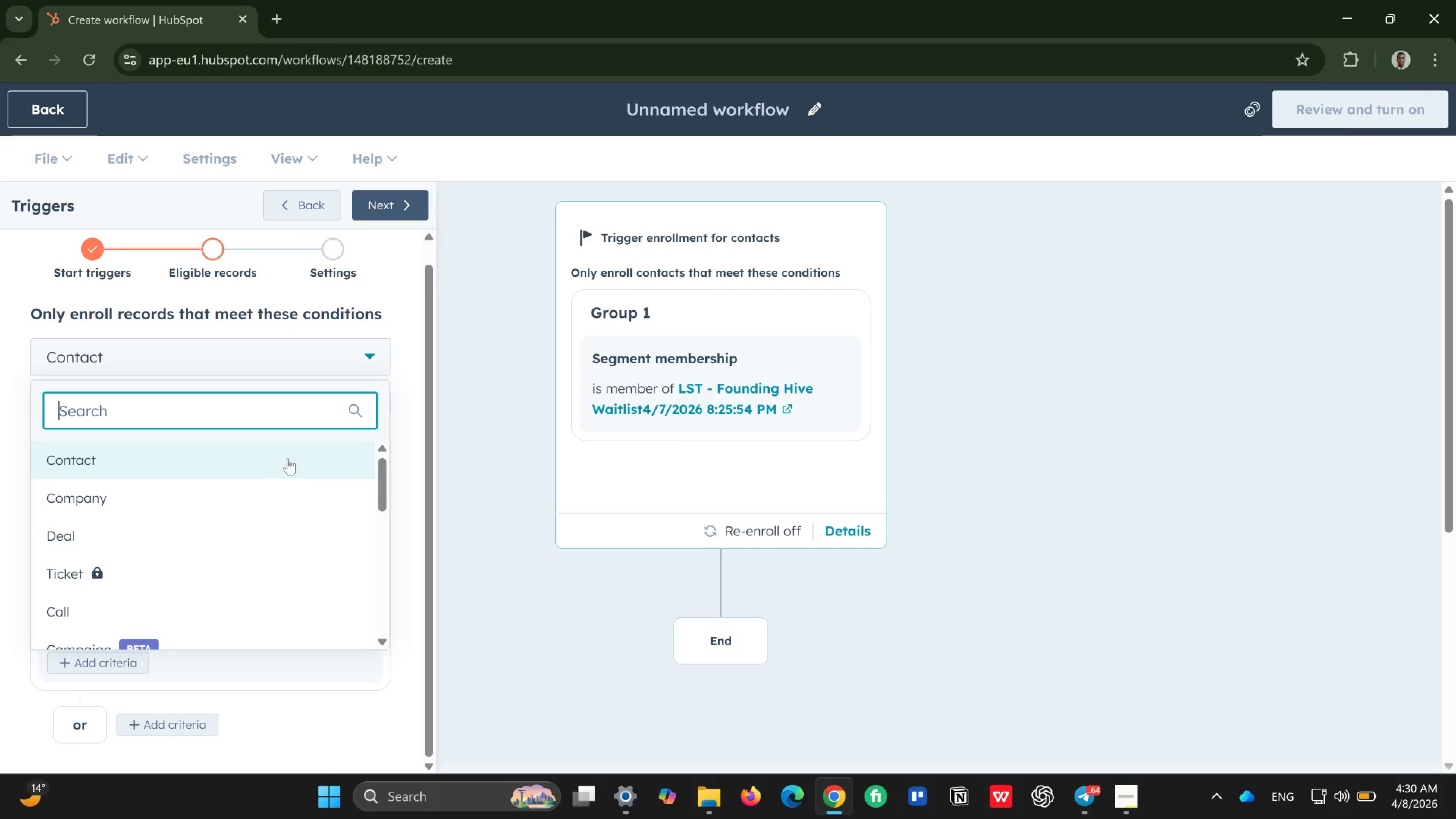 
left_click([272, 453])
 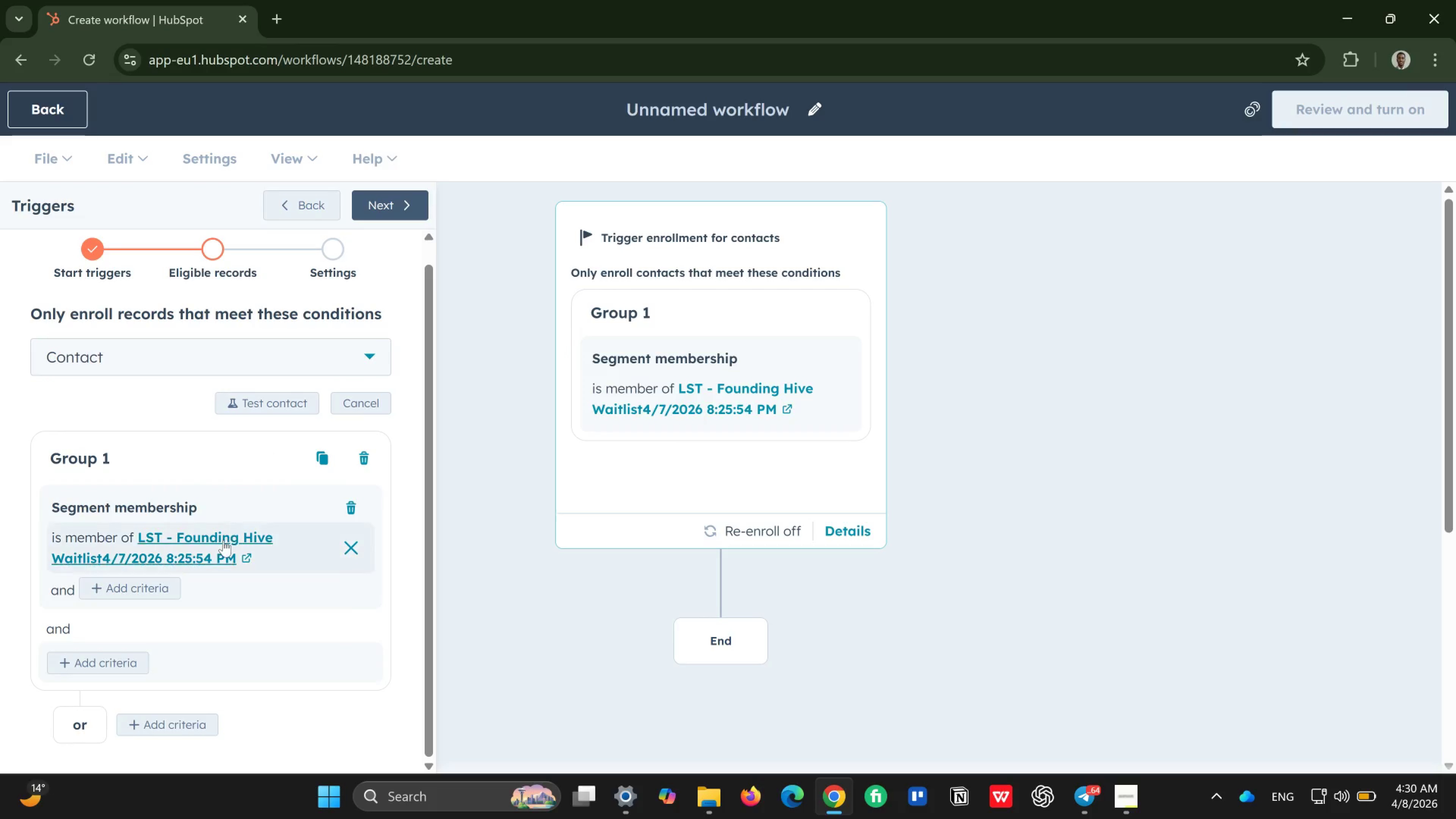 
scroll: coordinate [223, 540], scroll_direction: down, amount: 2.0
 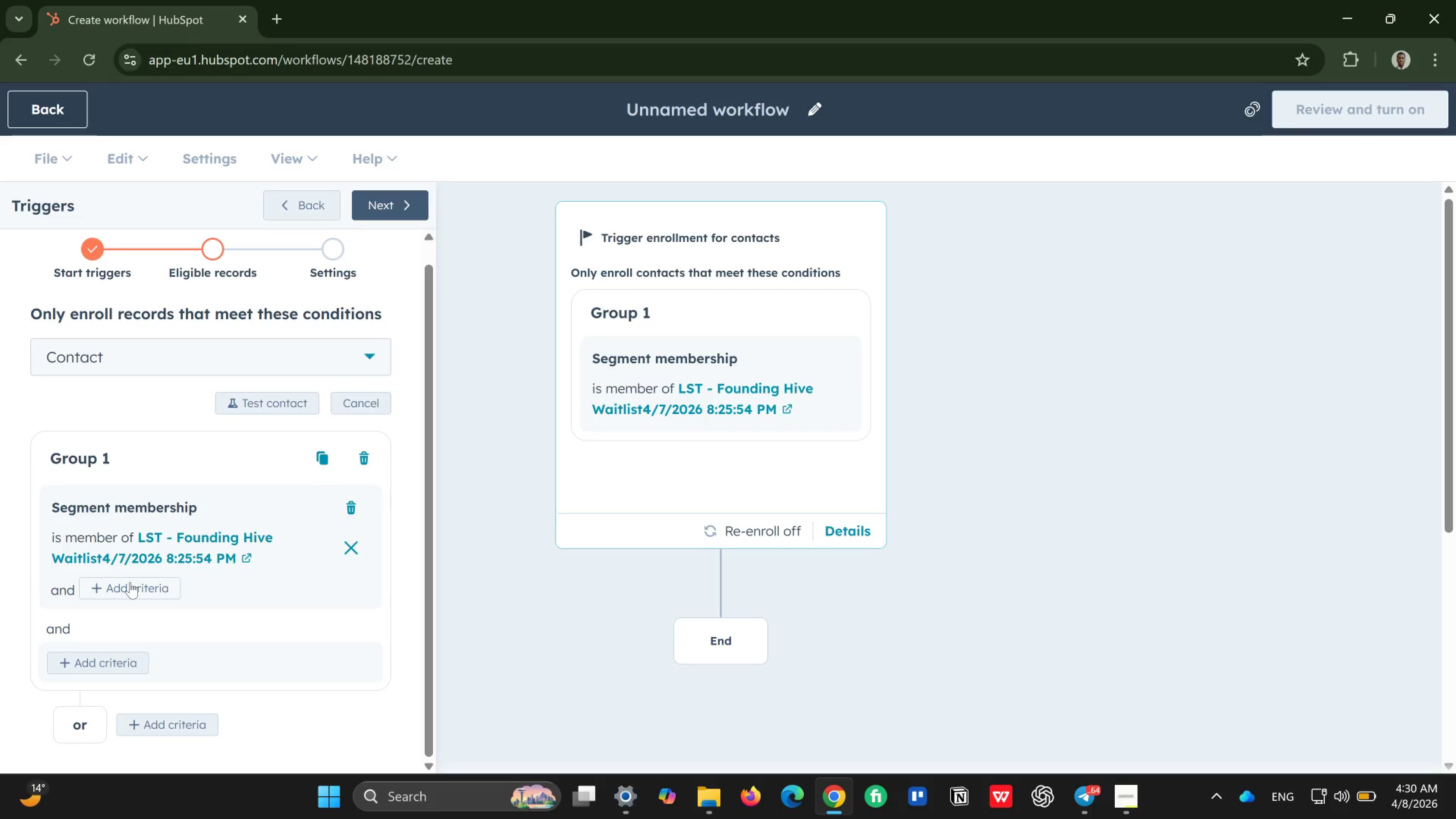 
wait(20.2)
 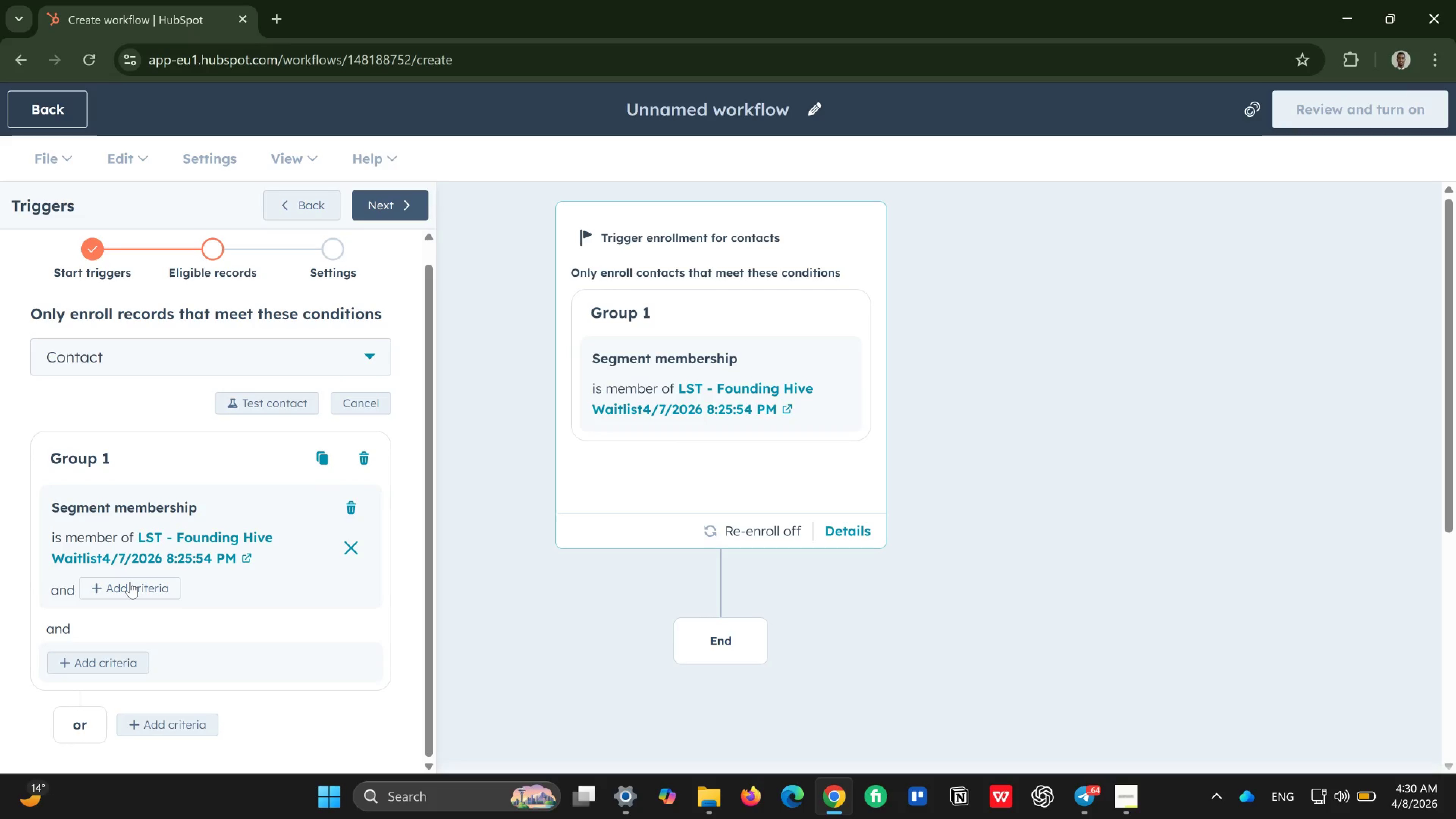 
left_click([751, 110])
 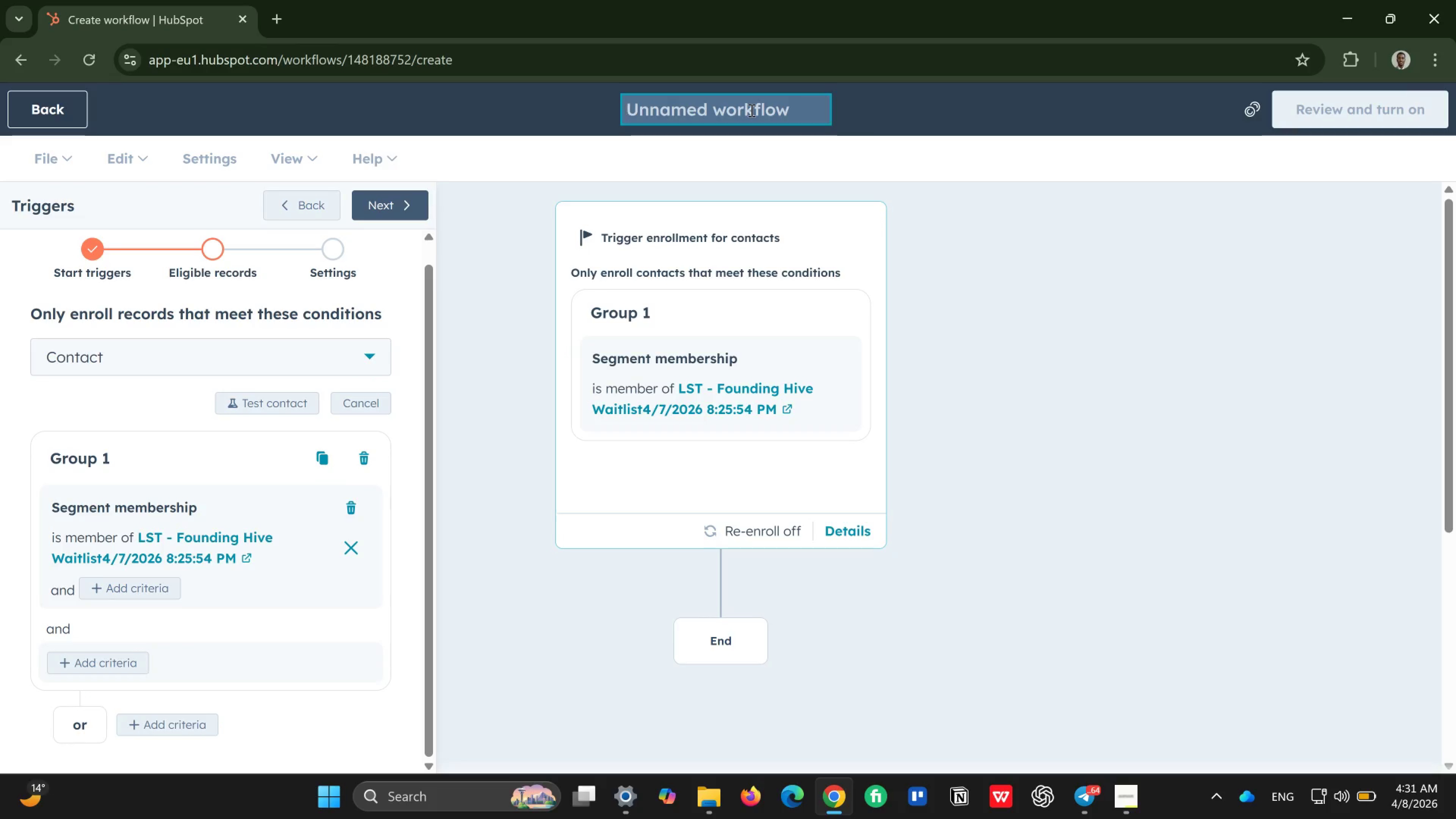 
type(WF)
 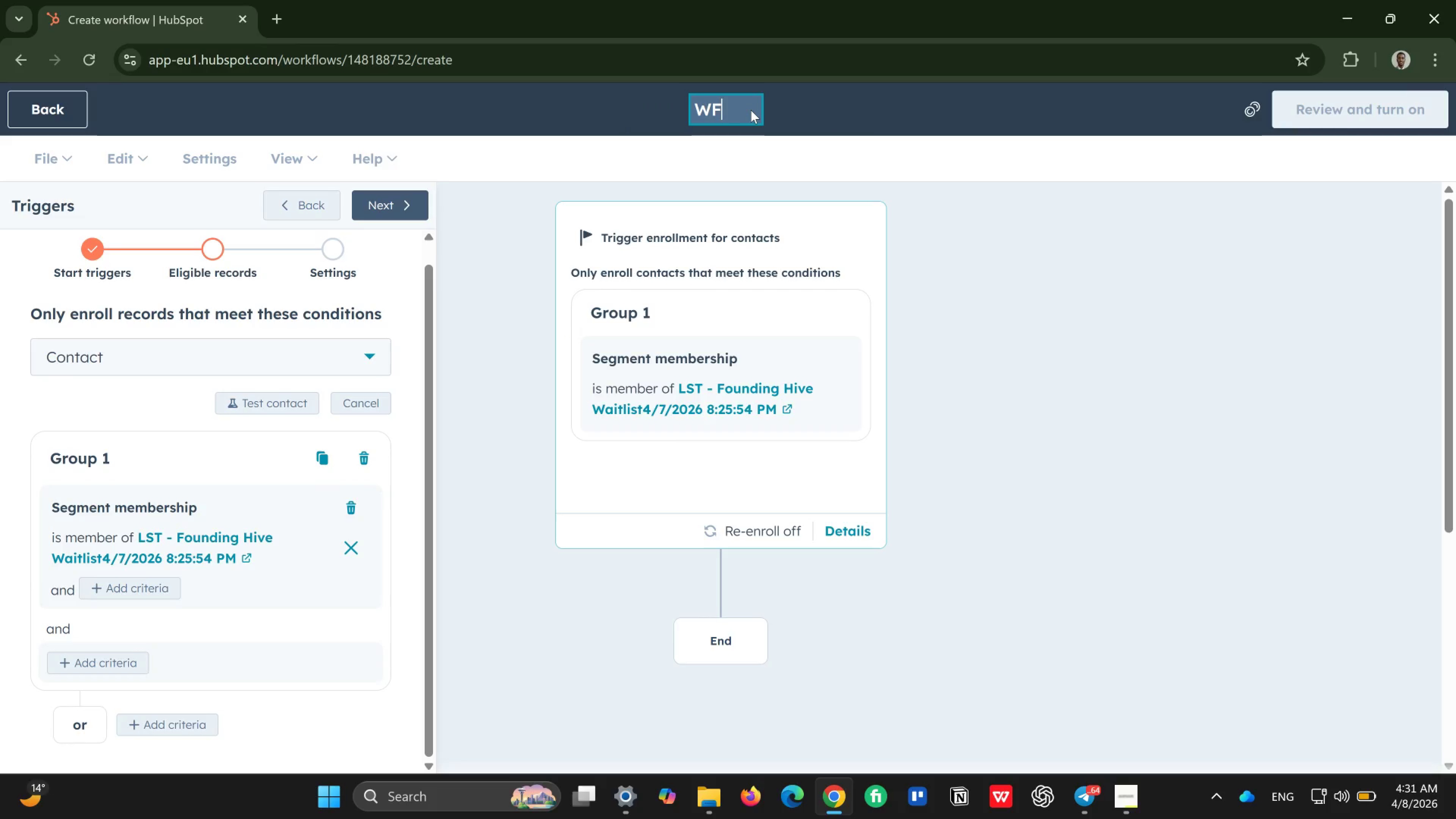 
type( - Founding Hive Re-Engagement Sequence)
 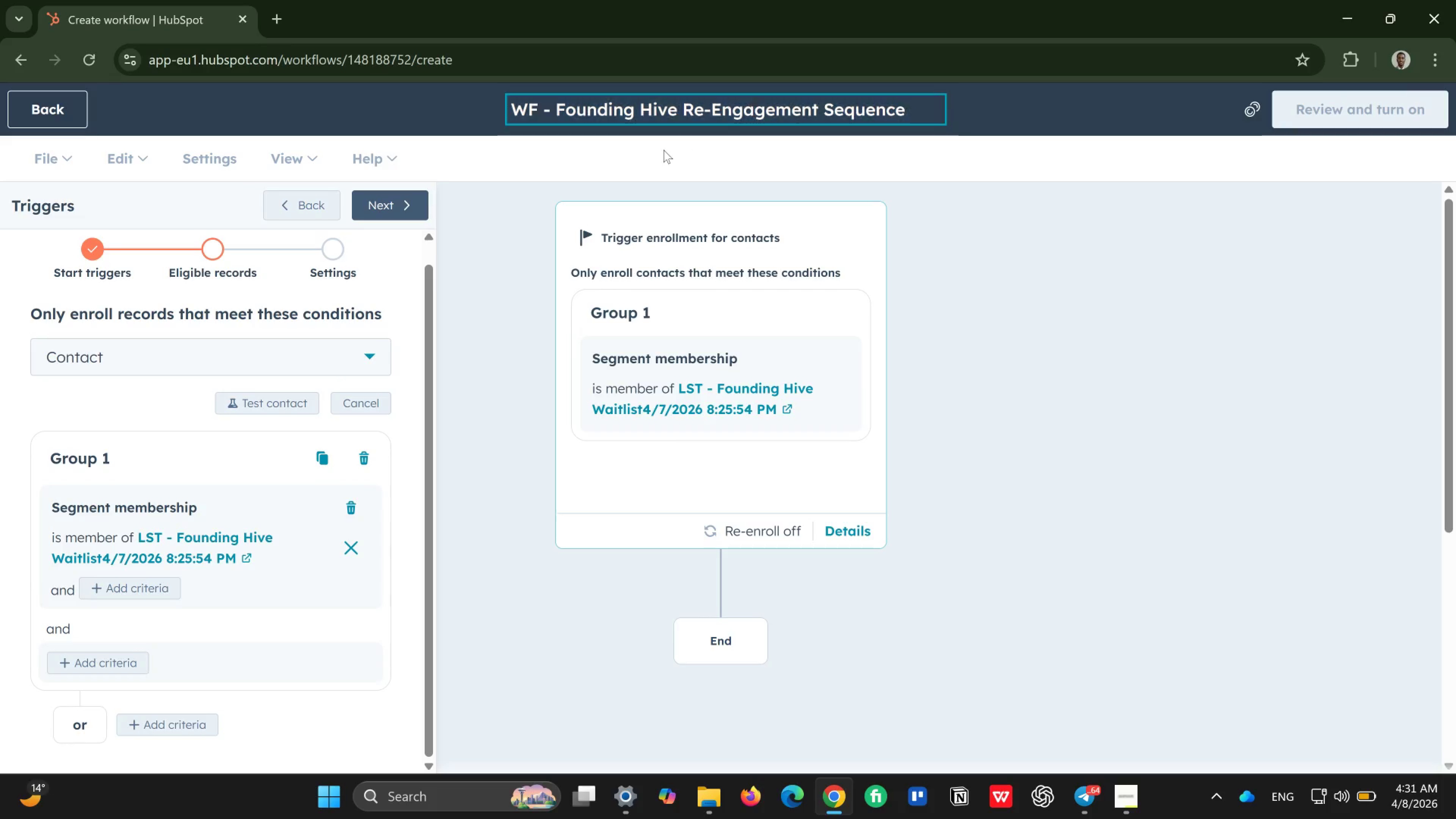 
wait(5.14)
 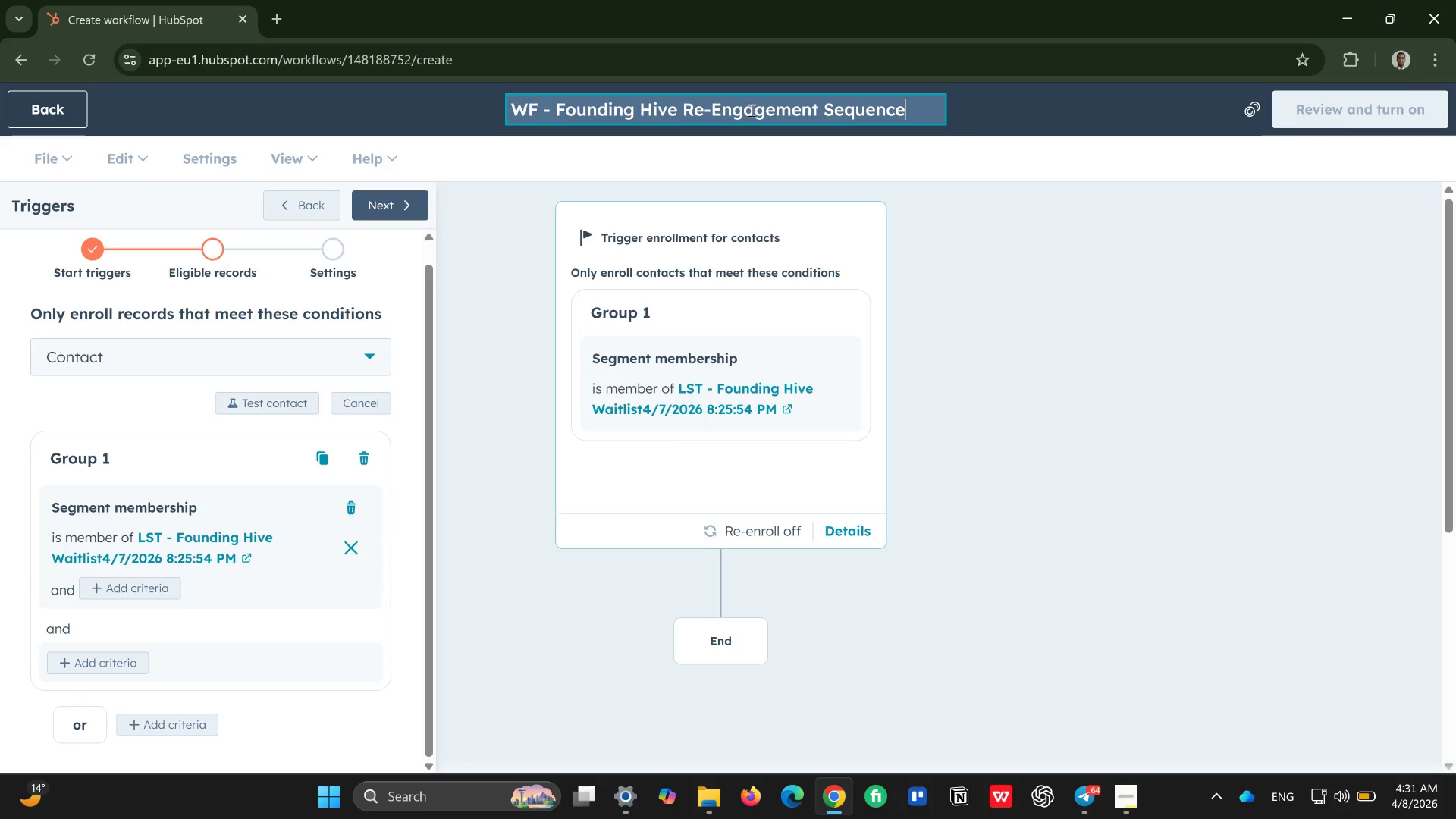 
left_click([966, 240])
 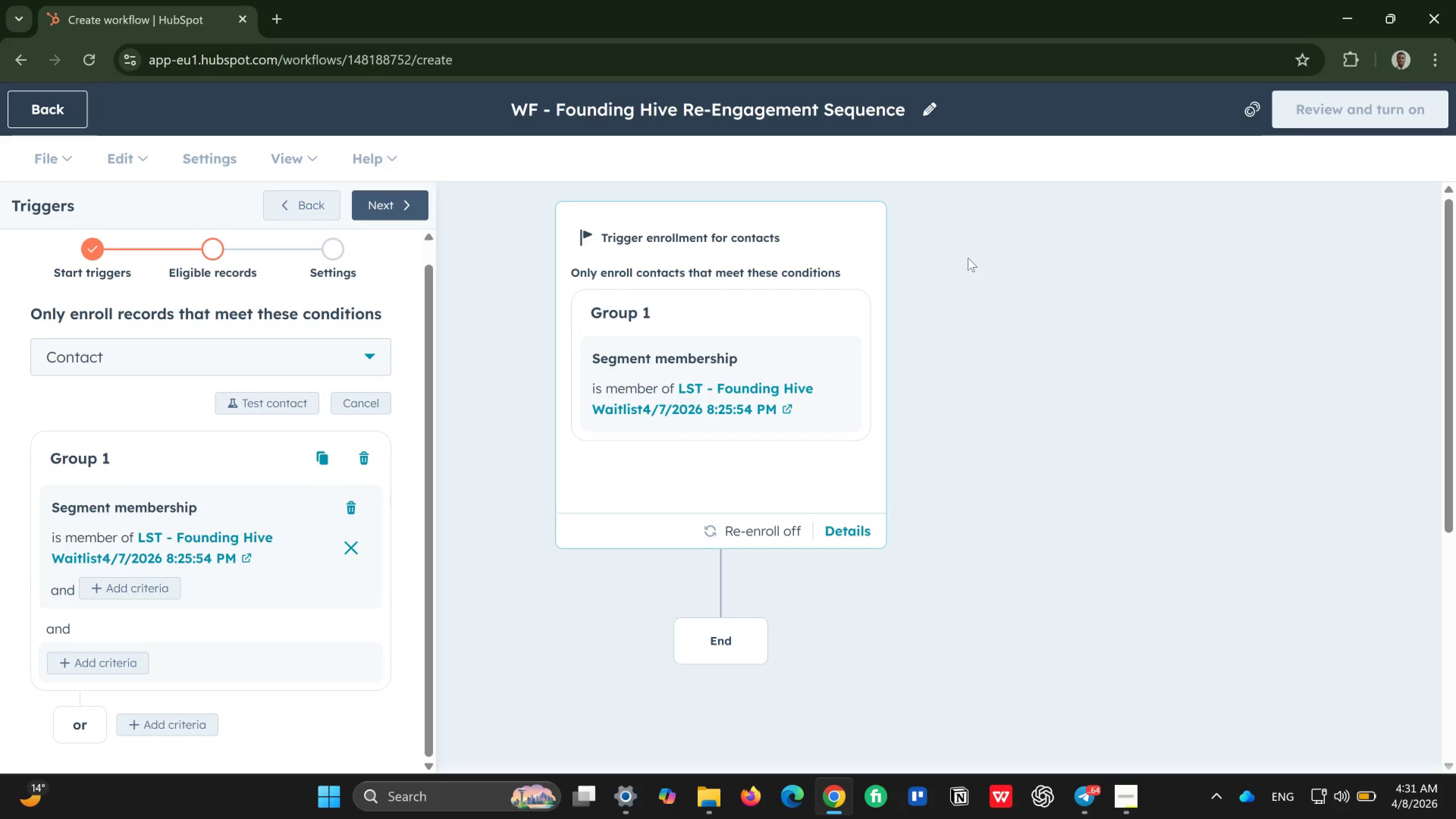 
wait(13.09)
 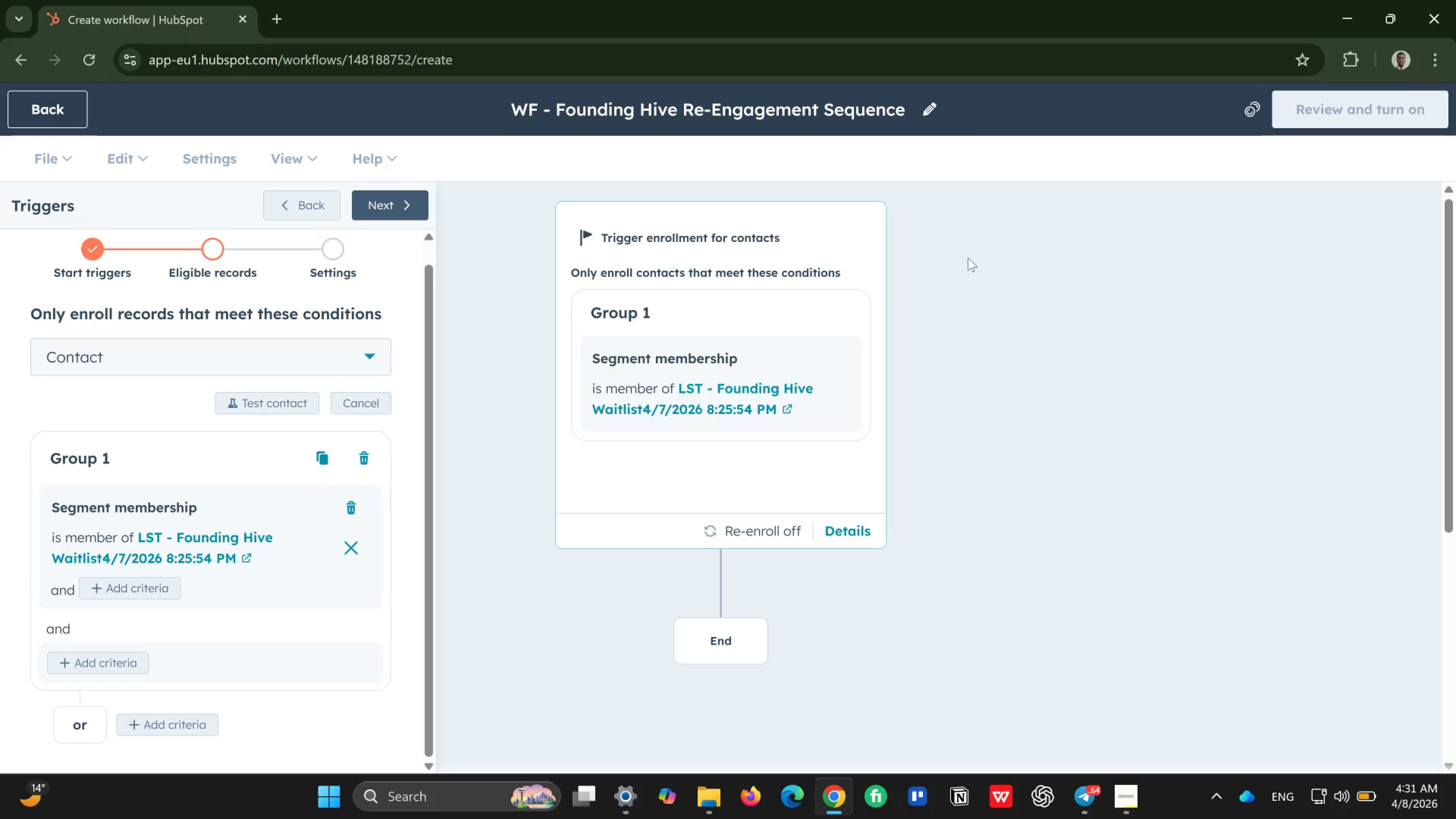 
scroll: coordinate [948, 259], scroll_direction: down, amount: 3.0
 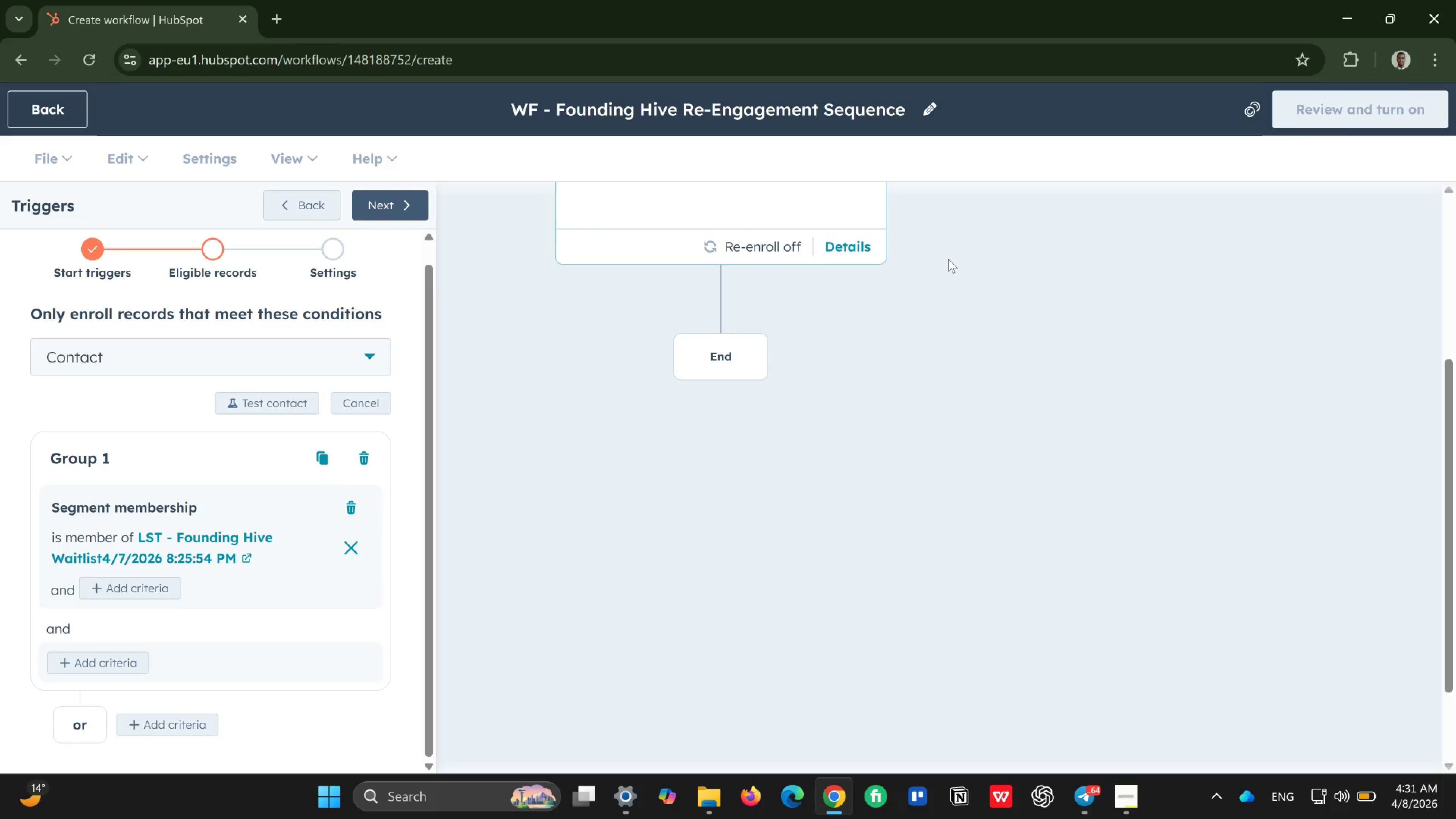 
scroll: coordinate [948, 259], scroll_direction: up, amount: 4.0
 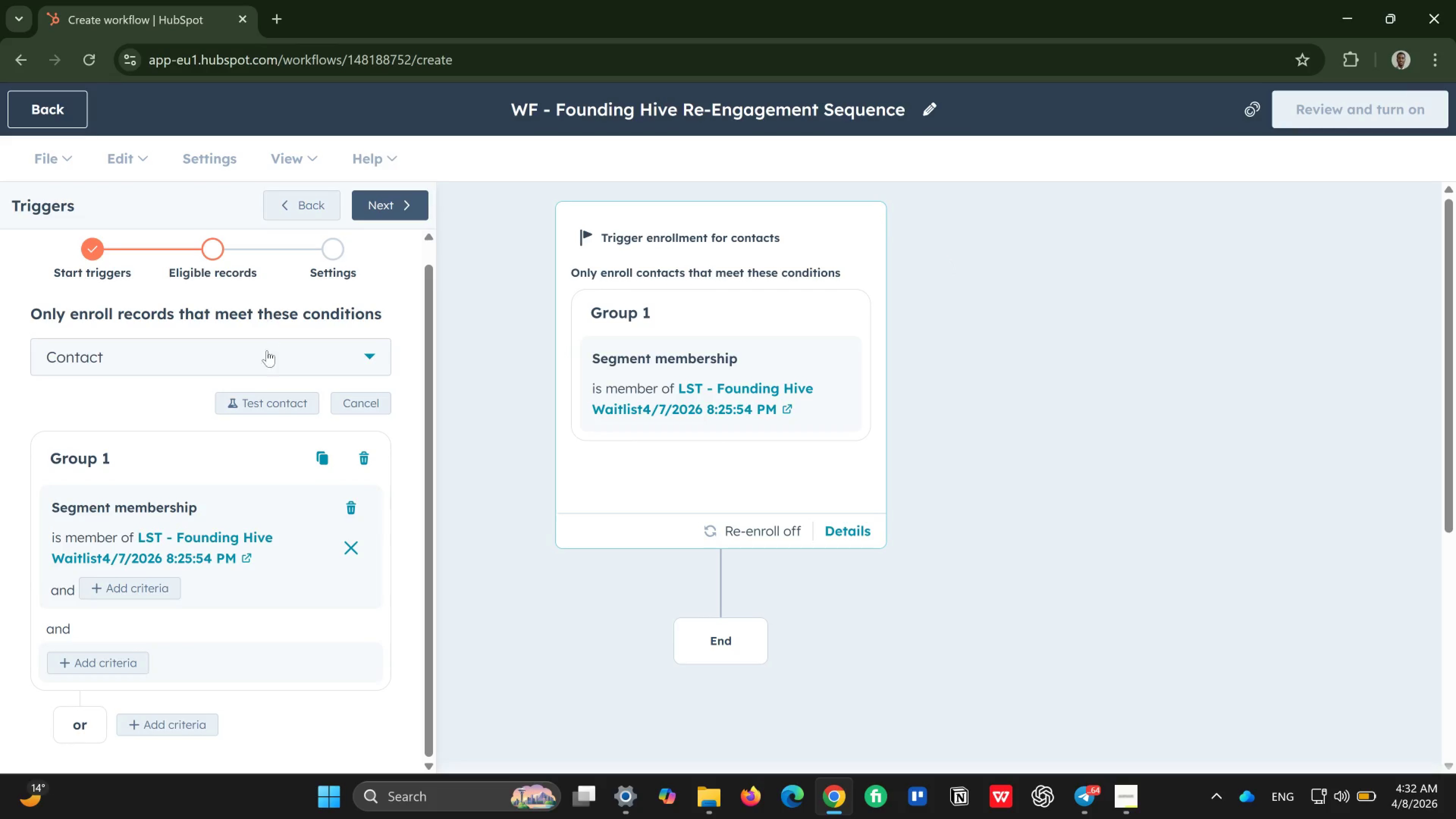 
wait(12.45)
 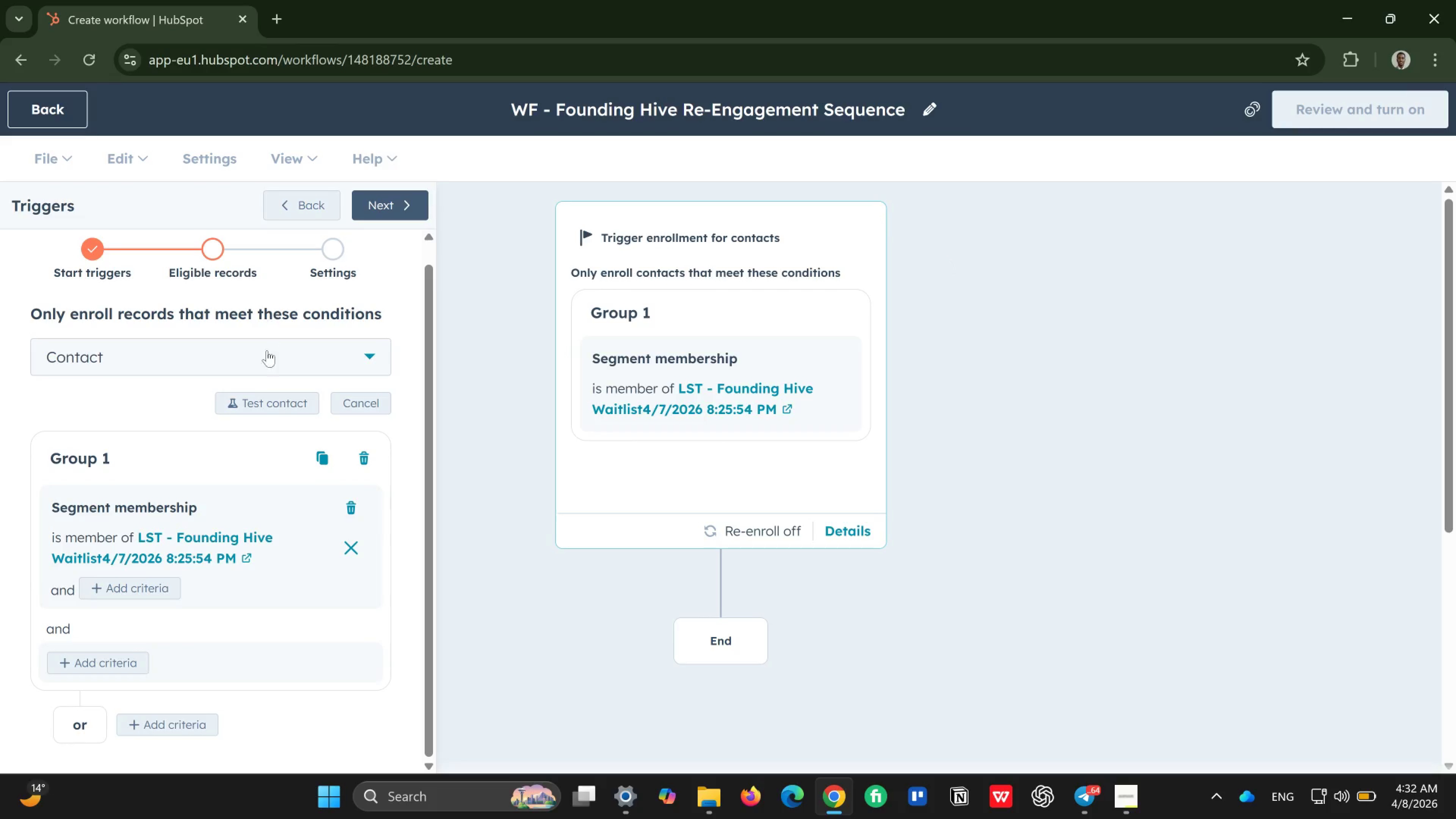 
scroll: coordinate [131, 394], scroll_direction: down, amount: 2.0
 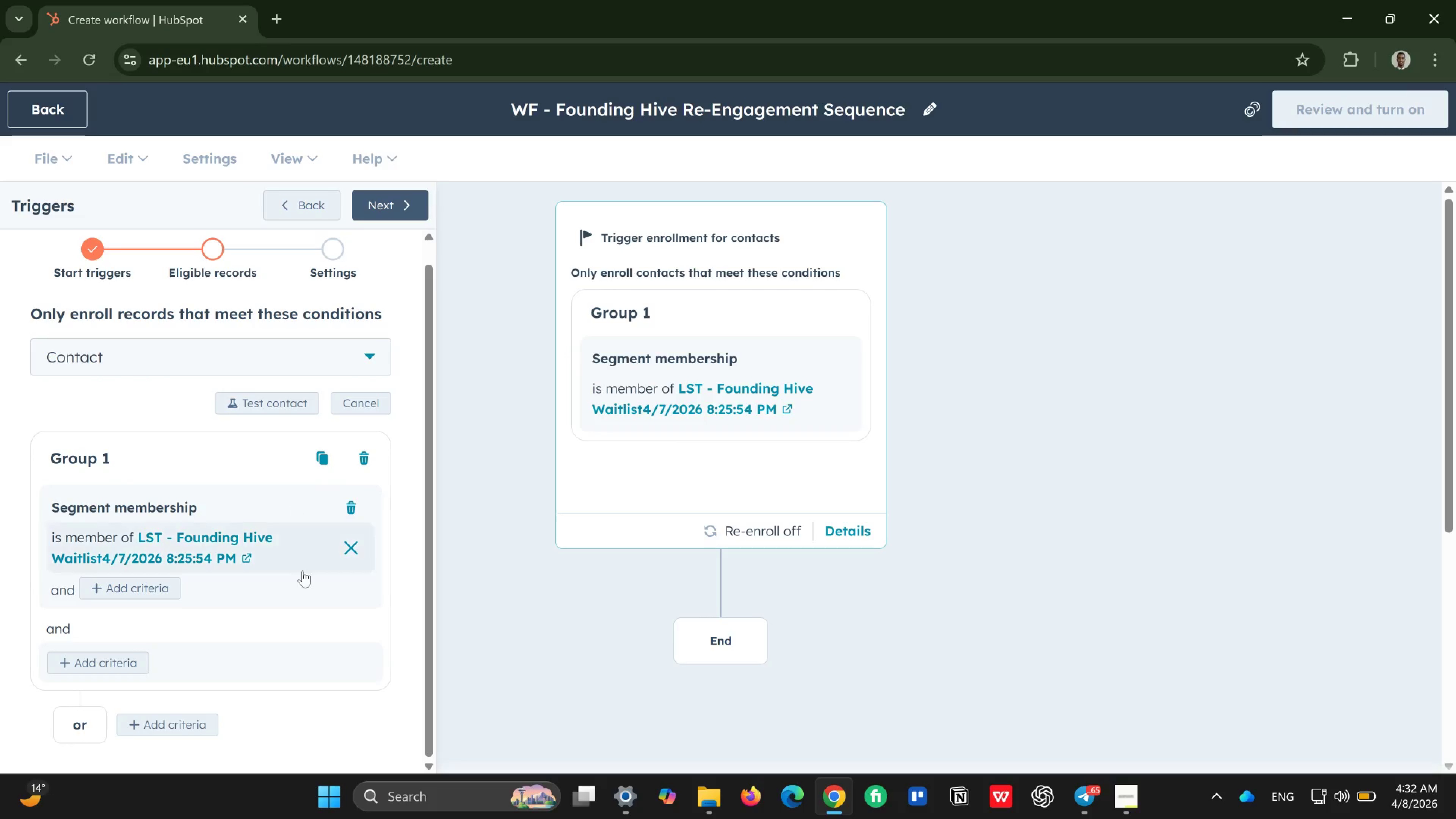 
wait(6.65)
 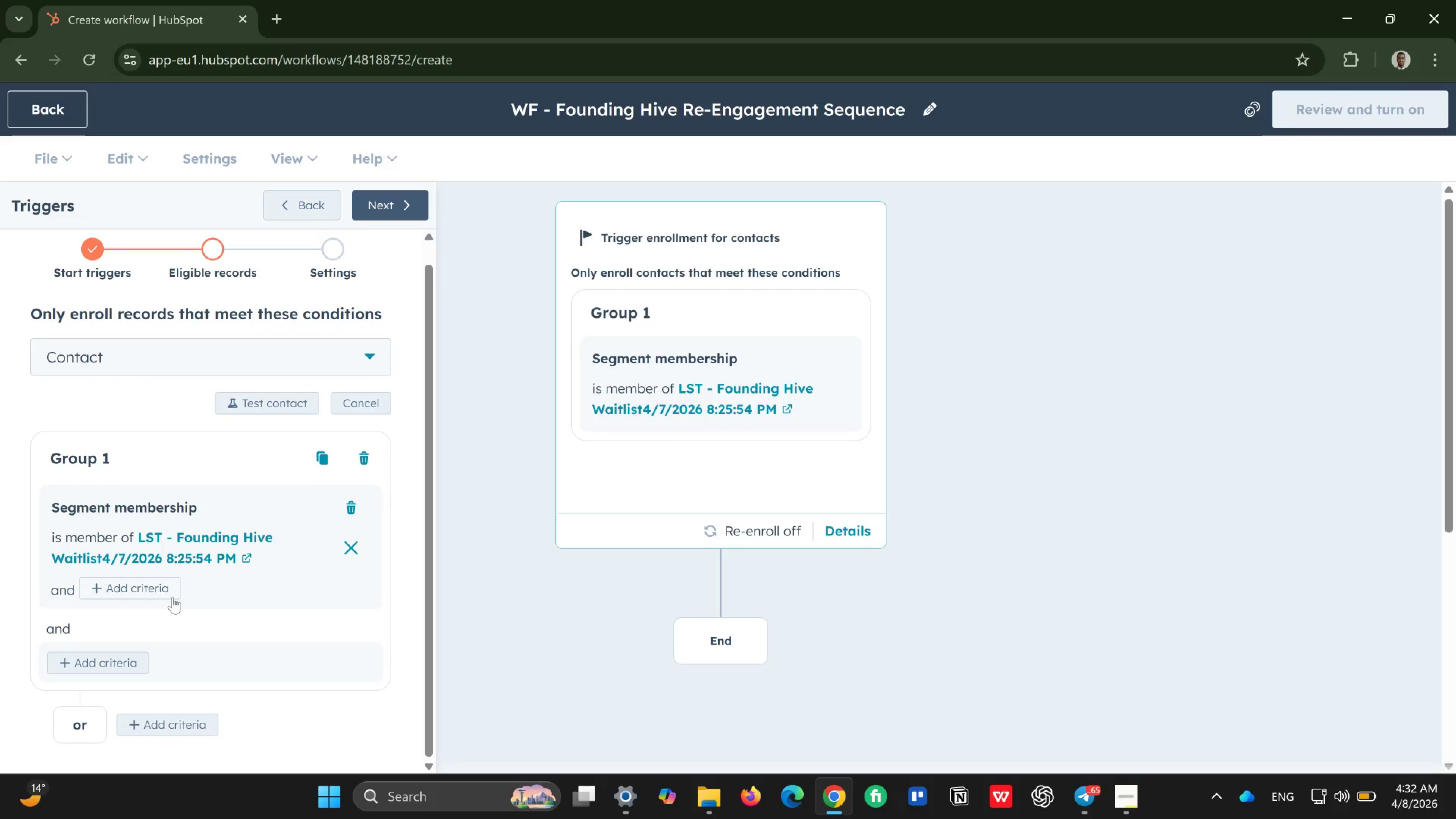 
scroll: coordinate [229, 618], scroll_direction: down, amount: 1.0
 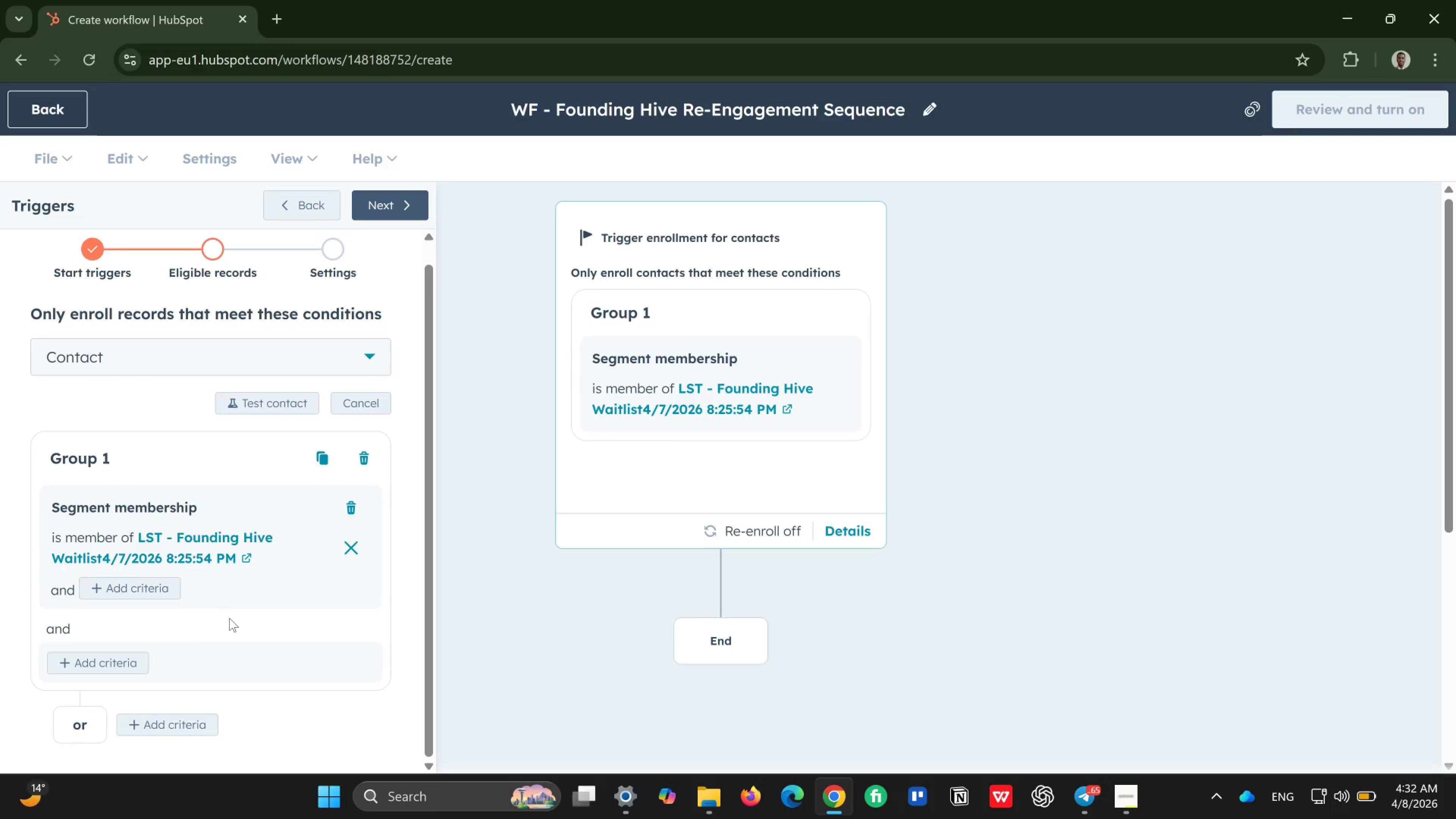 
wait(32.39)
 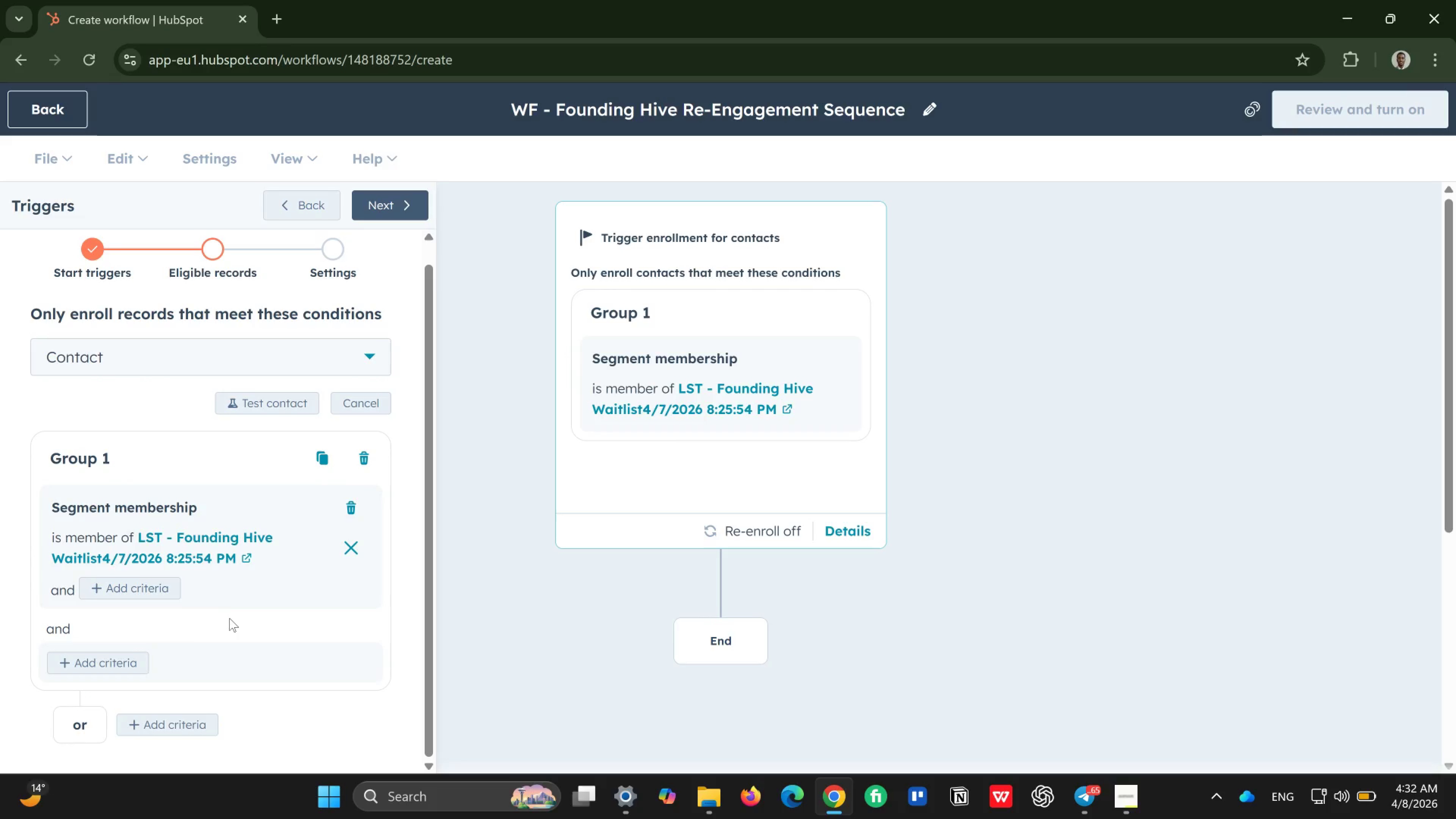 
scroll: coordinate [229, 618], scroll_direction: down, amount: 1.0
 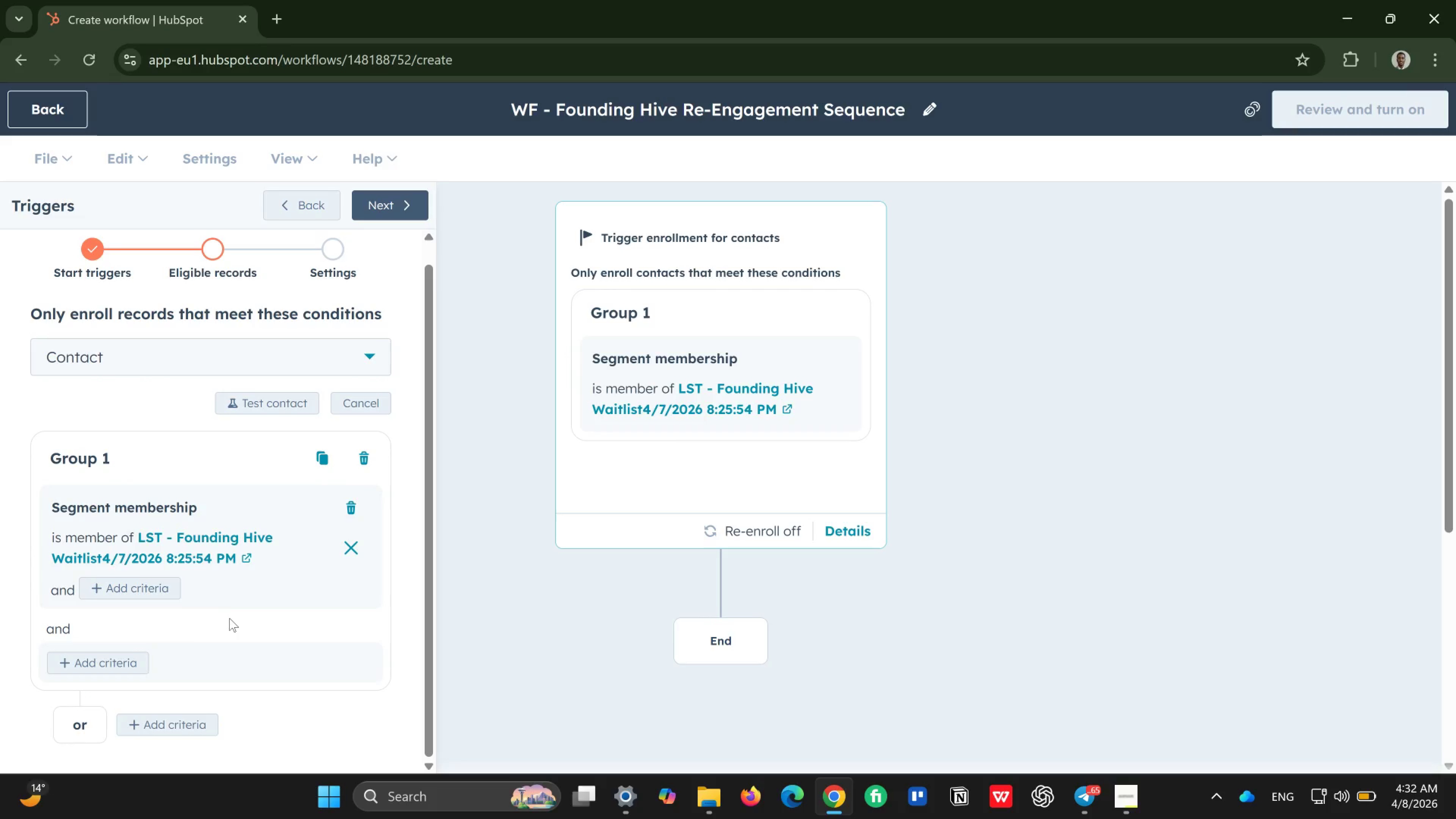 
wait(5.34)
 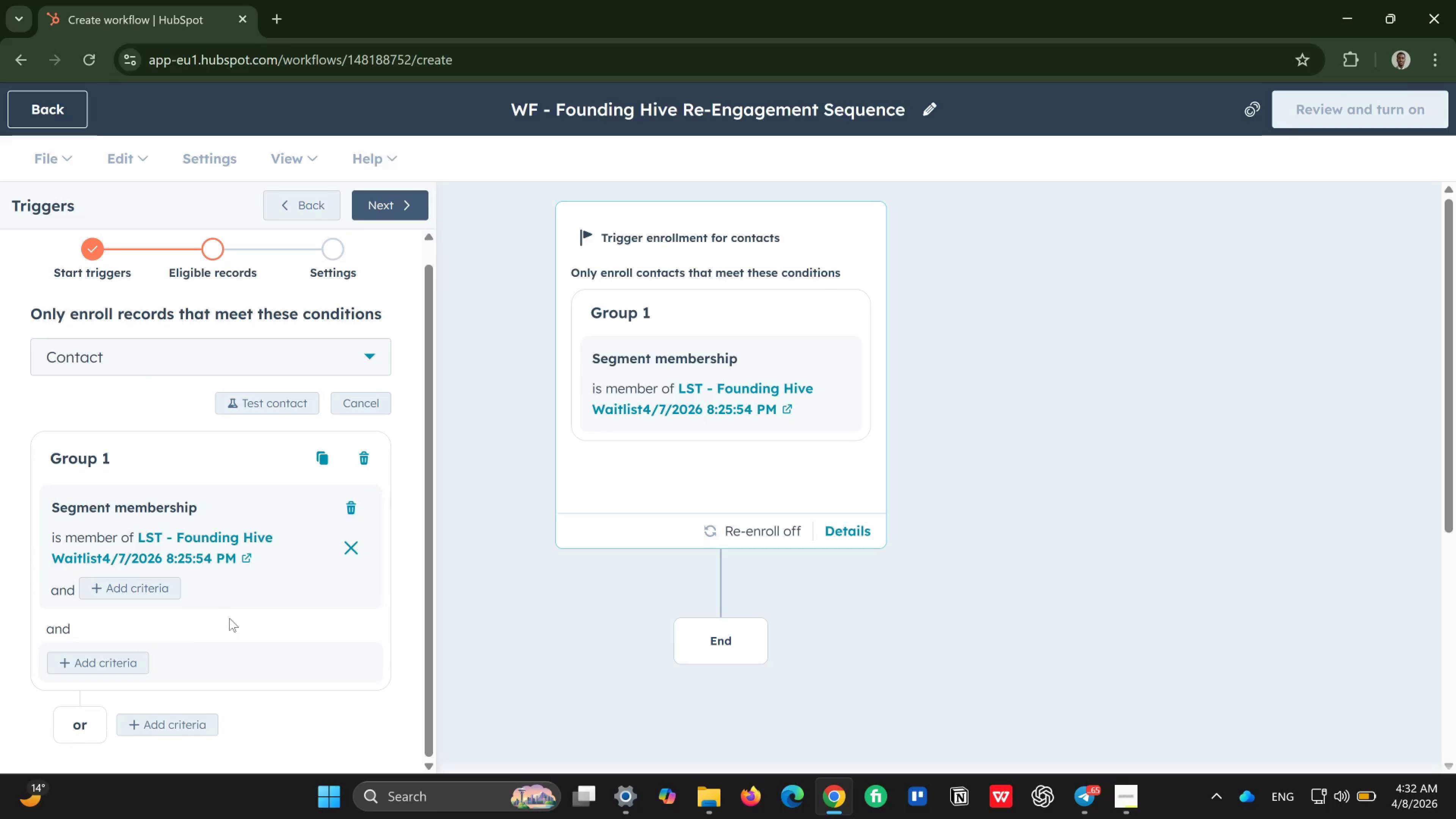 
scroll: coordinate [228, 618], scroll_direction: down, amount: 1.0
 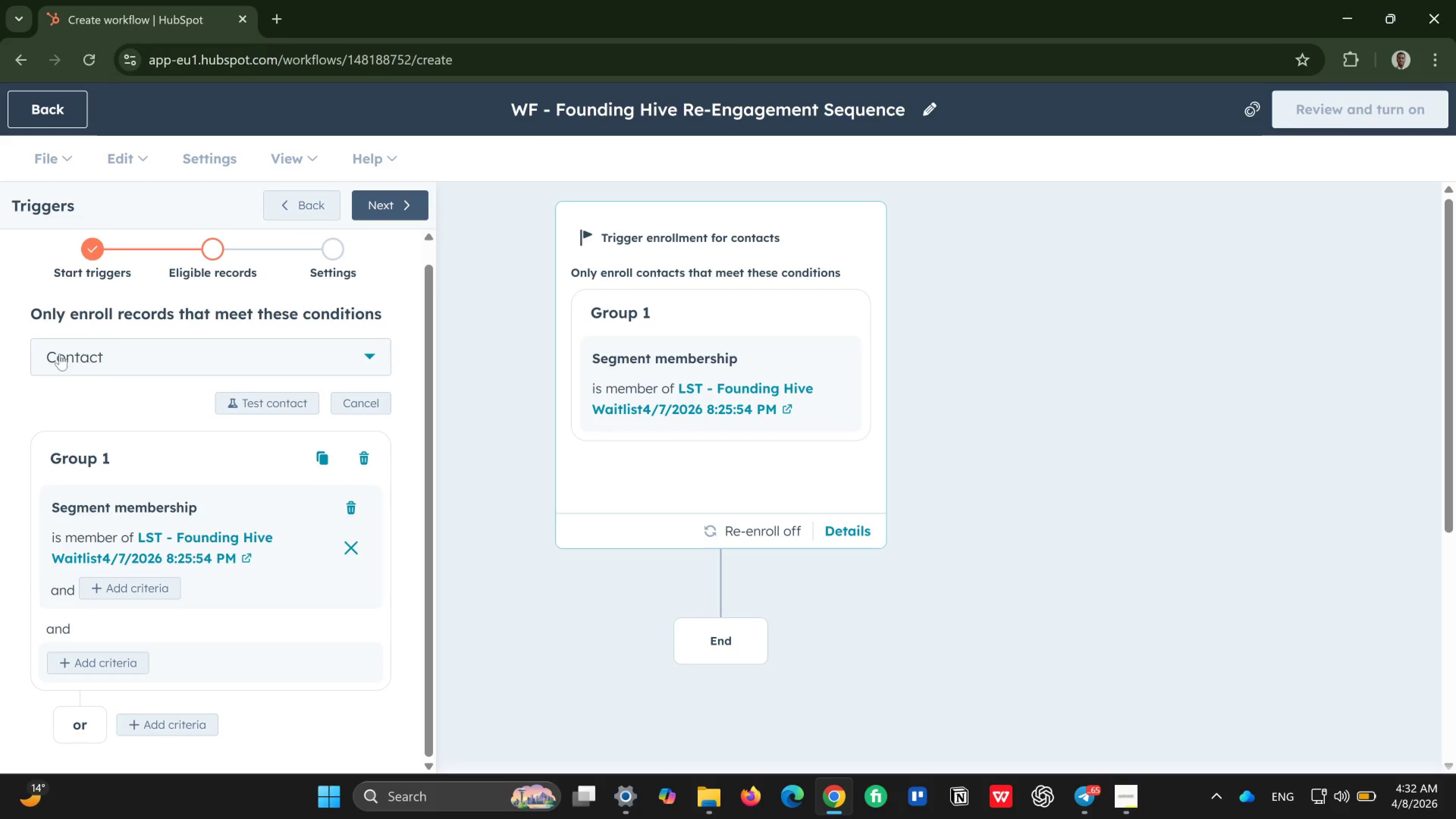 
wait(5.51)
 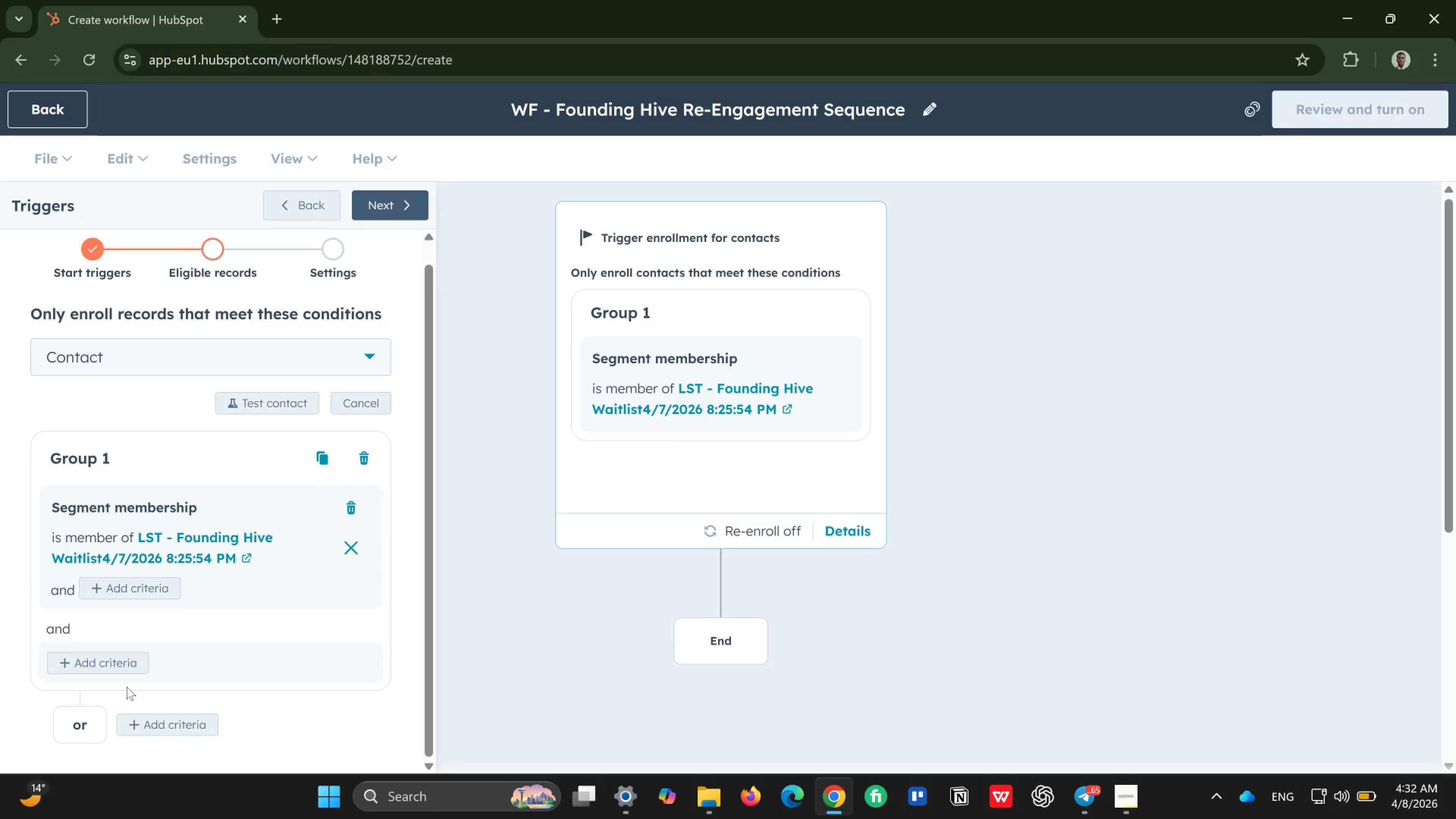 
left_click([130, 587])
 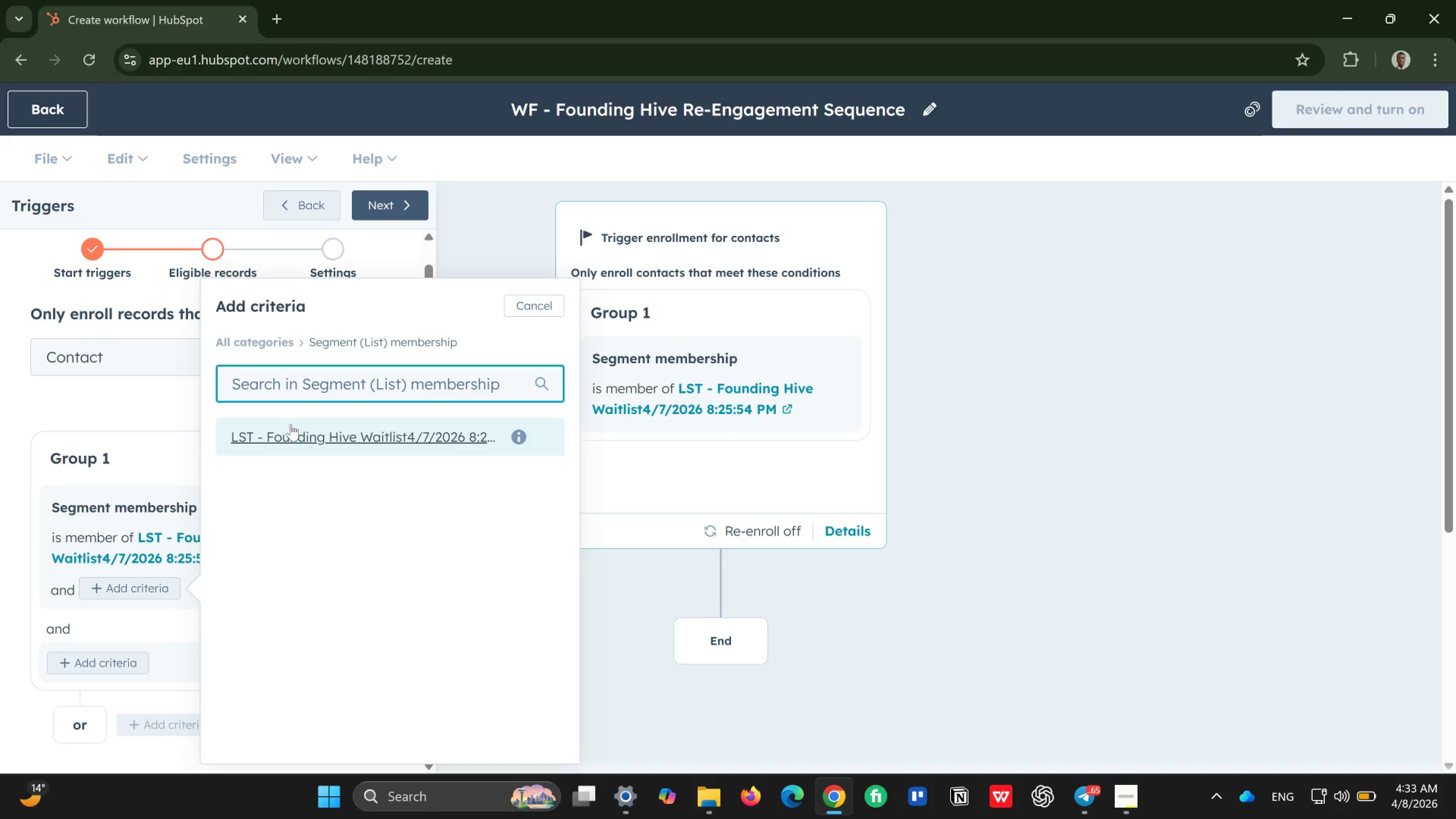 
mouse_move([293, 428])
 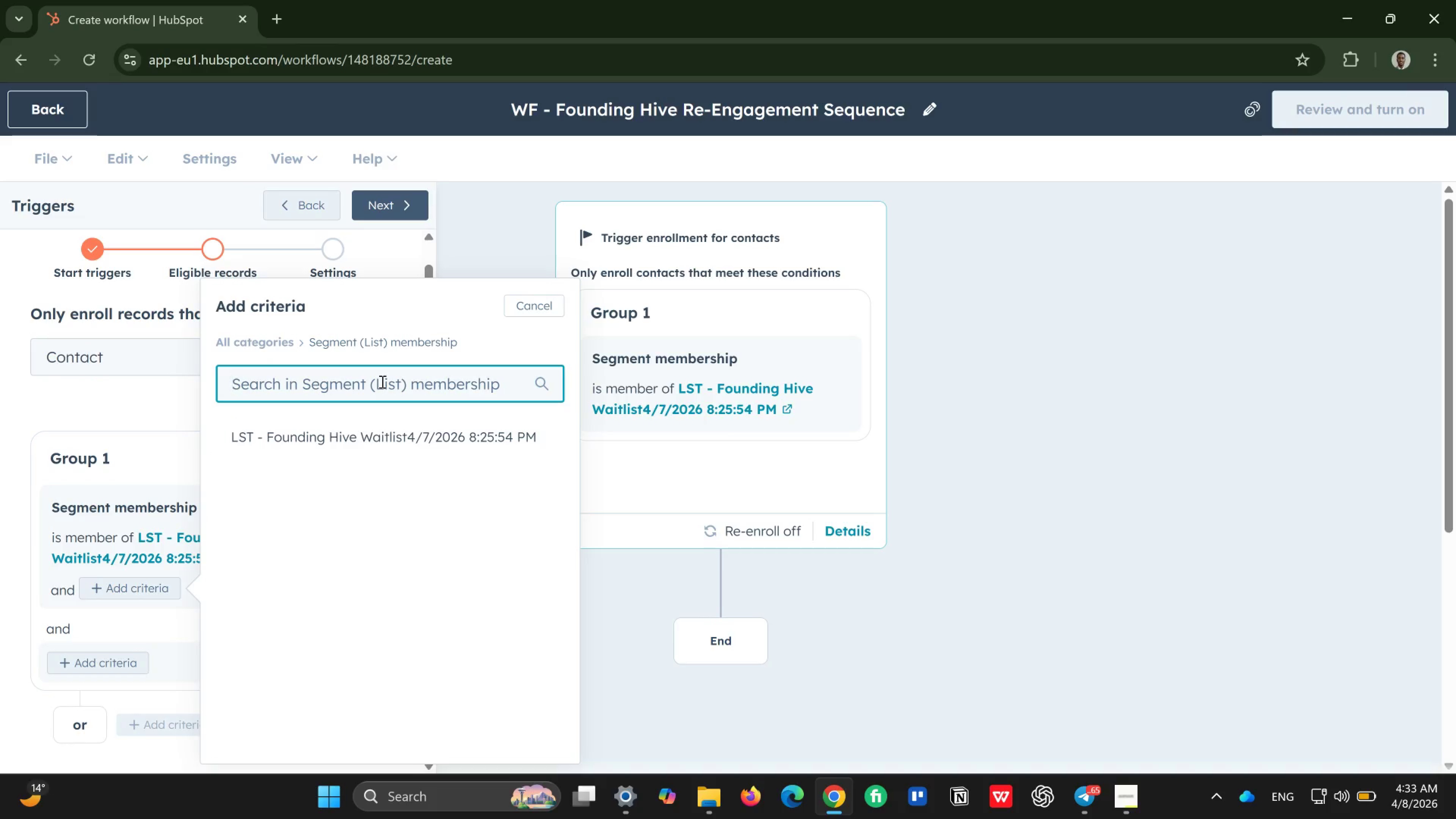 
type(wa)
 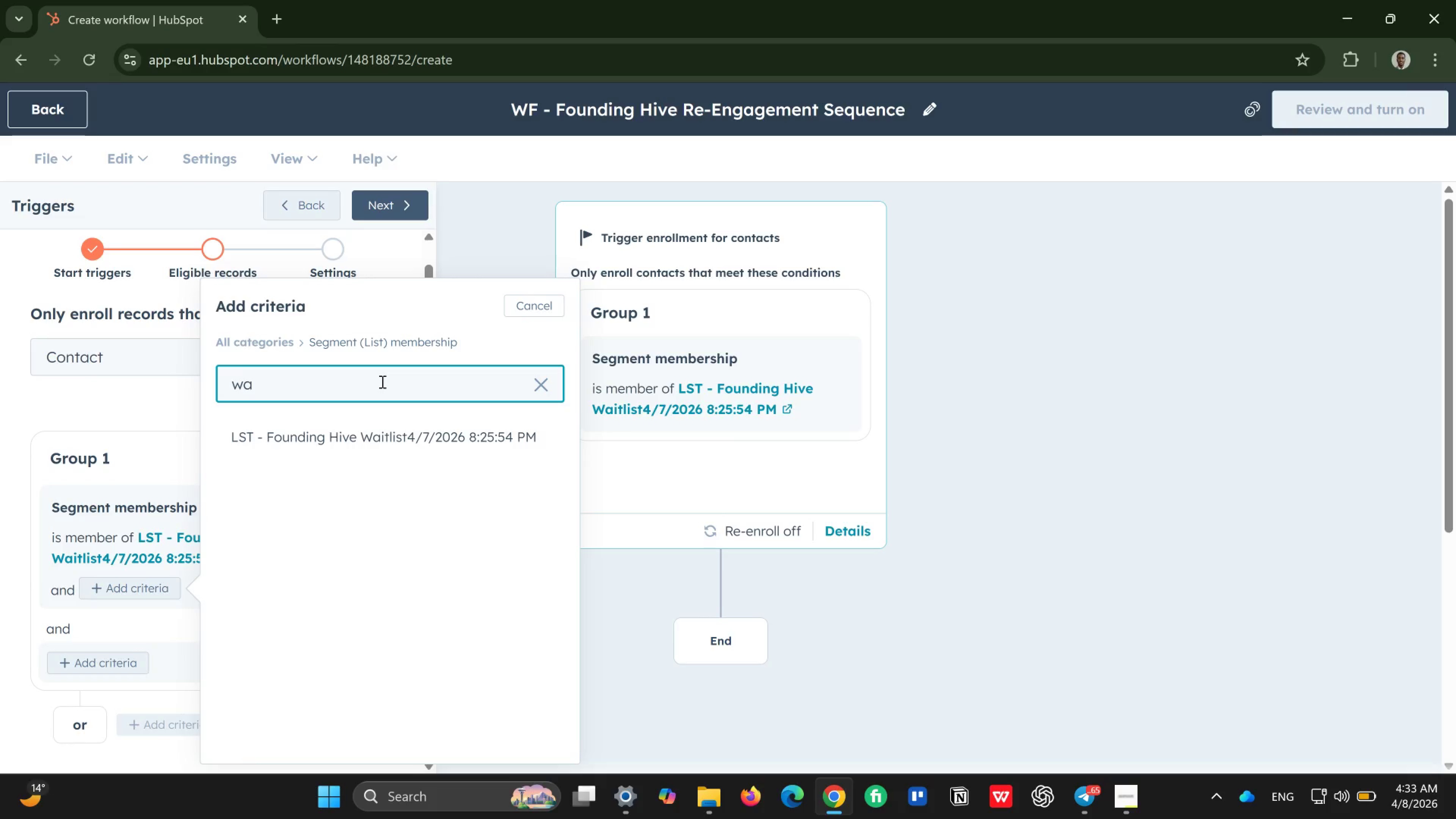 
key(Backspace)
key(Backspace)
type(st)
key(Backspace)
key(Backspace)
 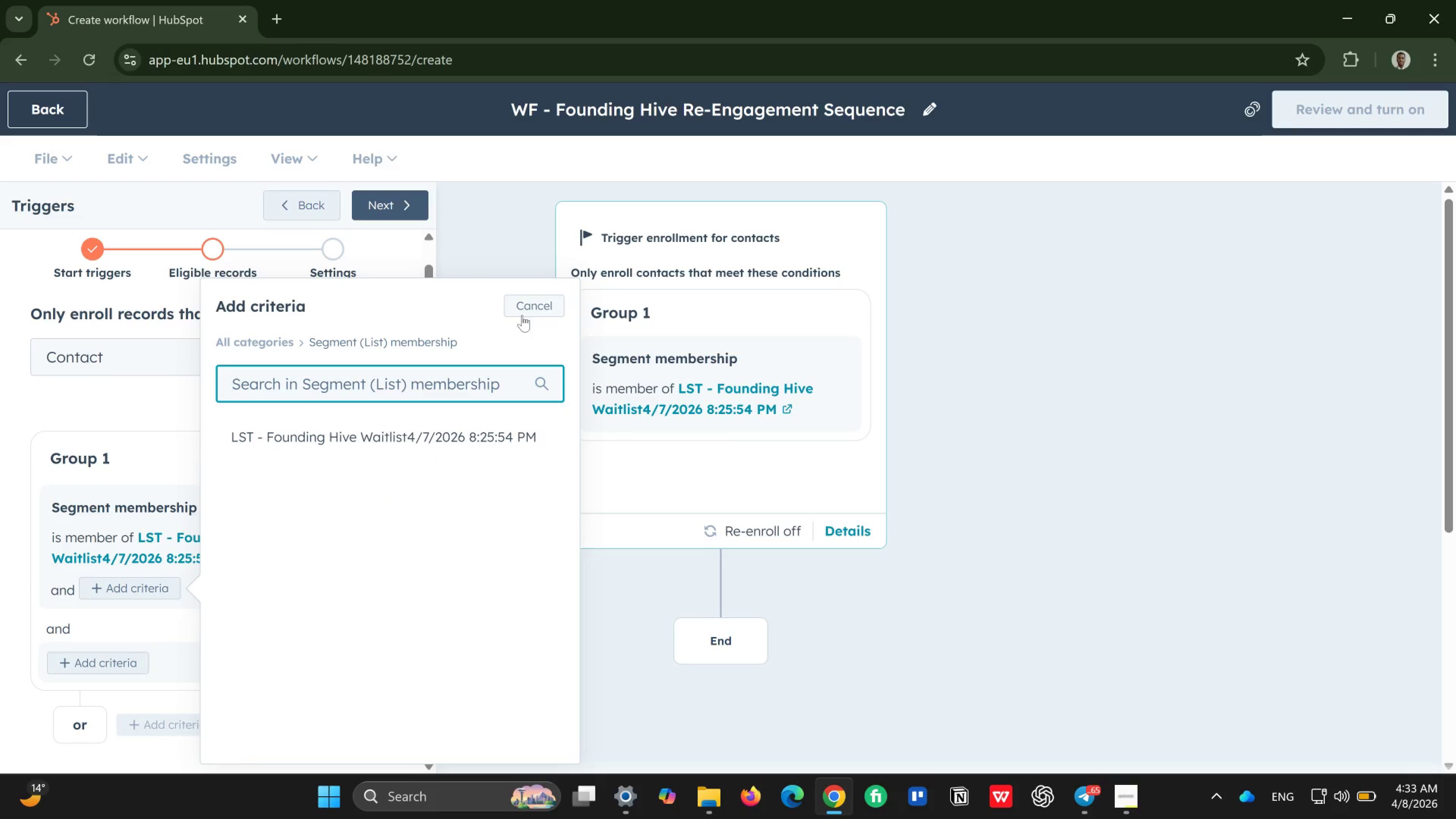 
left_click([527, 306])
 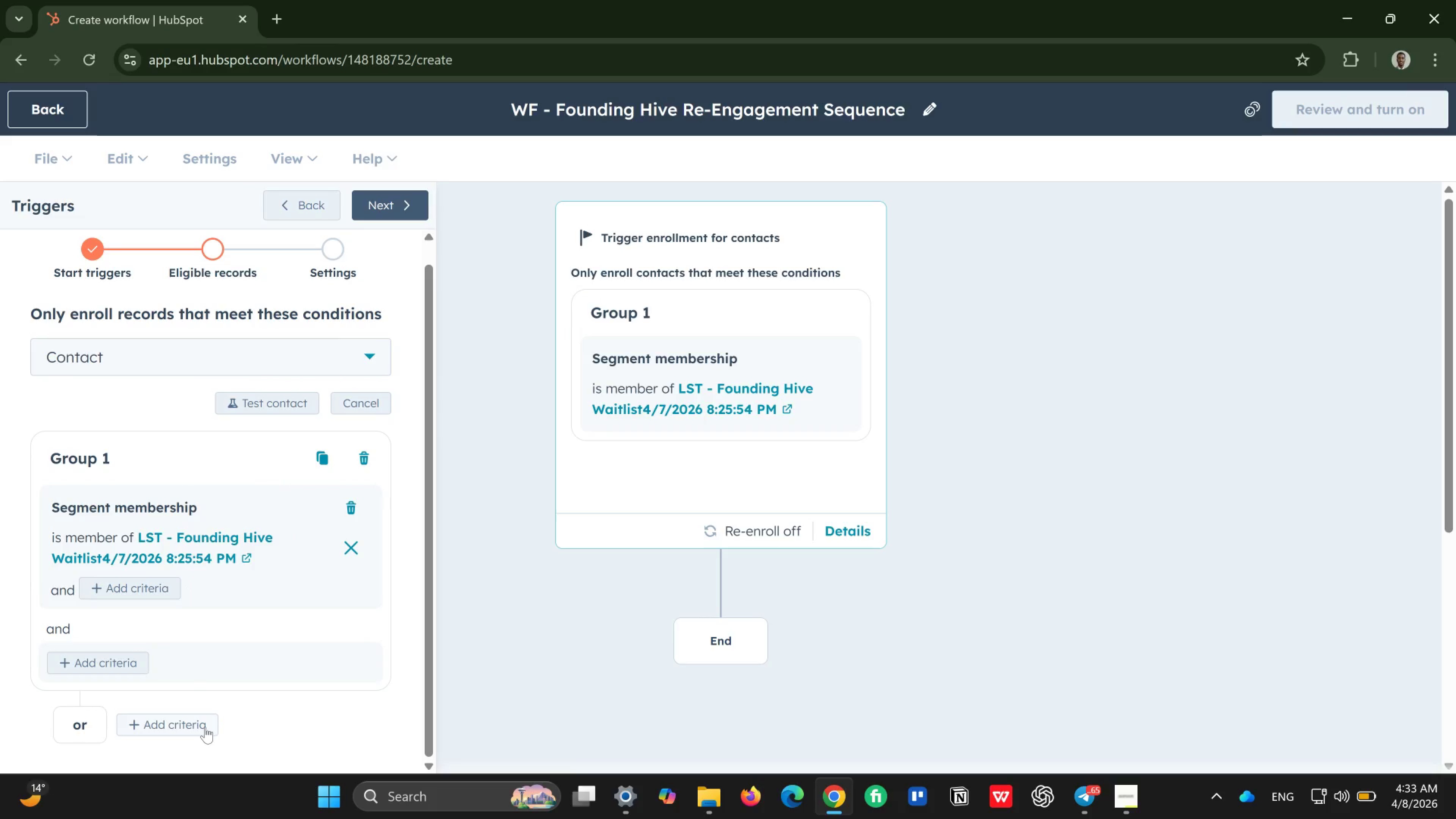 
left_click([182, 723])
 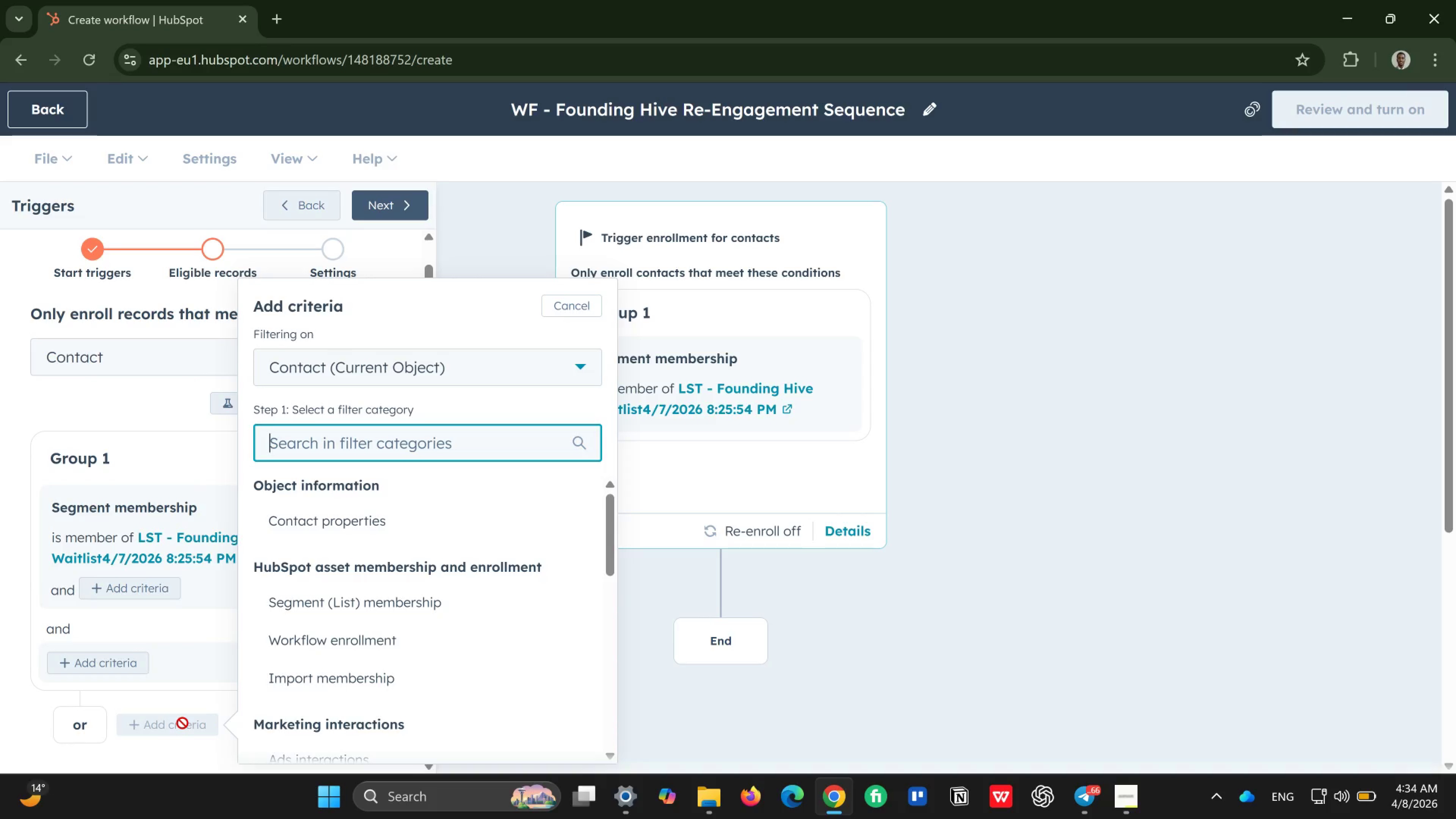 
wait(50.79)
 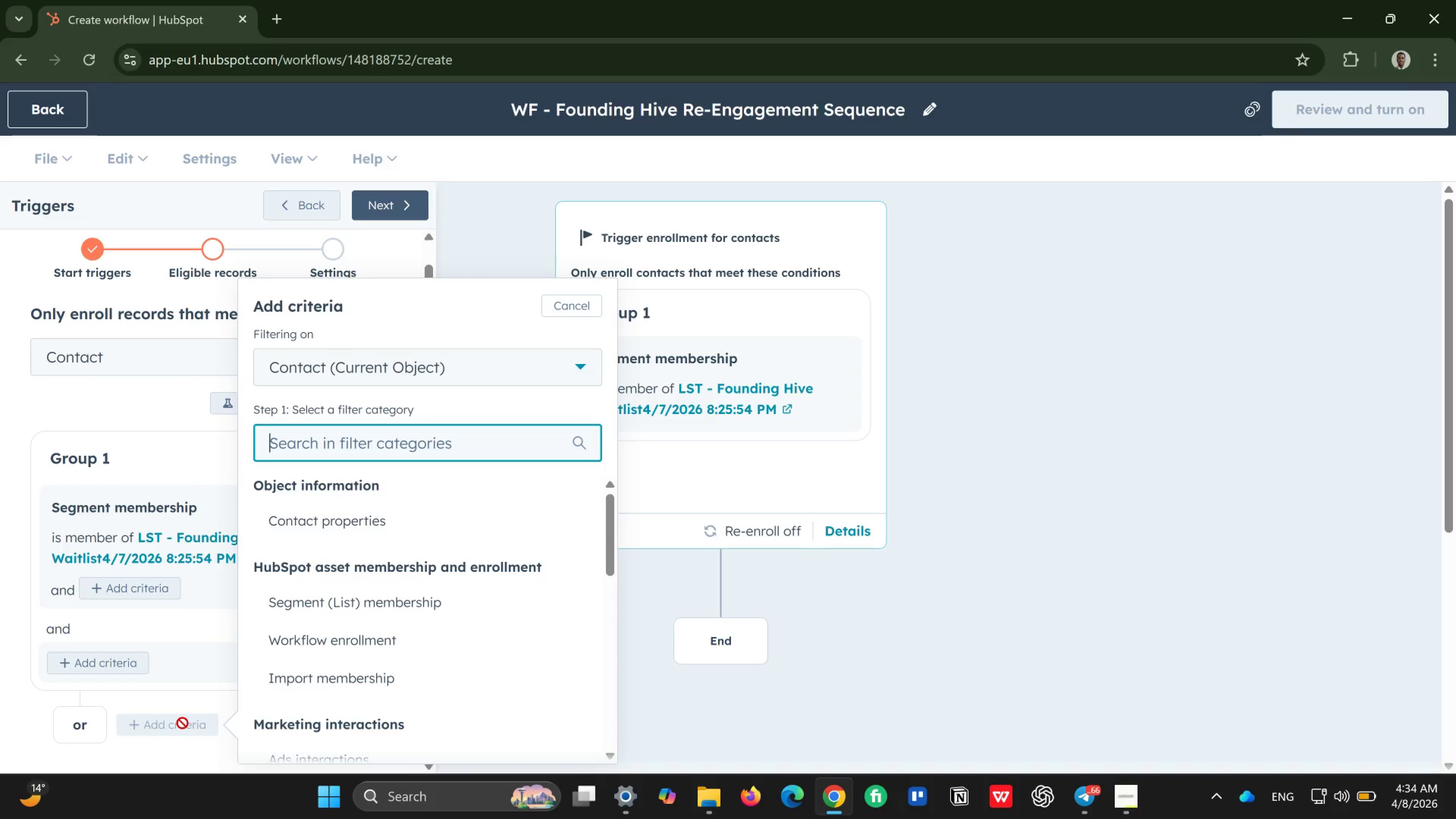 
scroll: coordinate [182, 723], scroll_direction: down, amount: 4.0
 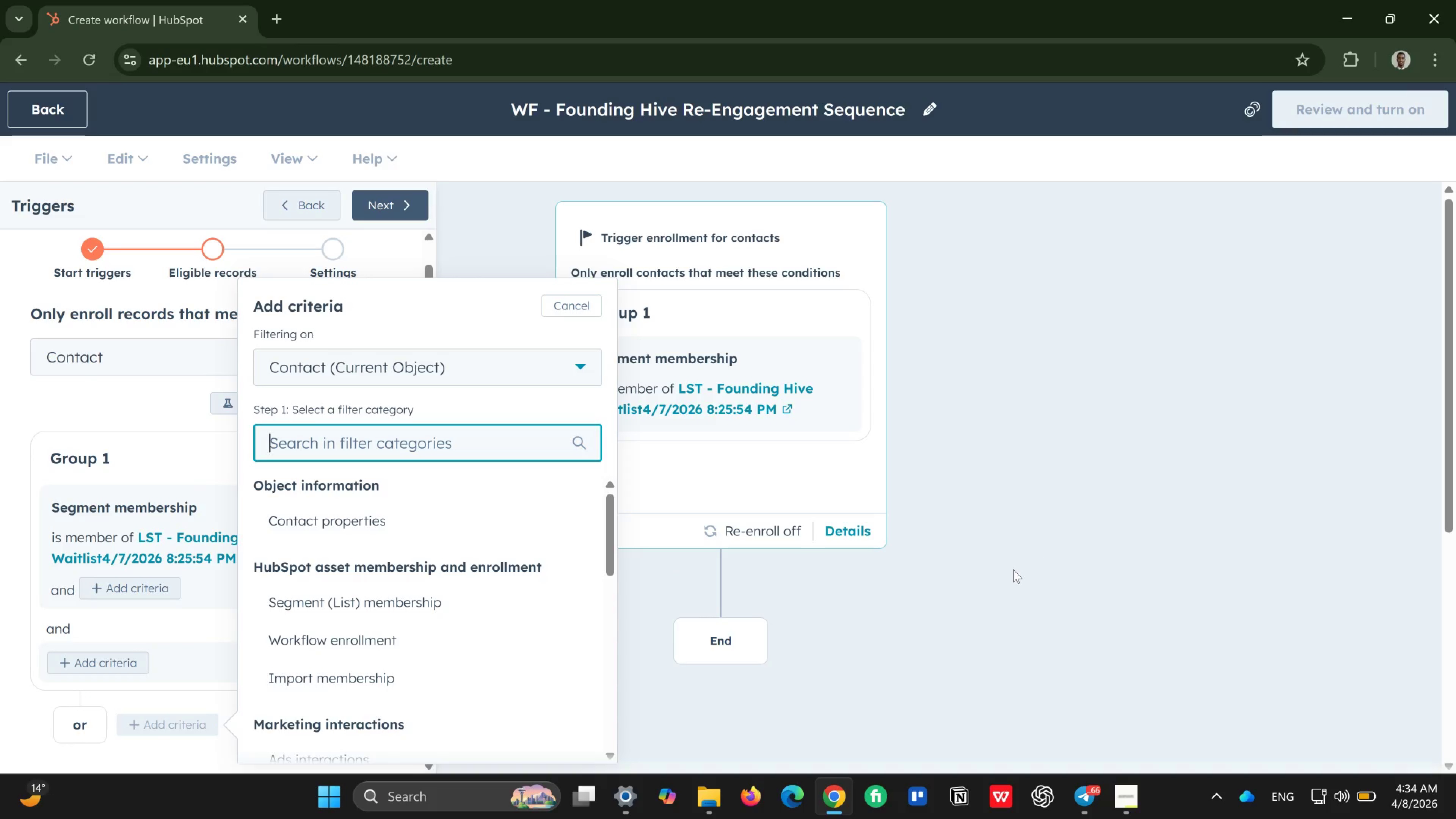 
left_click([1013, 570])
 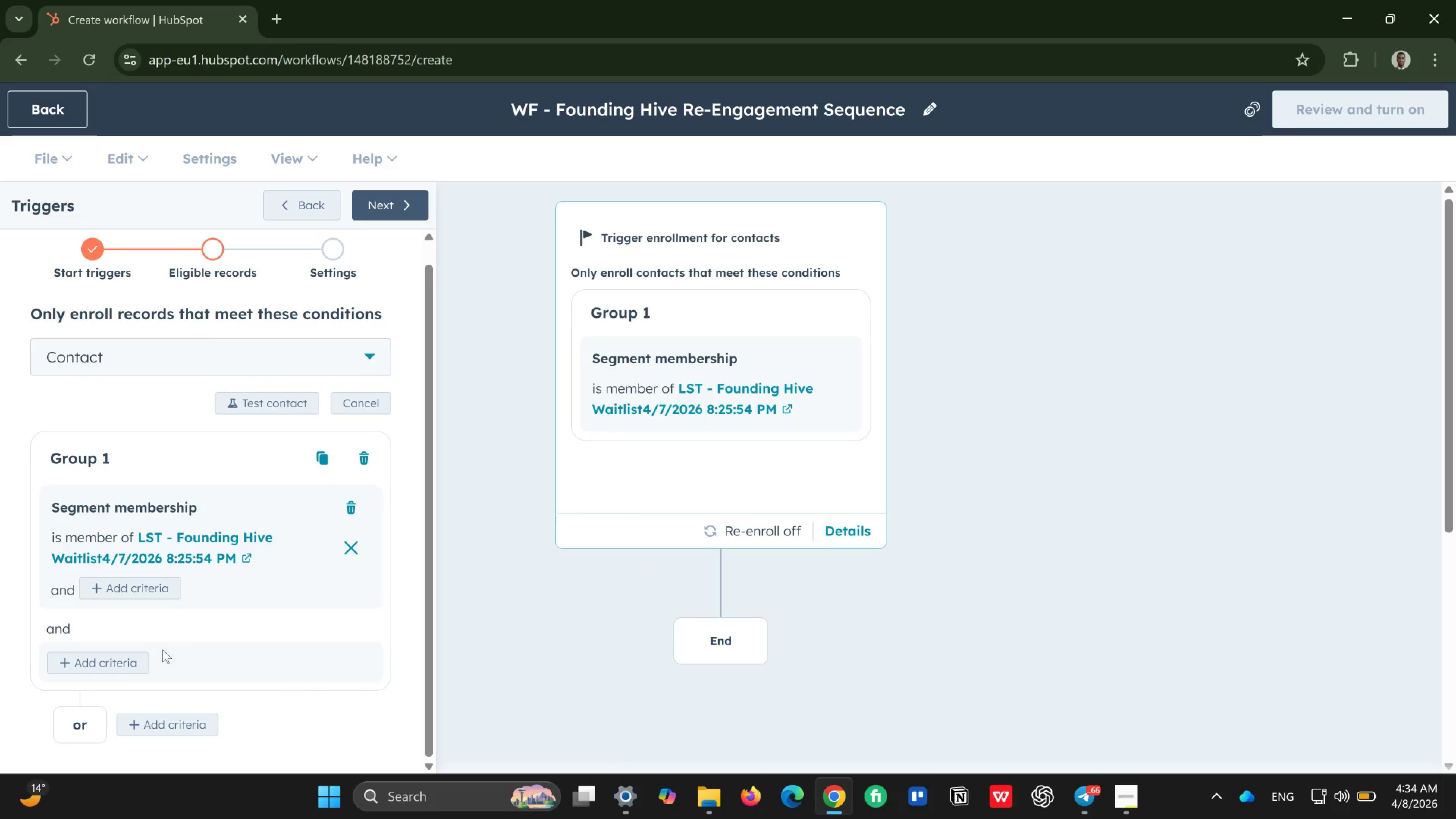 
left_click([150, 730])
 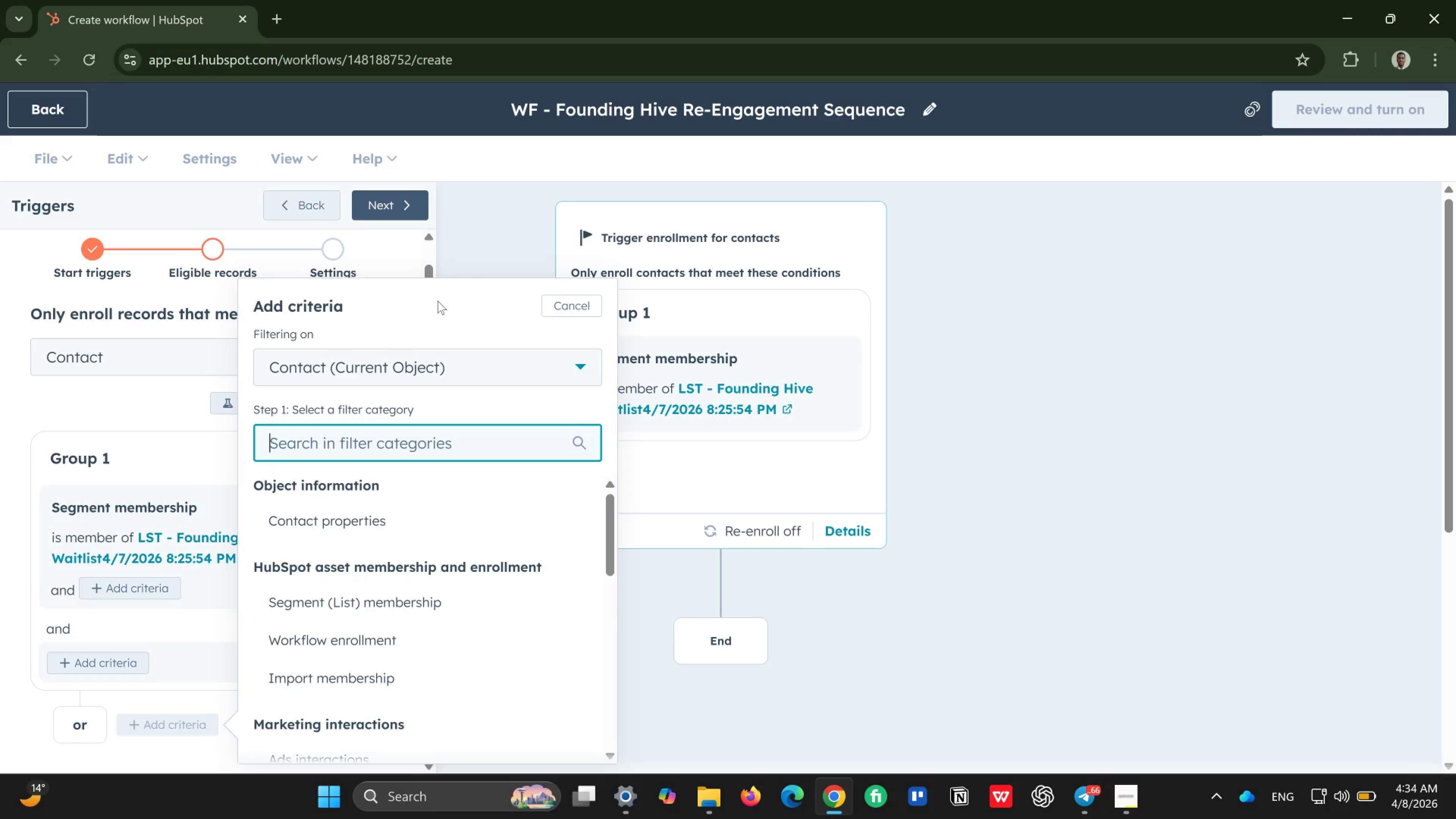 
left_click_drag(start_coordinate=[438, 301], to_coordinate=[496, 447])
 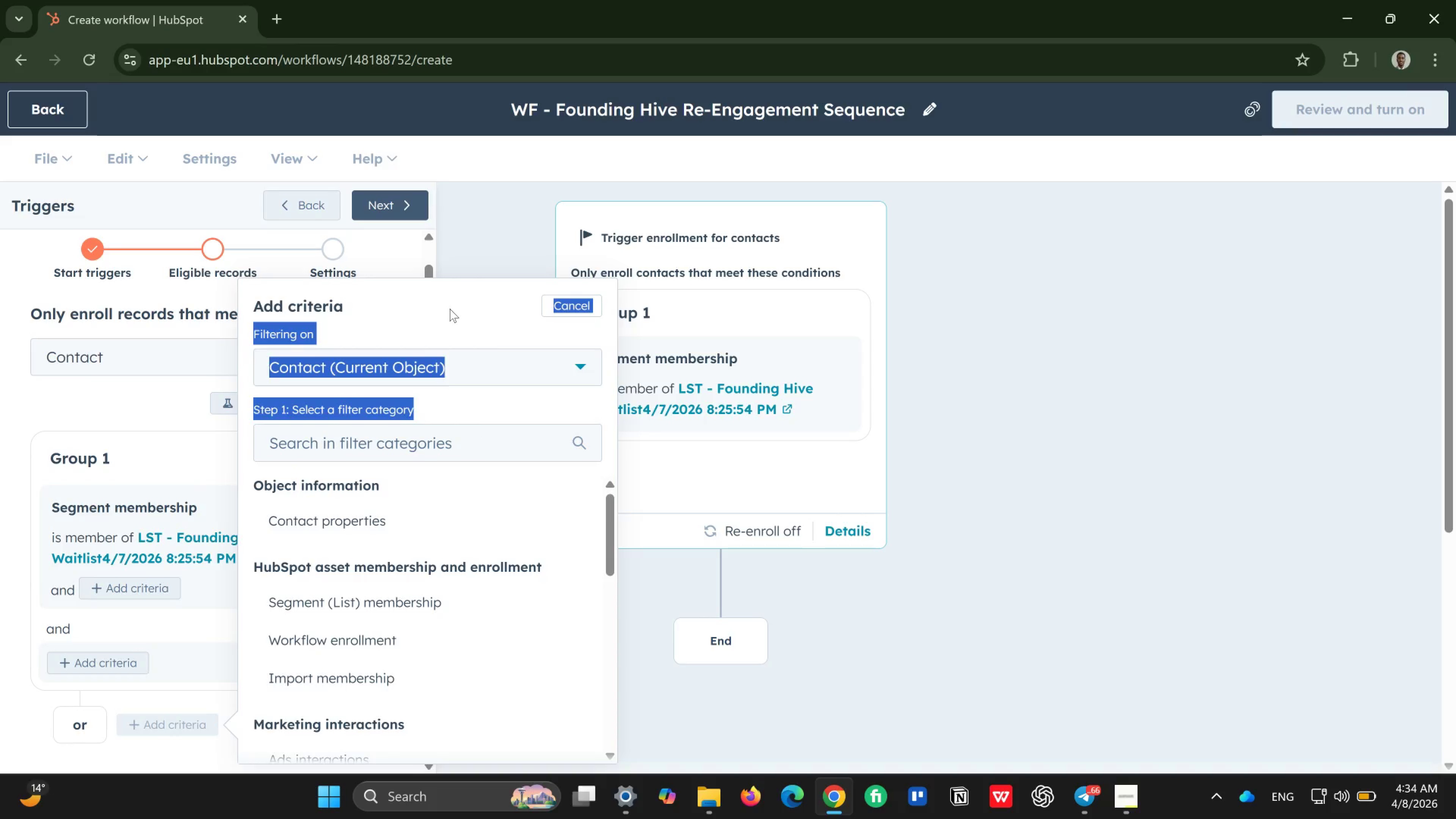 
left_click([450, 309])
 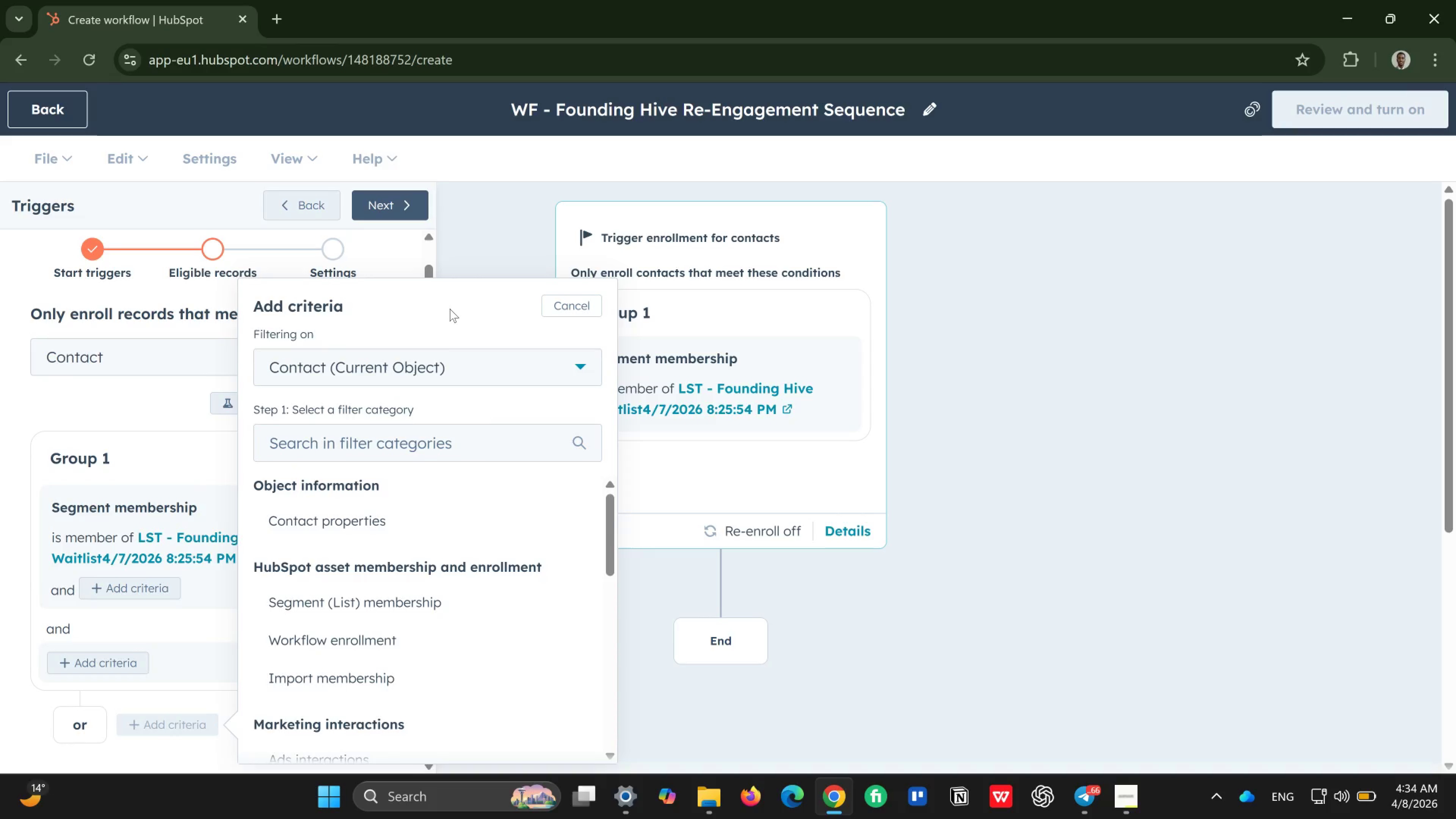 
left_click([450, 309])
 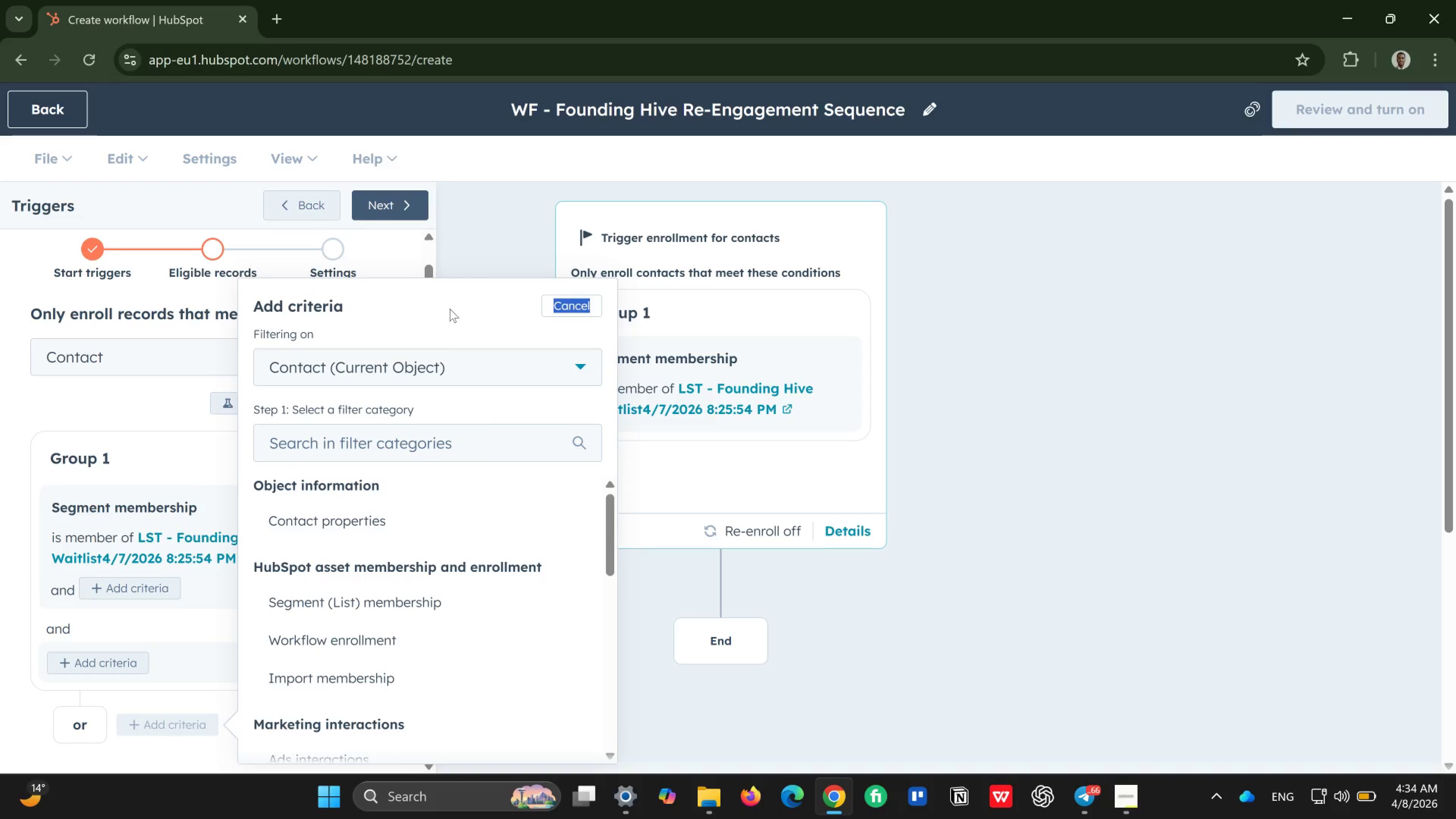 
left_click_drag(start_coordinate=[450, 309], to_coordinate=[472, 362])
 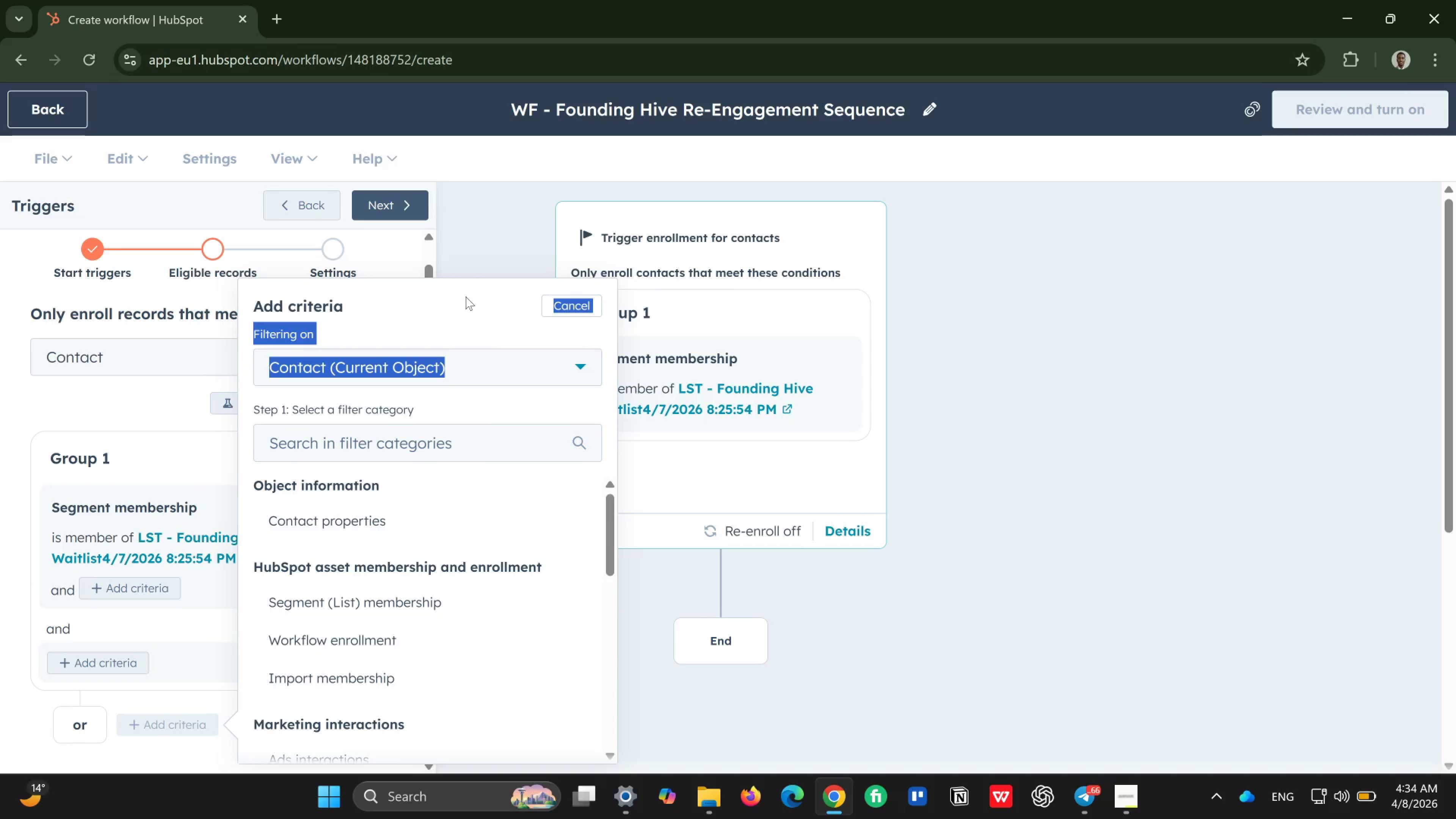 
left_click([466, 297])
 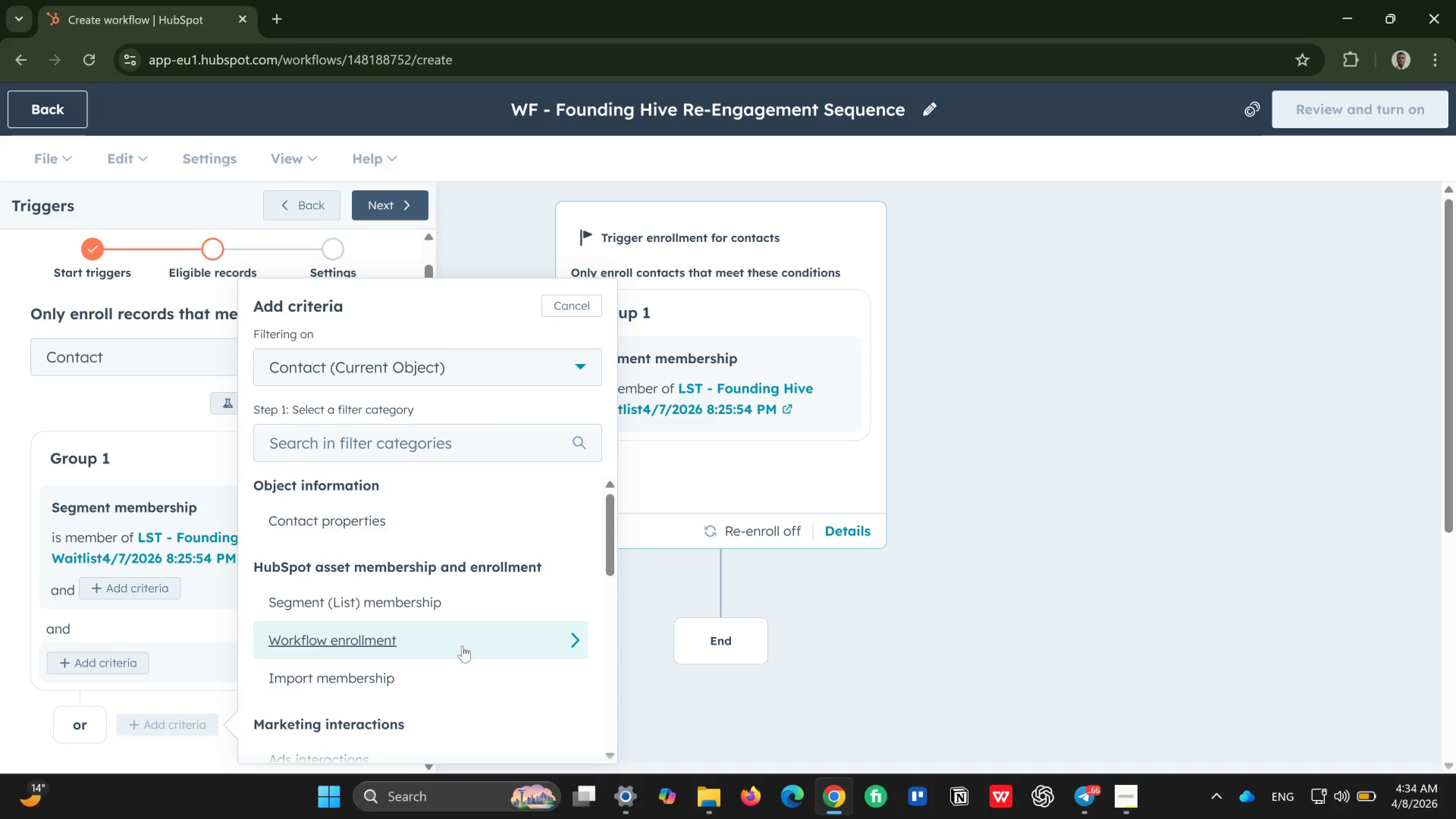 
scroll: coordinate [464, 649], scroll_direction: down, amount: 3.0
 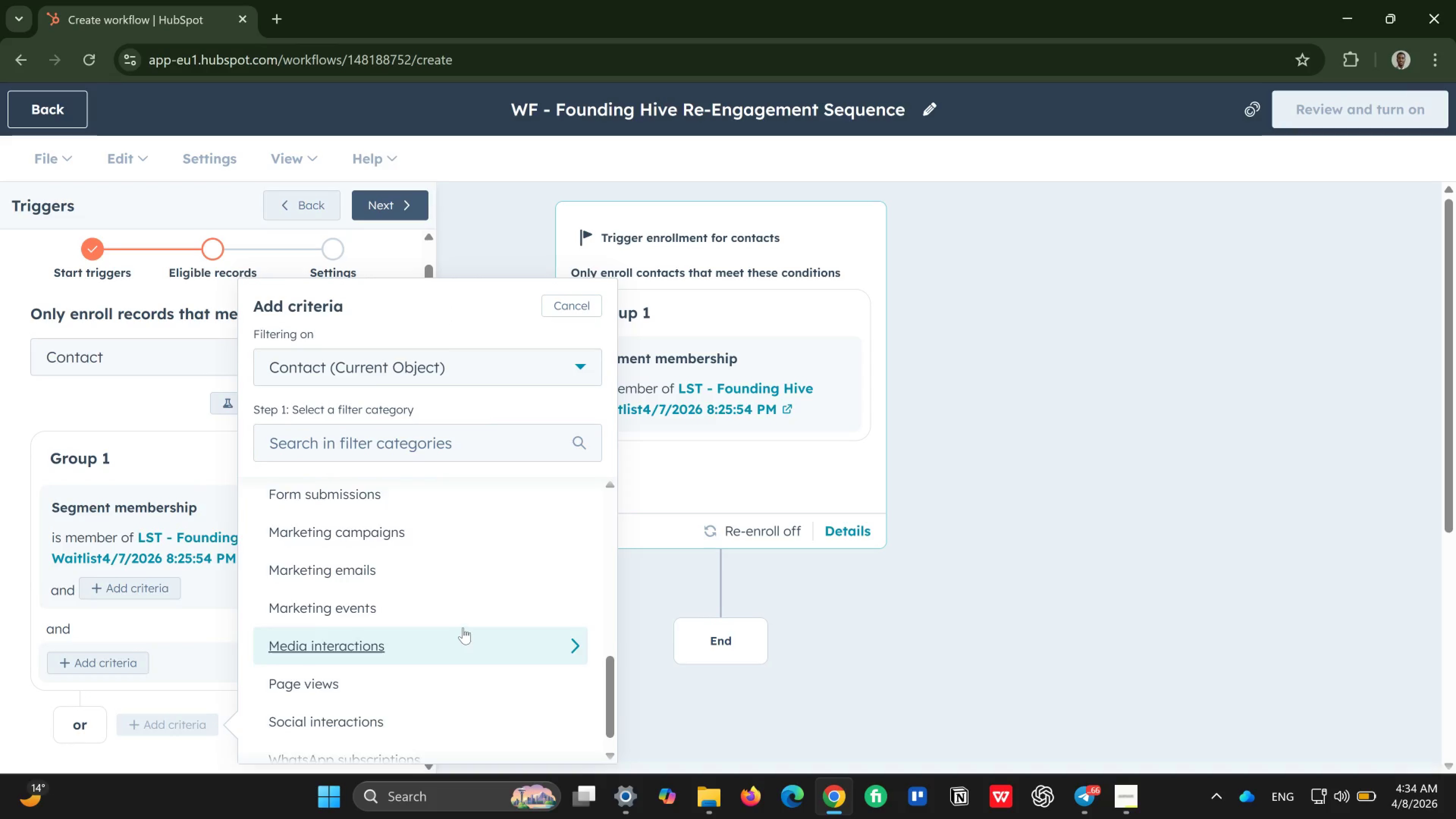 
scroll: coordinate [462, 622], scroll_direction: up, amount: 9.0
 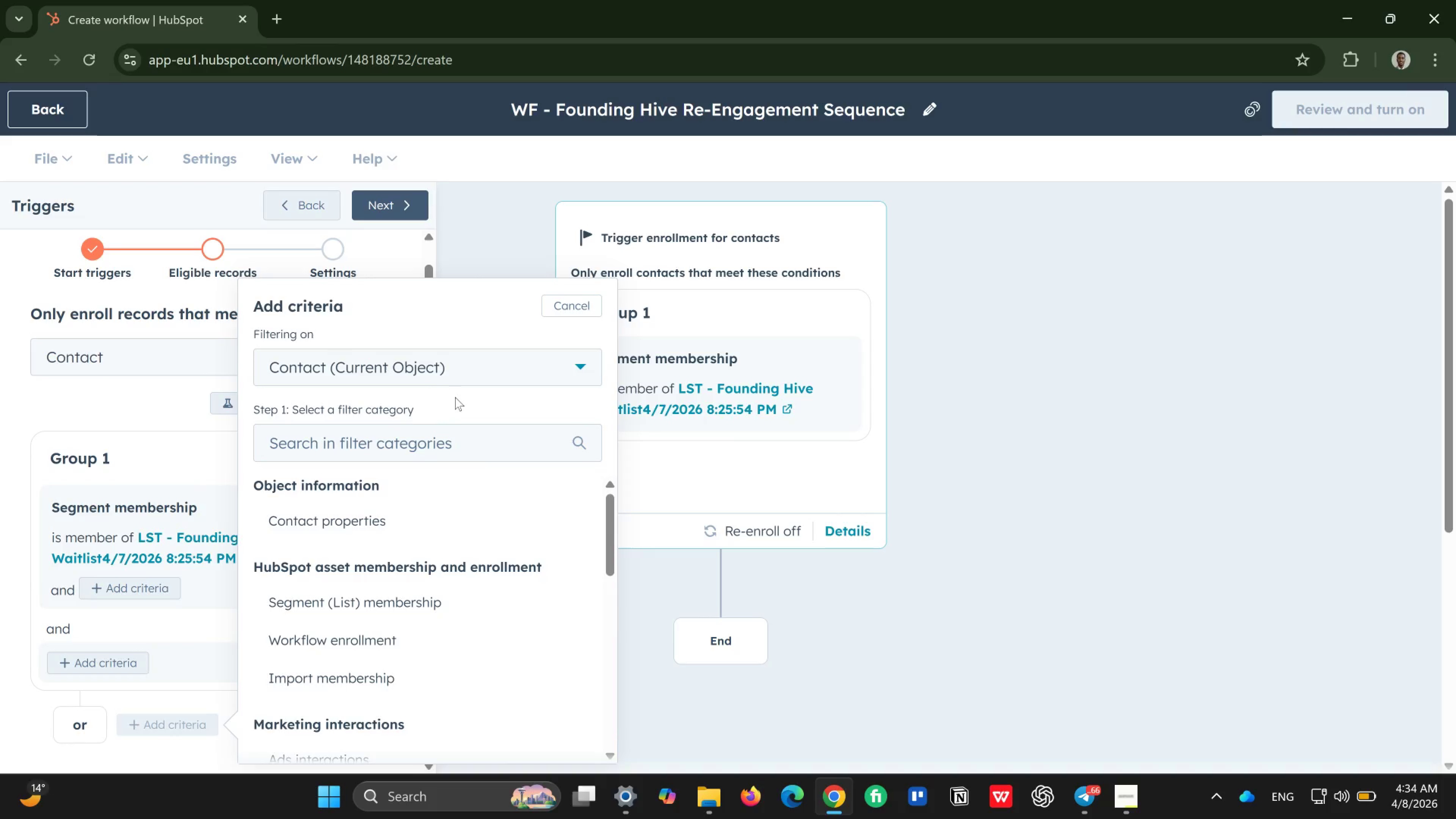 
left_click([454, 441])
 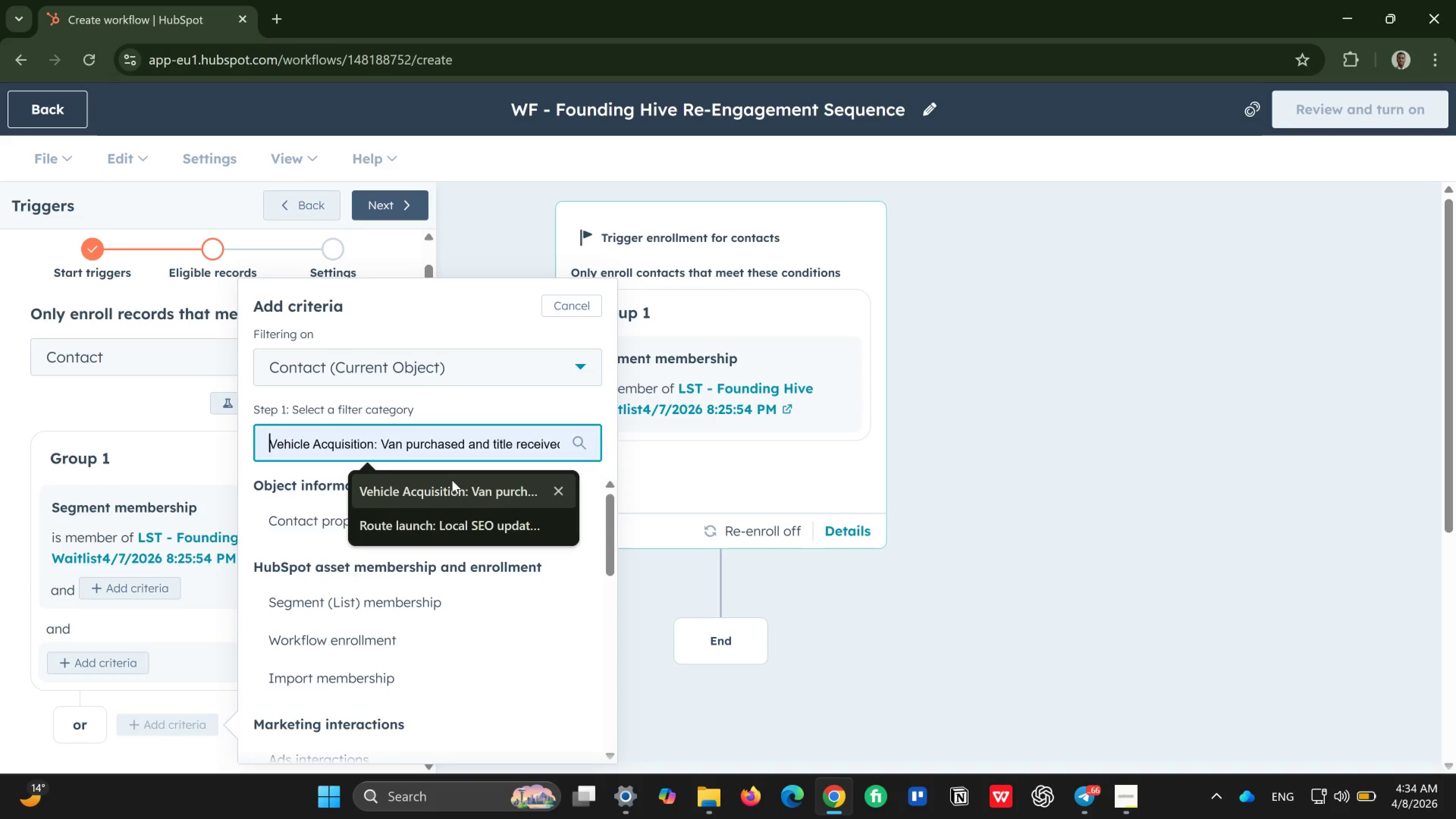 
type(wa)
key(Backspace)
key(Backspace)
 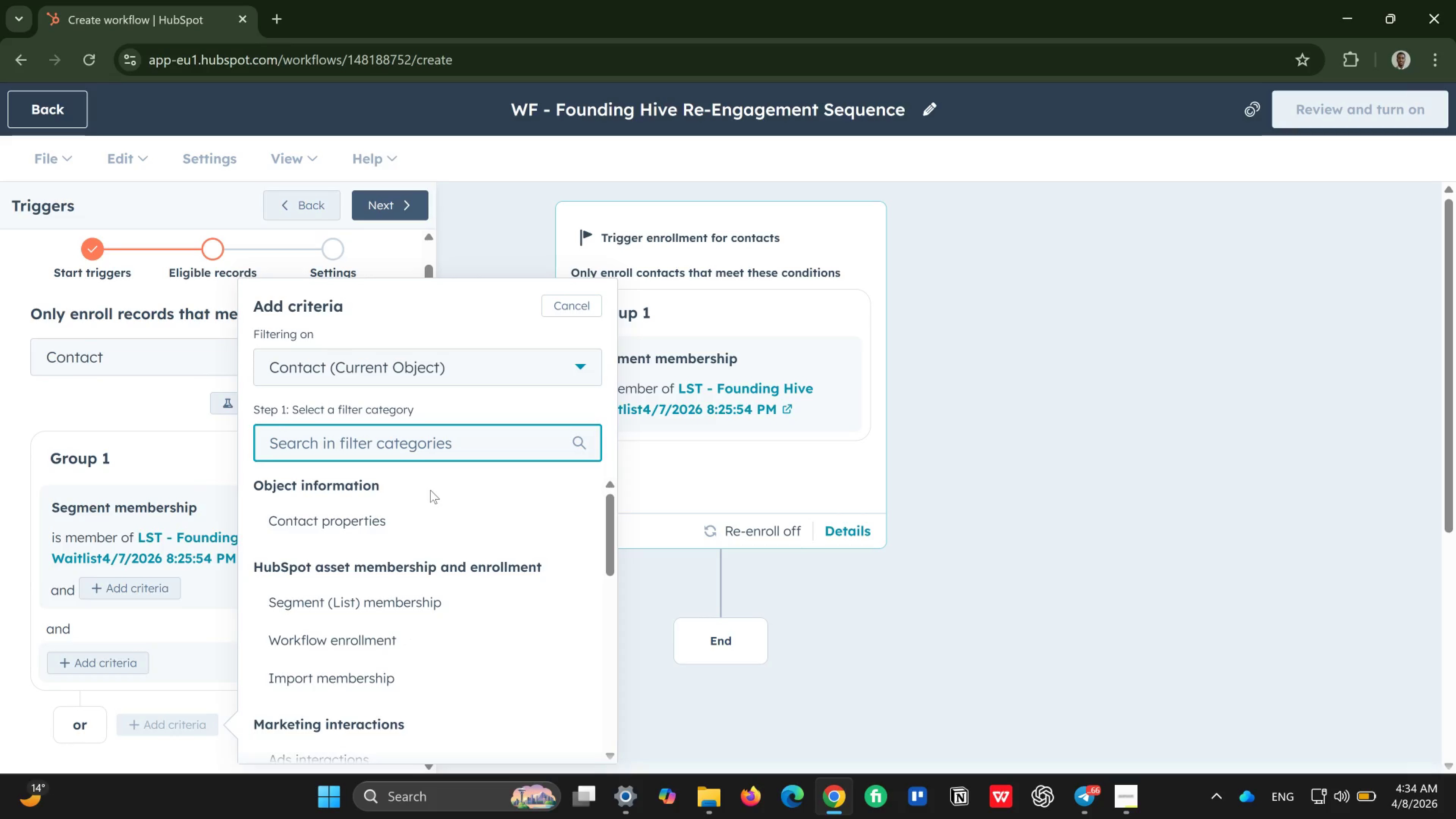 
key(W)
 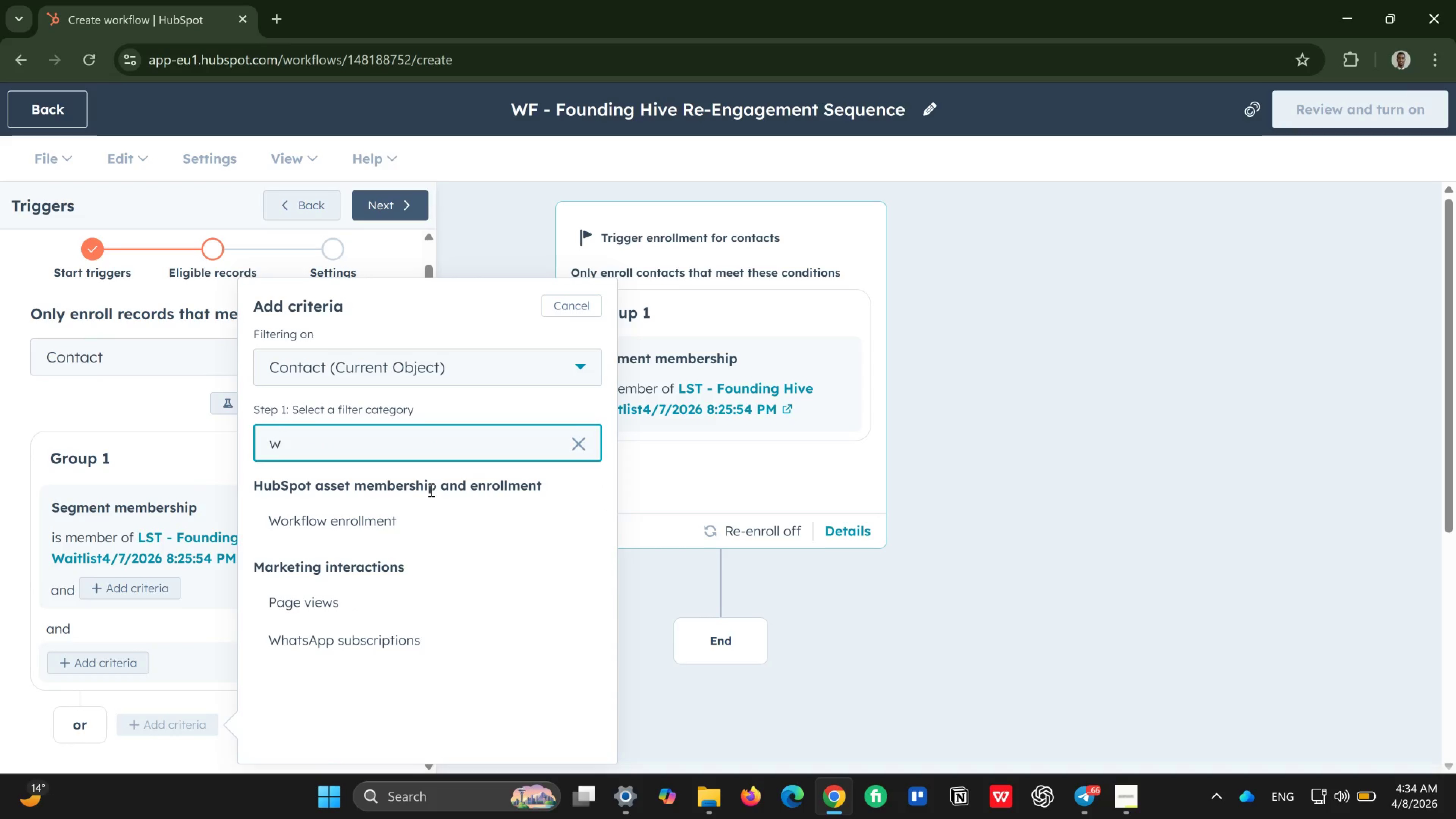 
wait(6.36)
 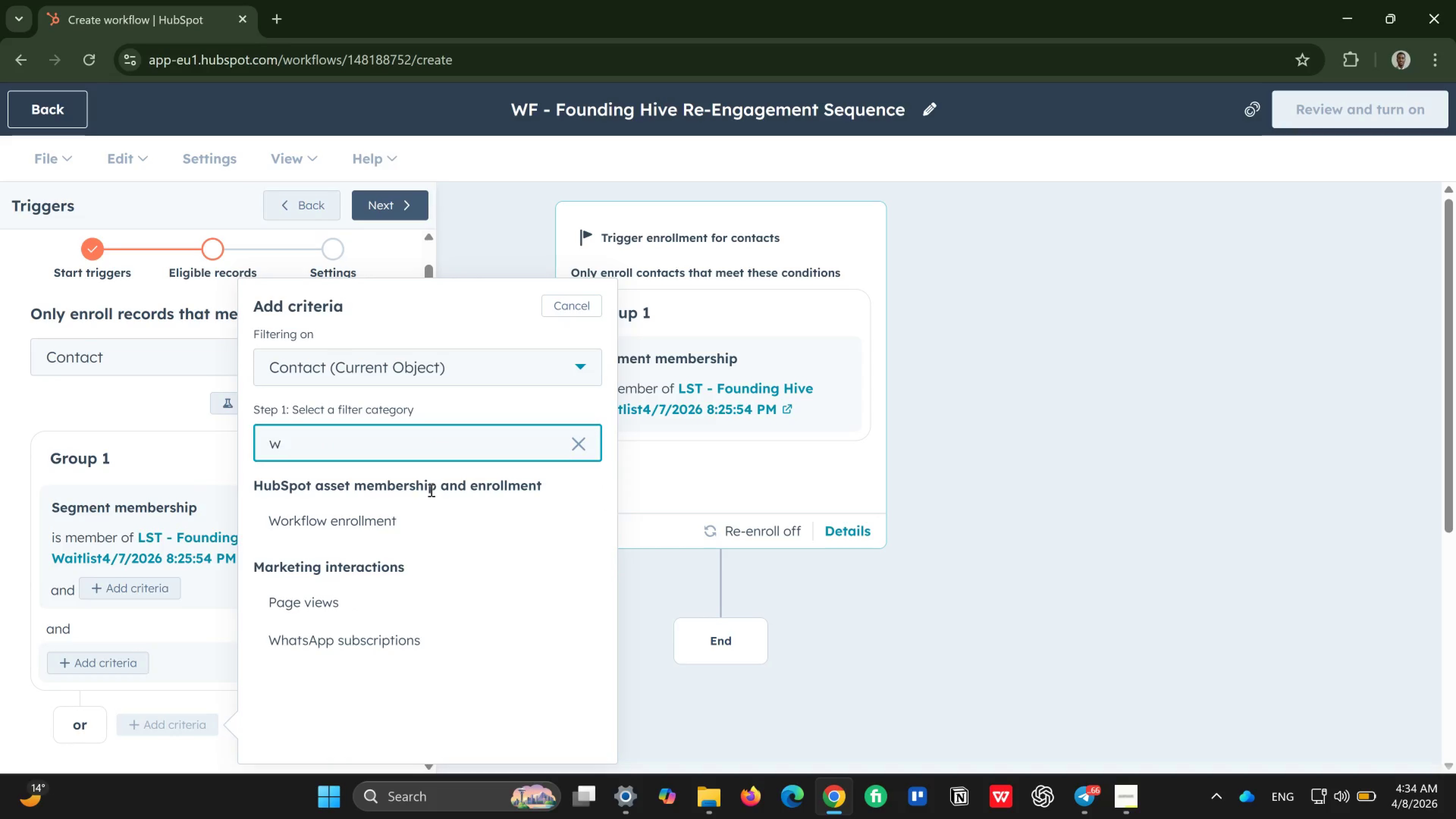 
key(Backspace)
 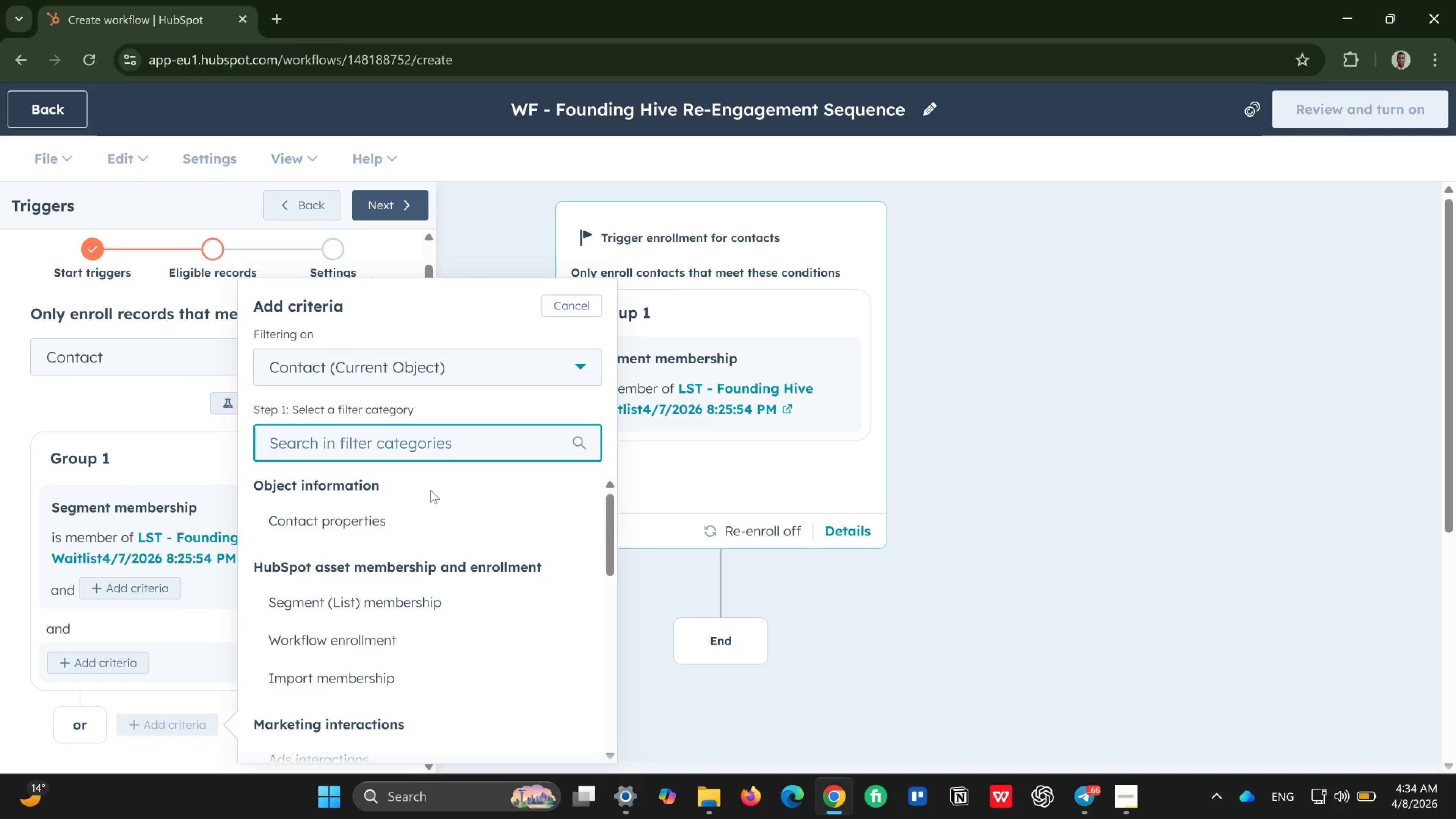 
key(L)
 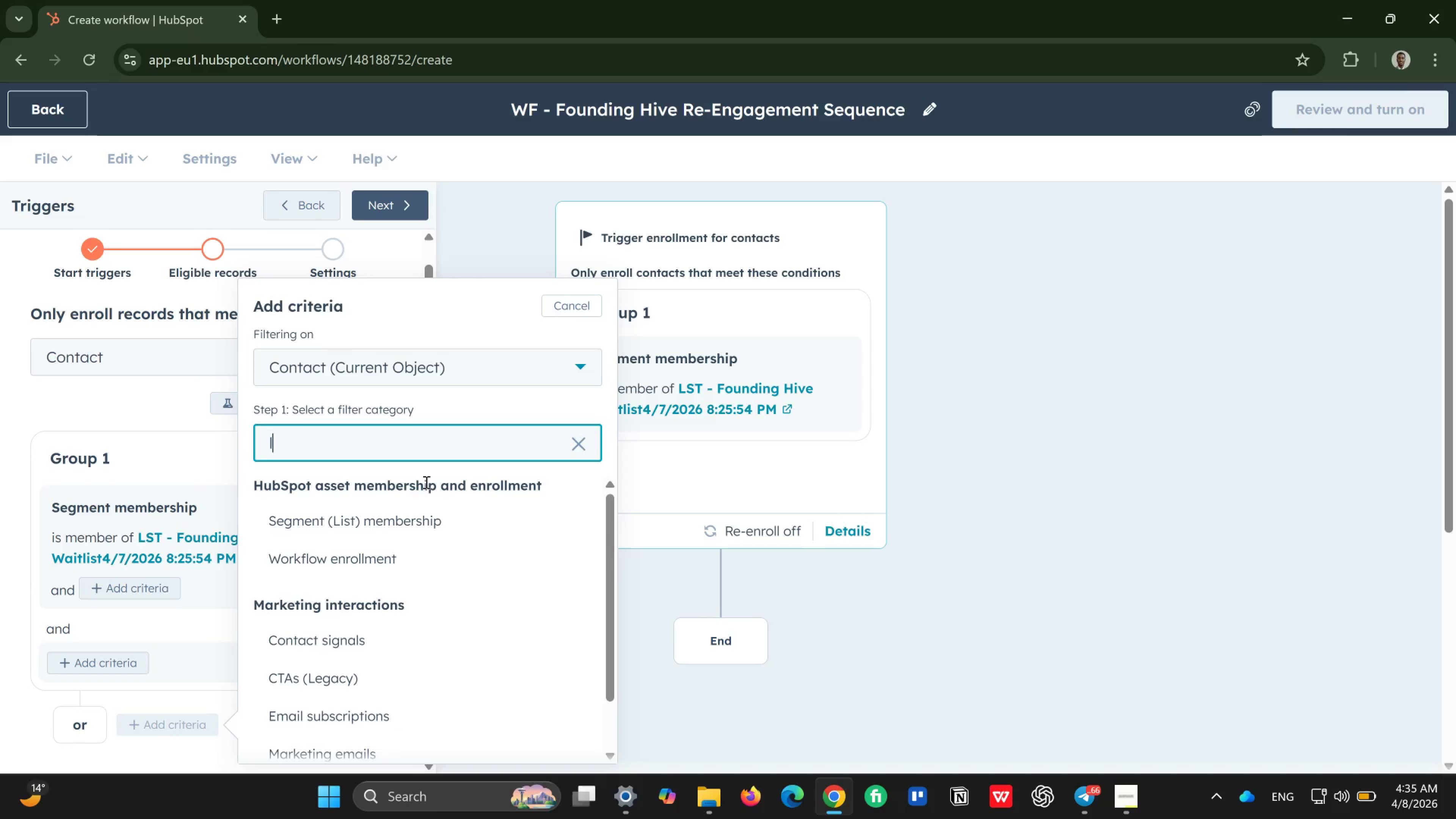 
wait(5.96)
 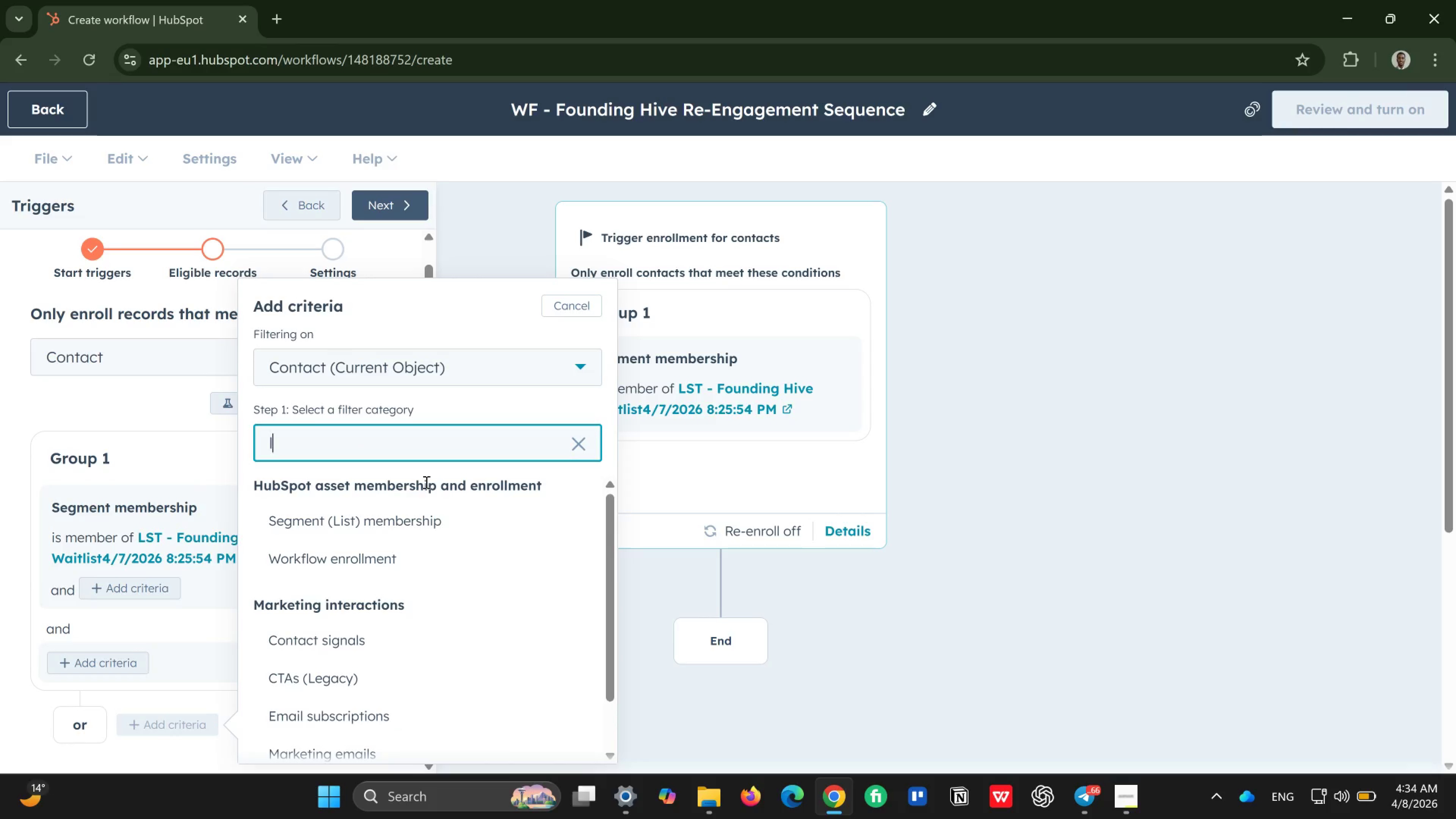 
key(S)
 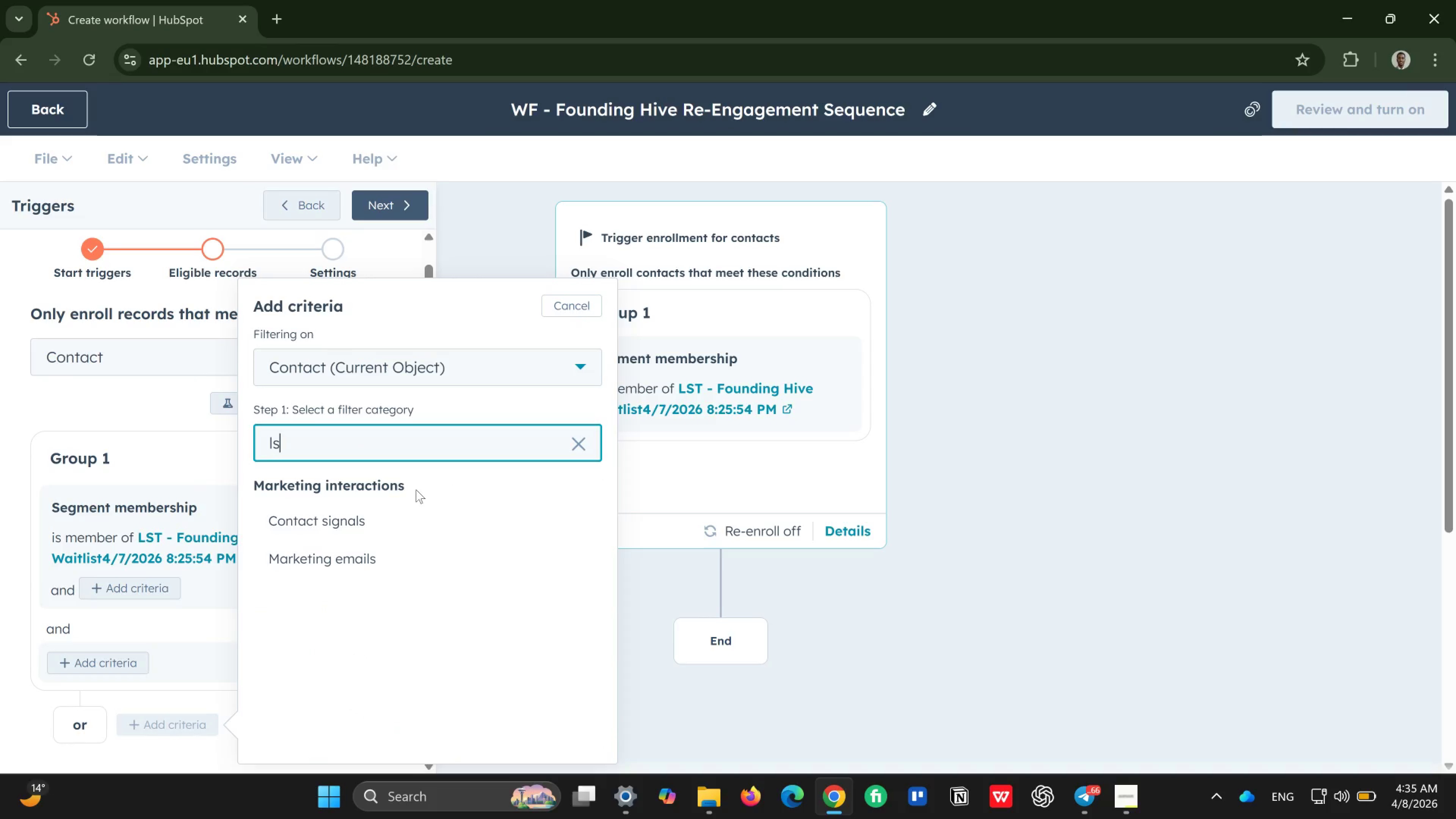 
left_click([377, 553])
 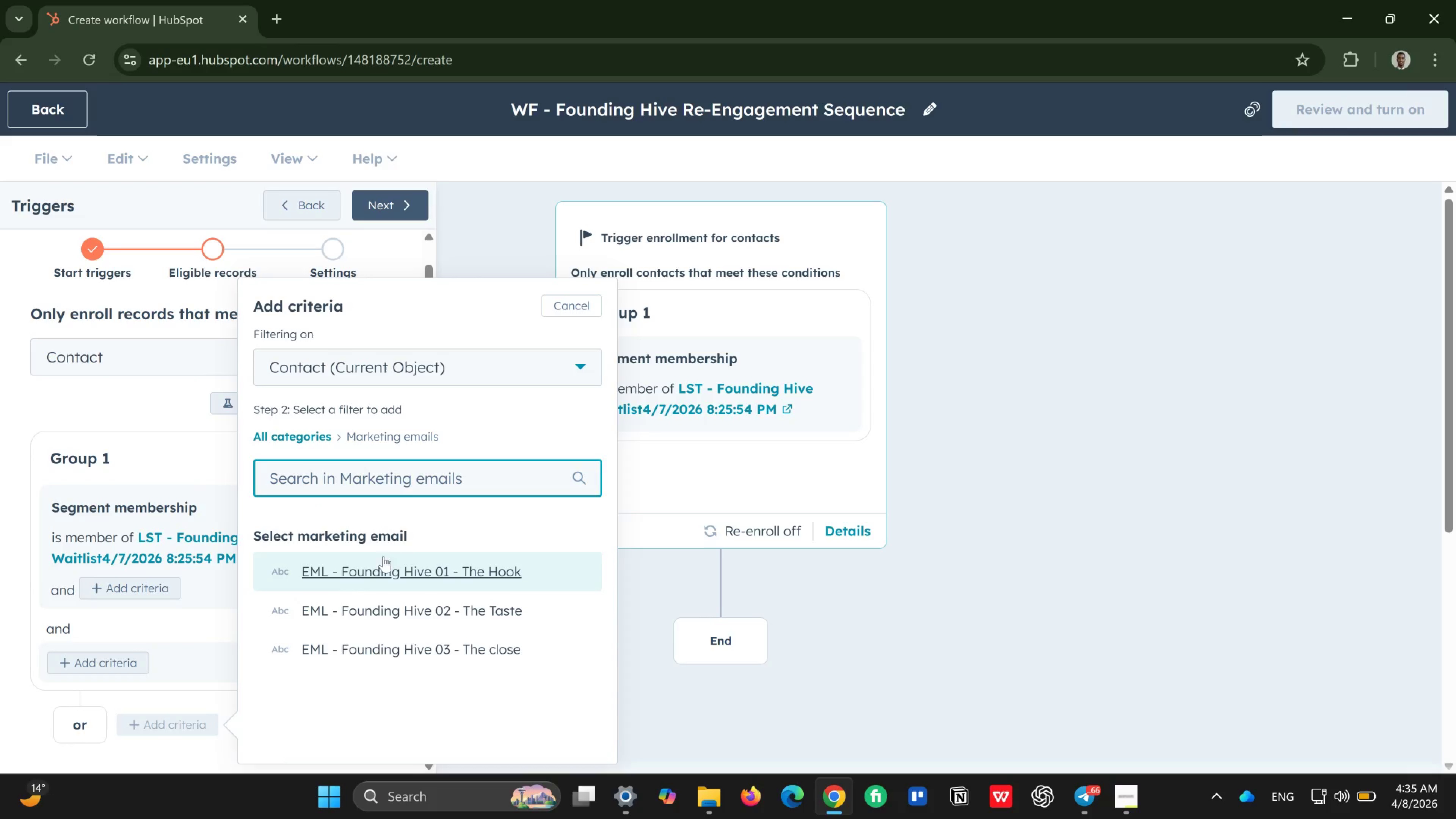 
wait(10.24)
 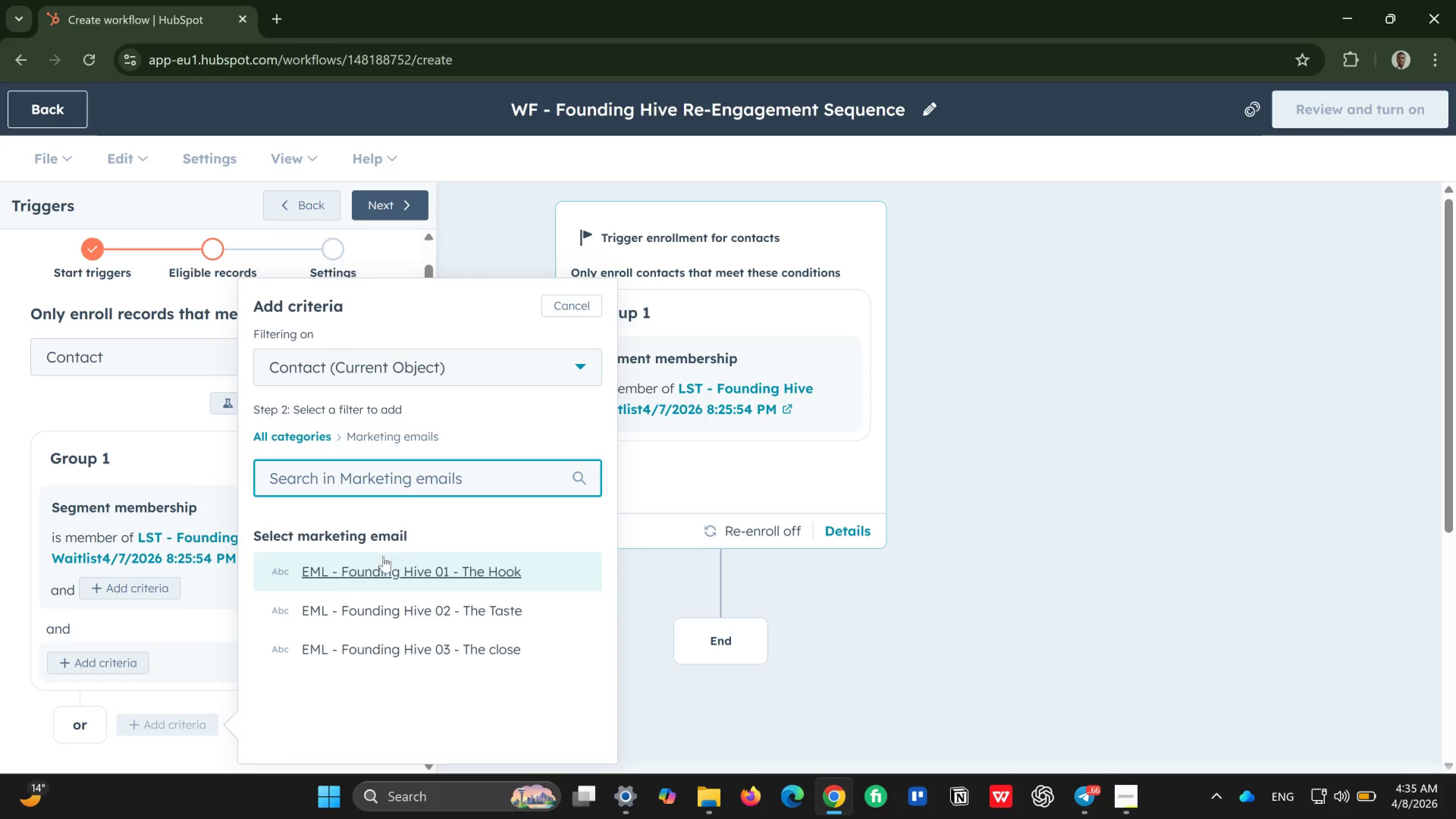 
left_click([436, 568])
 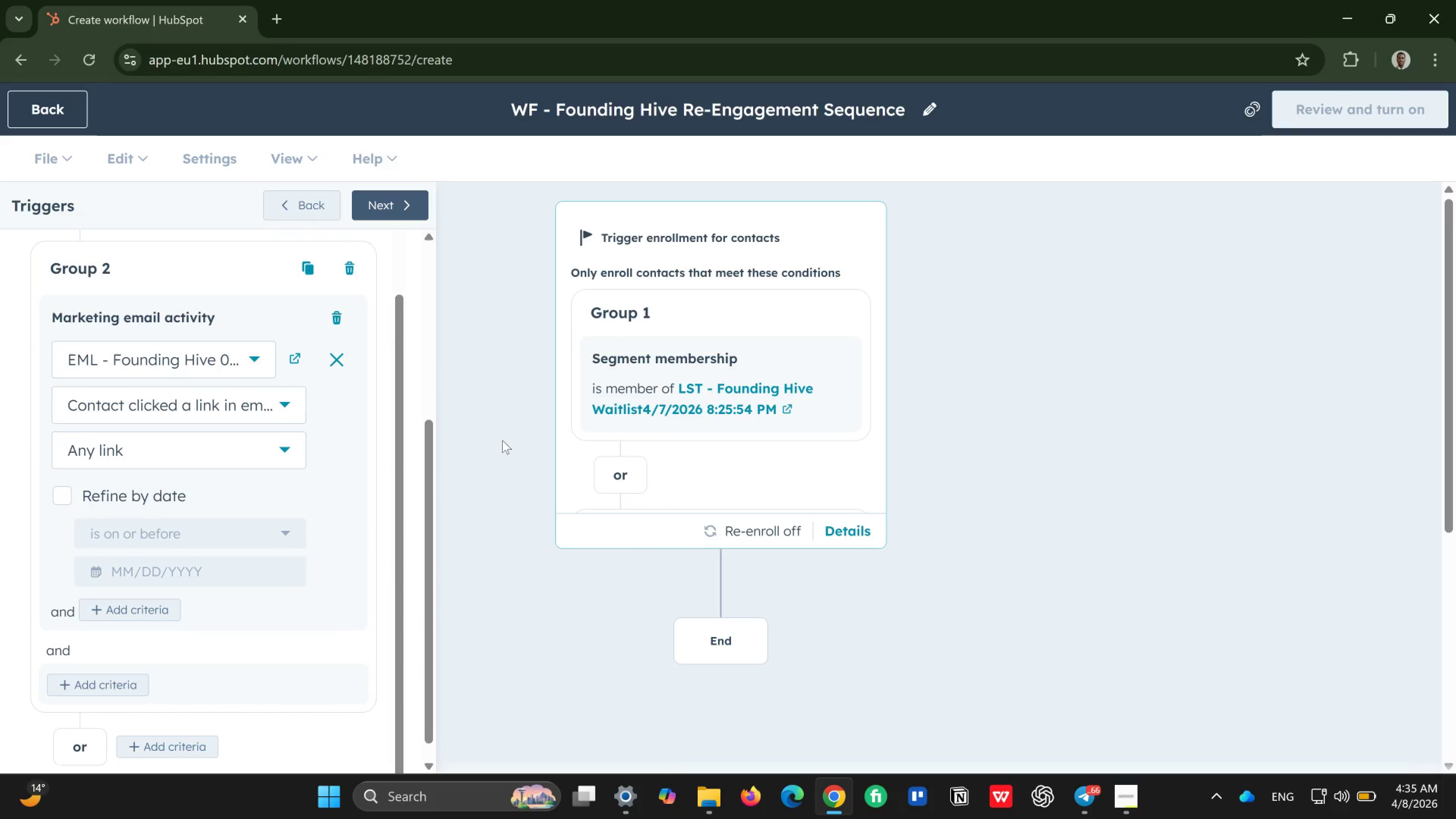 
wait(13.04)
 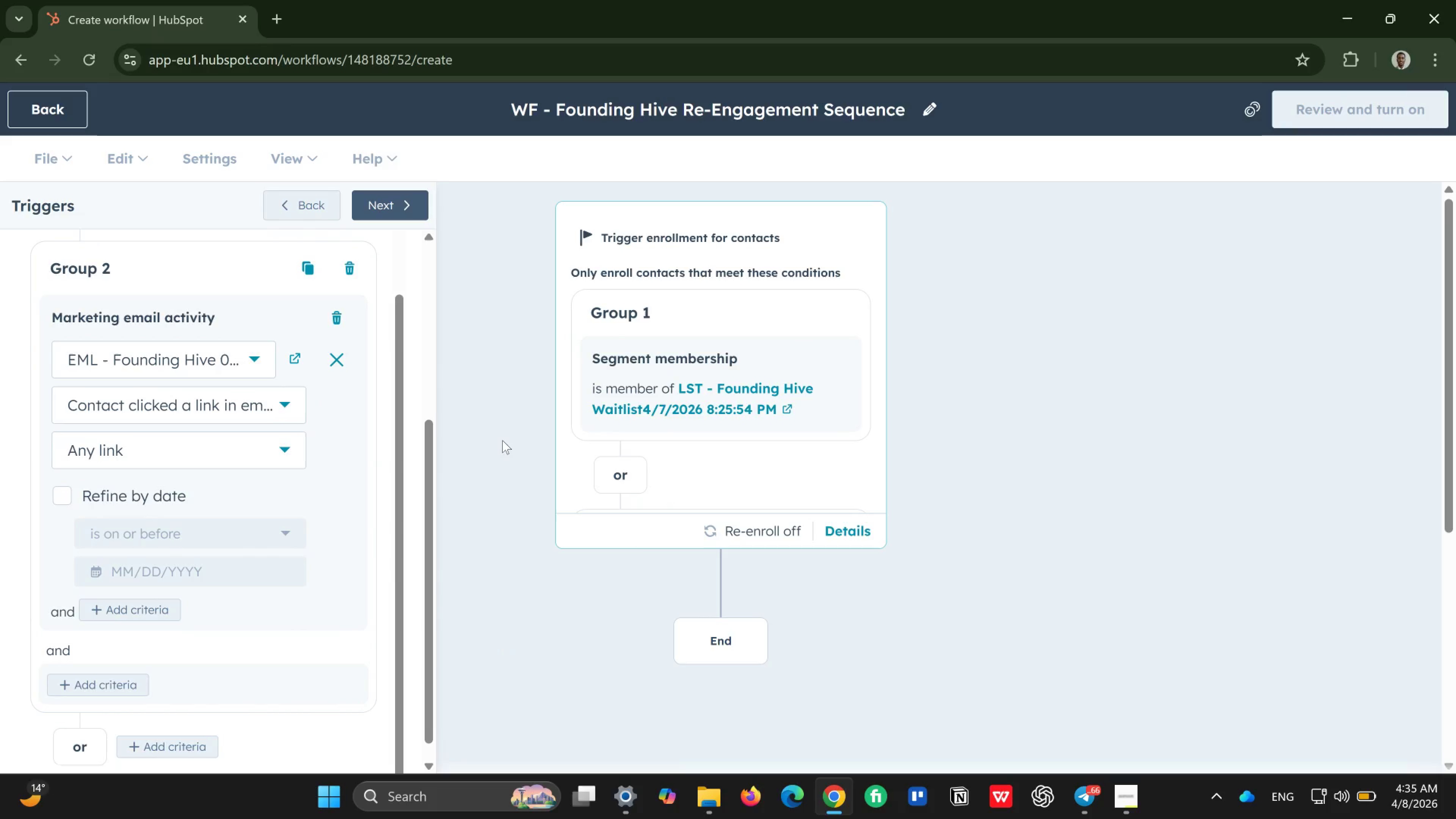 
scroll: coordinate [138, 348], scroll_direction: up, amount: 3.0
 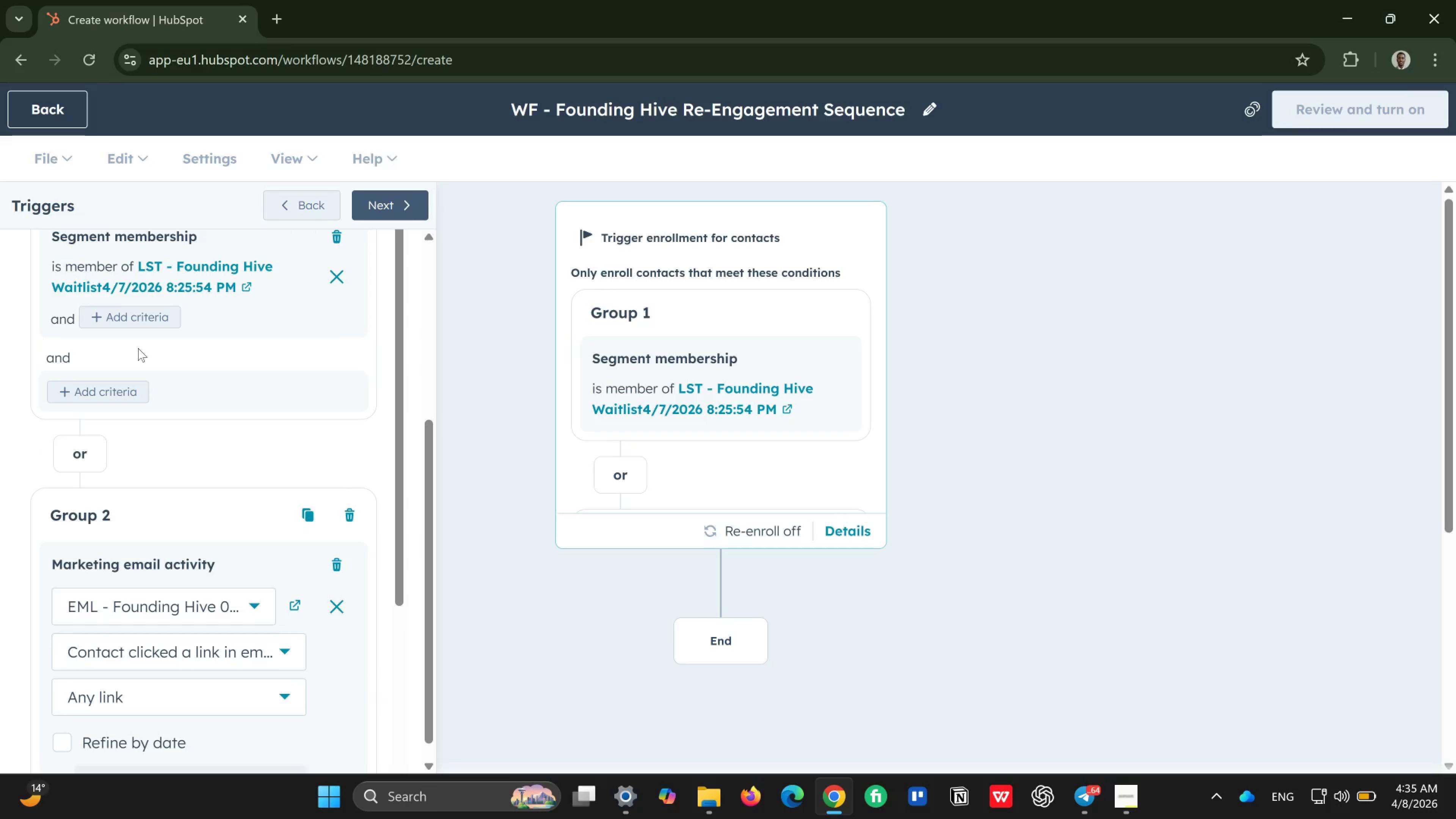 
scroll: coordinate [138, 348], scroll_direction: down, amount: 2.0
 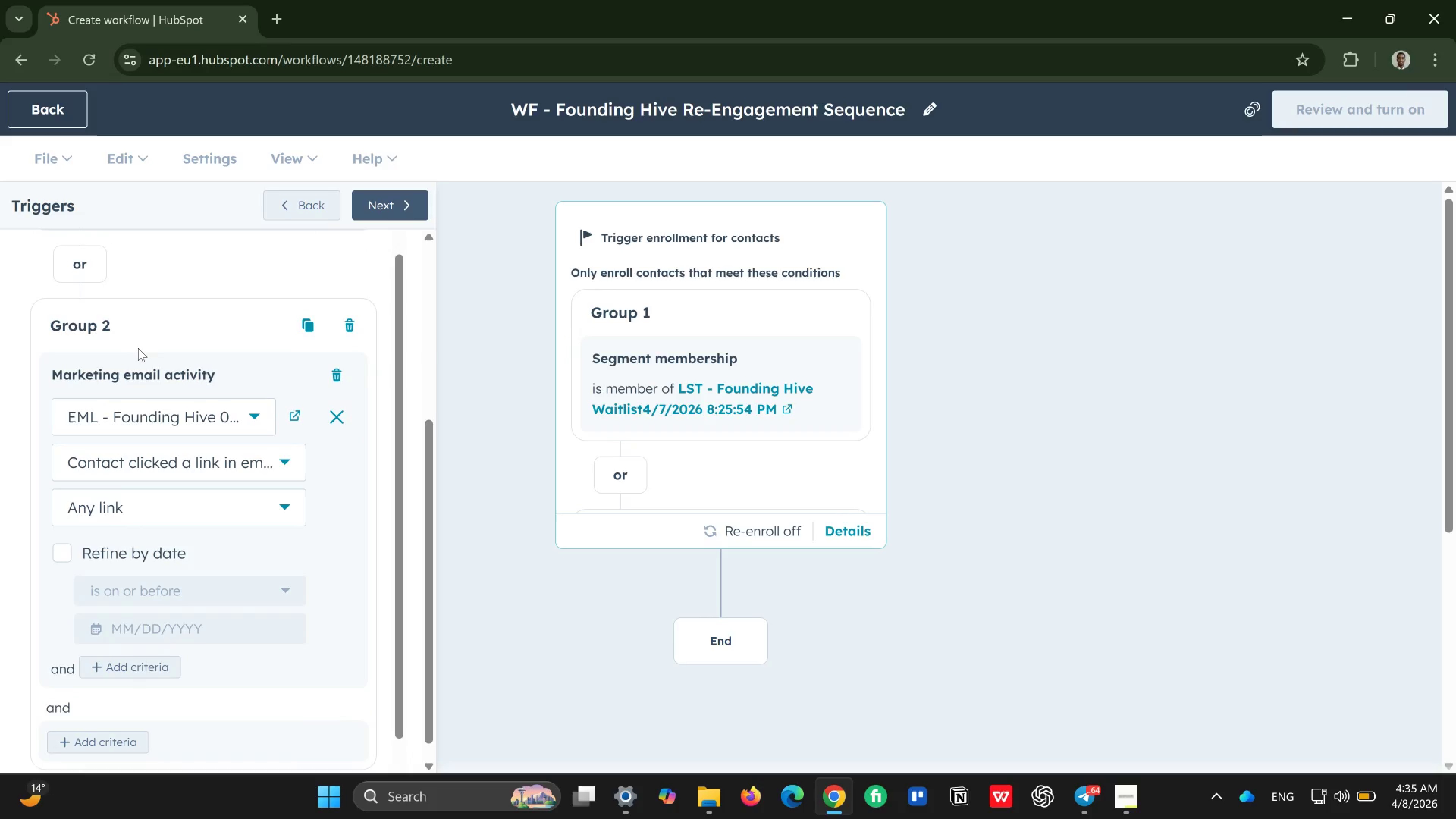 
scroll: coordinate [138, 348], scroll_direction: up, amount: 7.0
 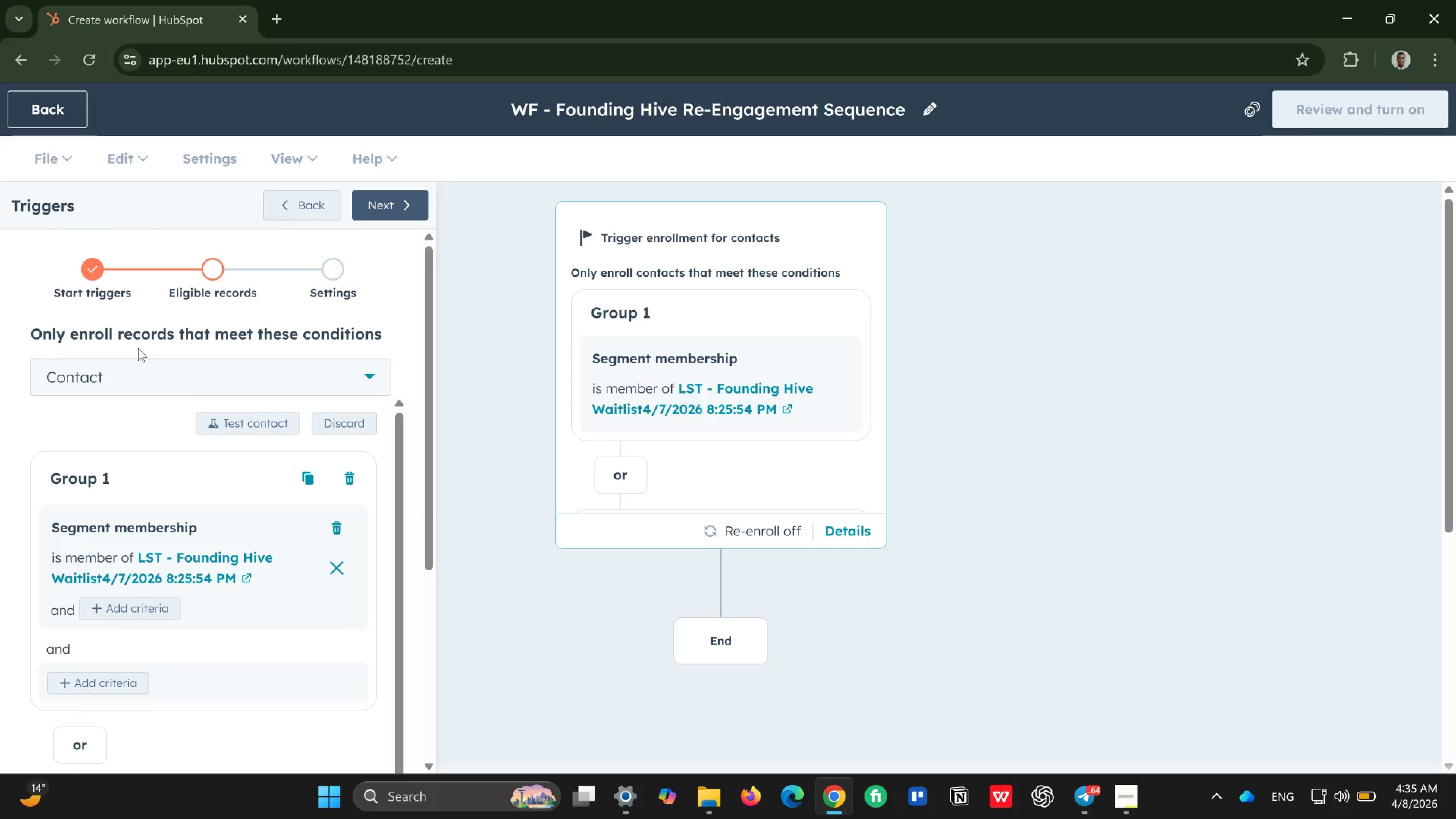 
scroll: coordinate [138, 348], scroll_direction: down, amount: 5.0
 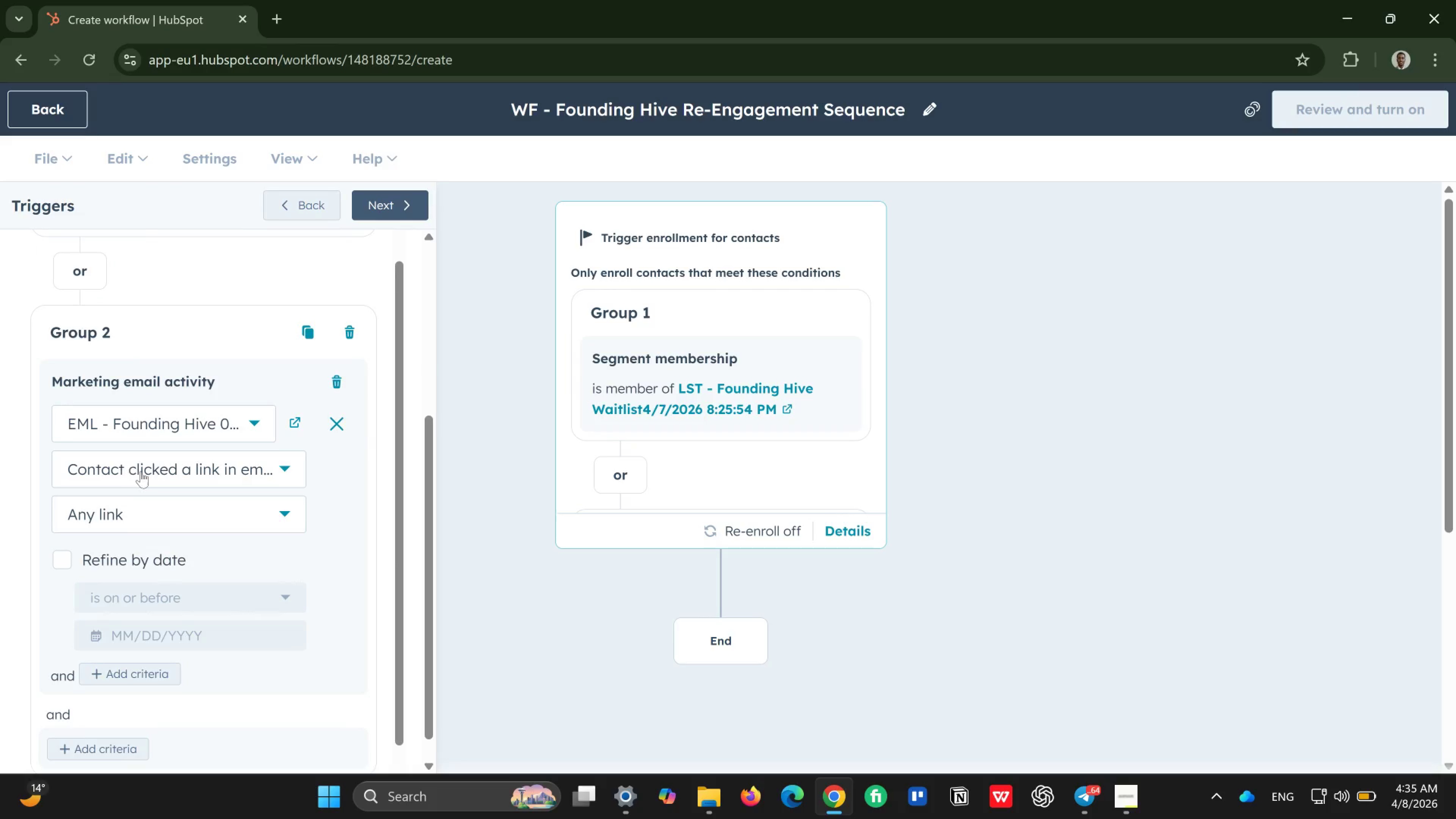 
left_click([161, 474])
 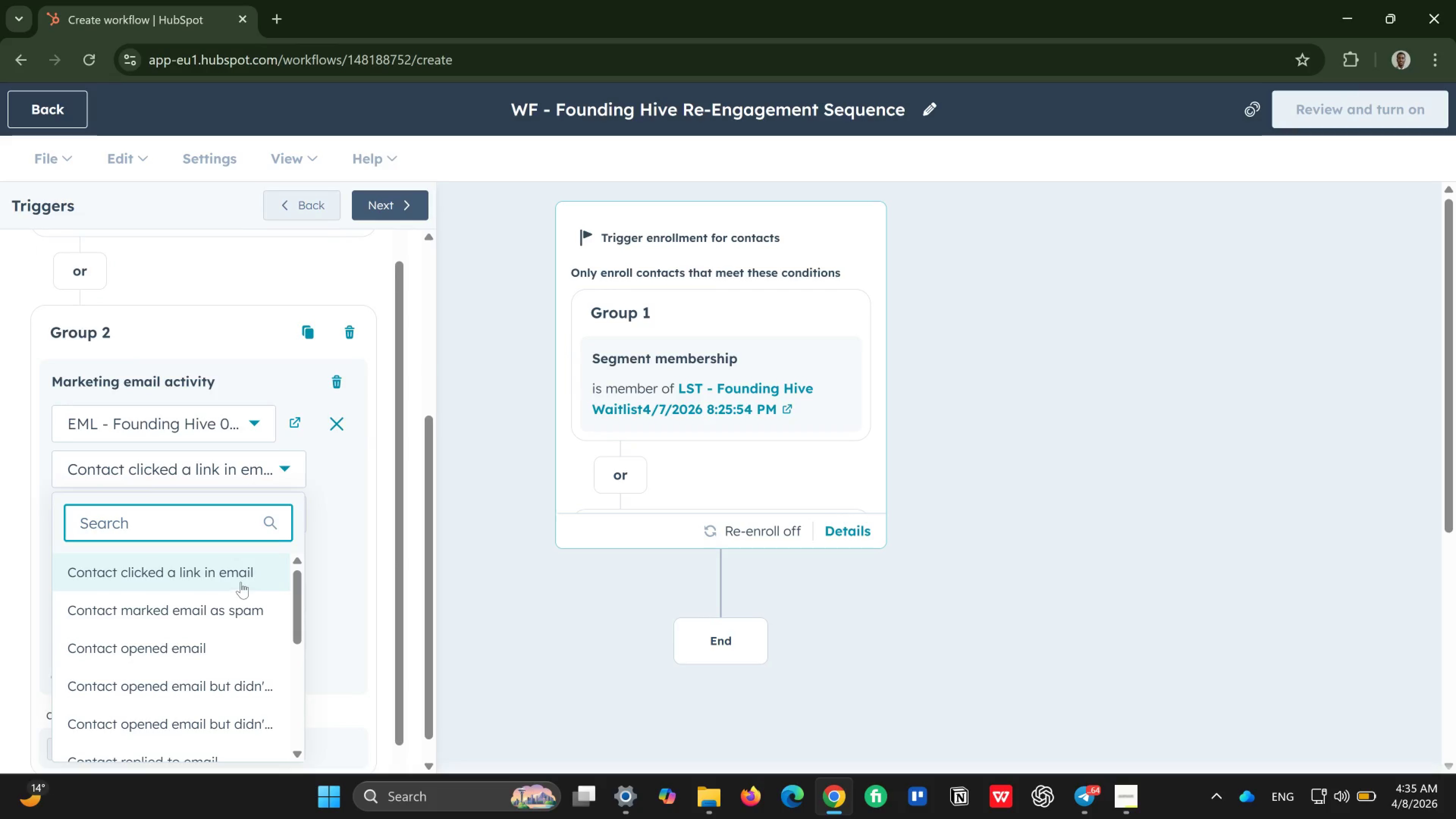 
scroll: coordinate [254, 560], scroll_direction: down, amount: 3.0
 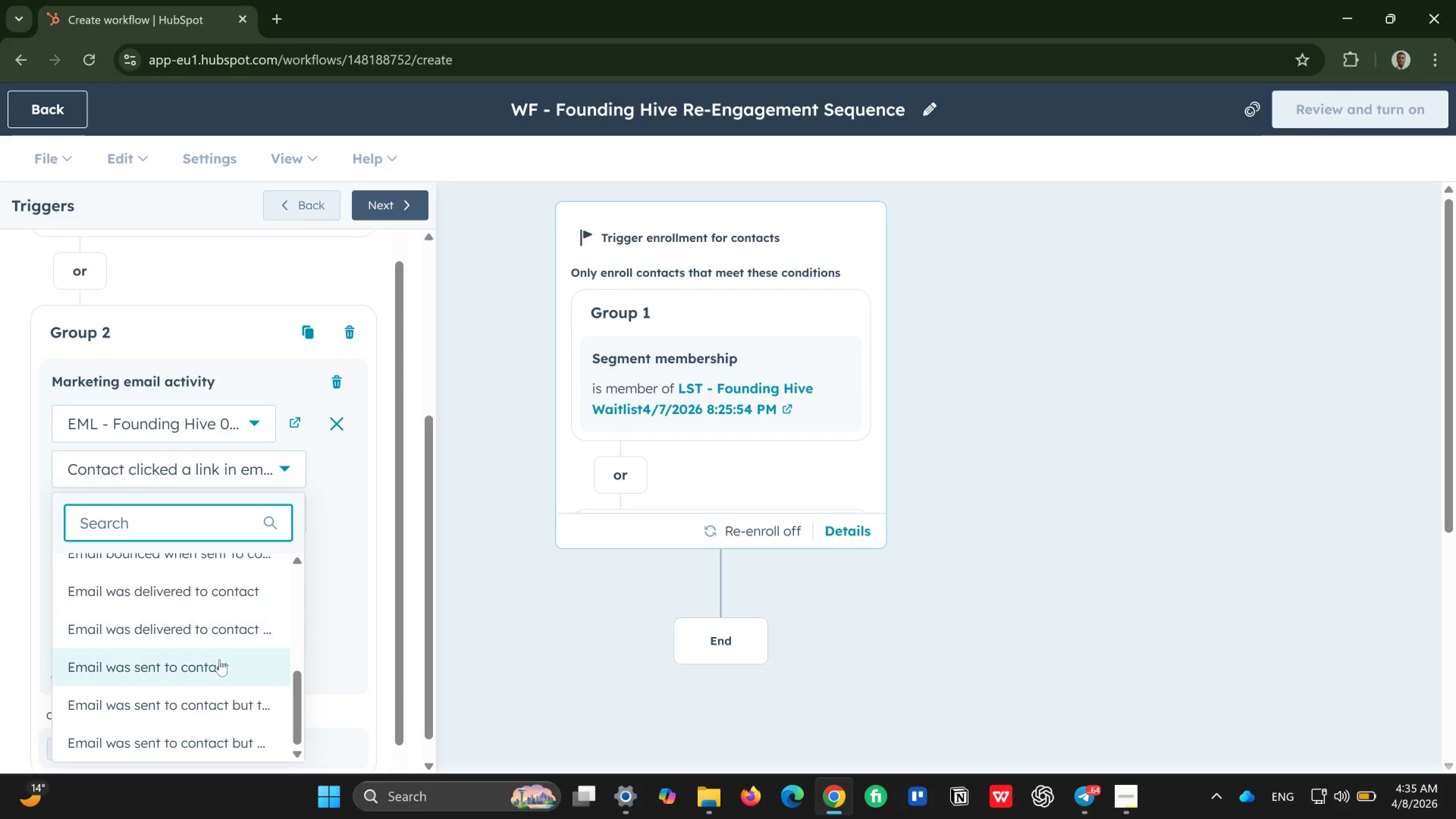 
scroll: coordinate [220, 659], scroll_direction: up, amount: 6.0
 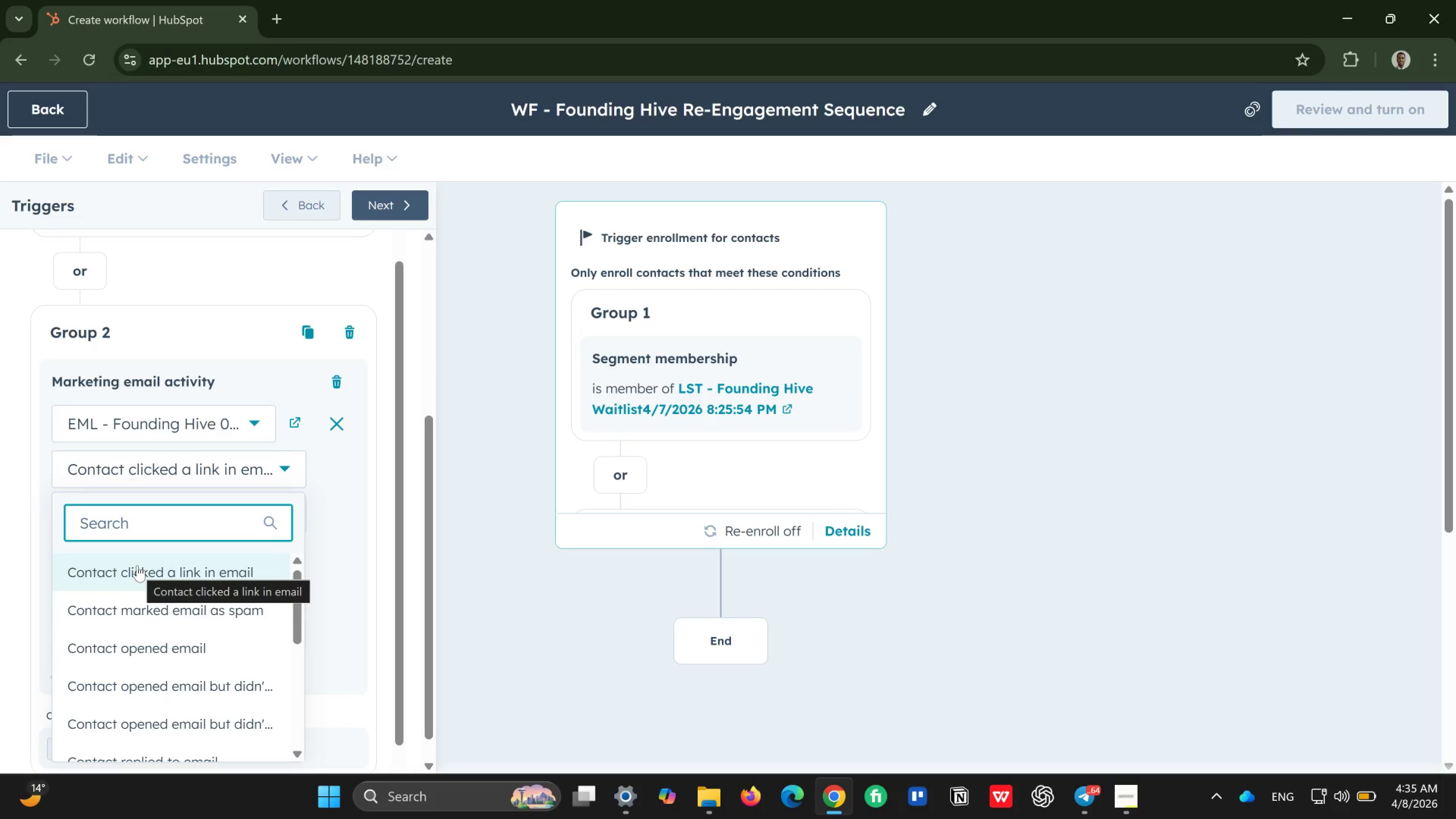 
wait(6.34)
 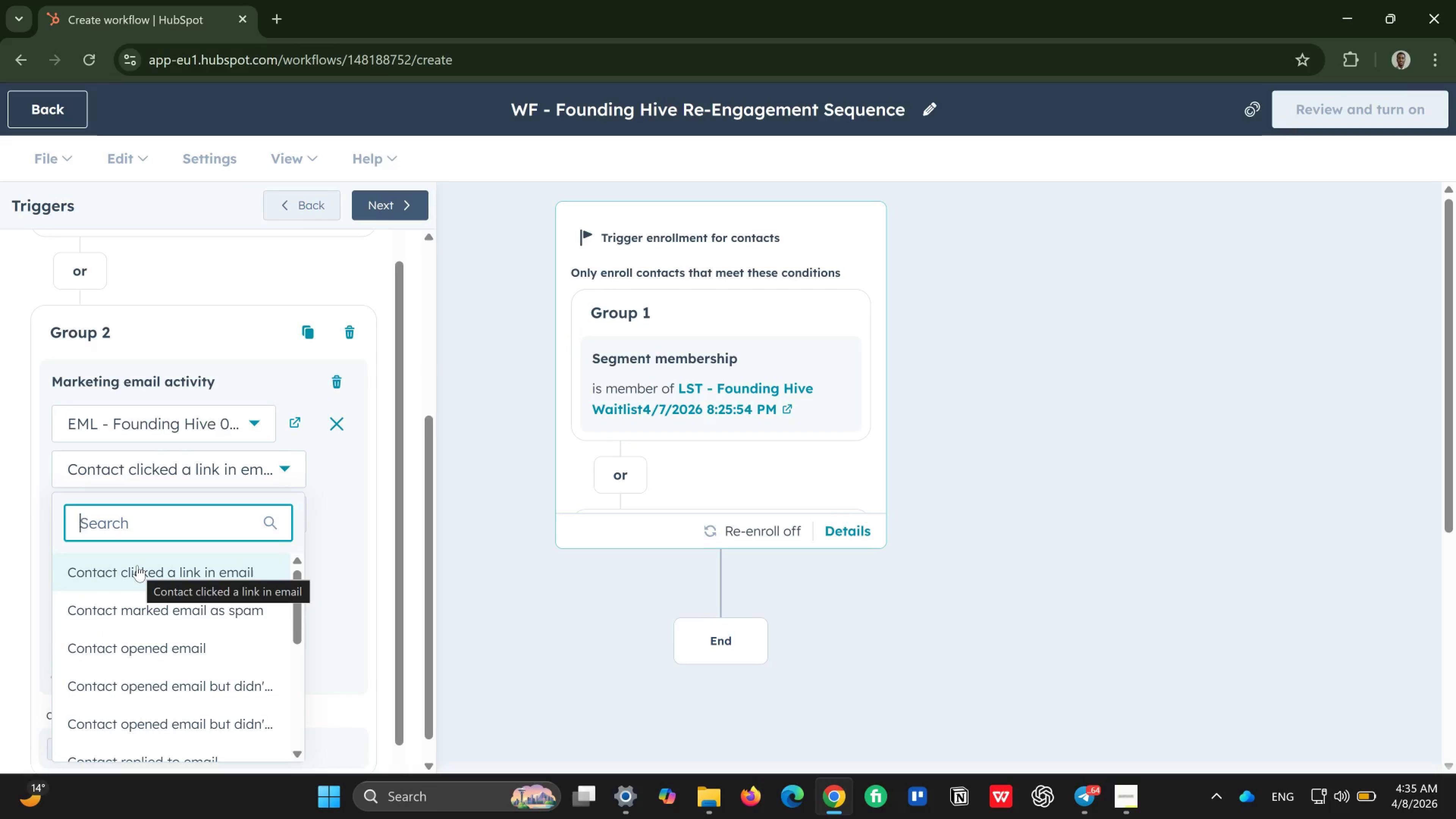 
left_click([137, 565])
 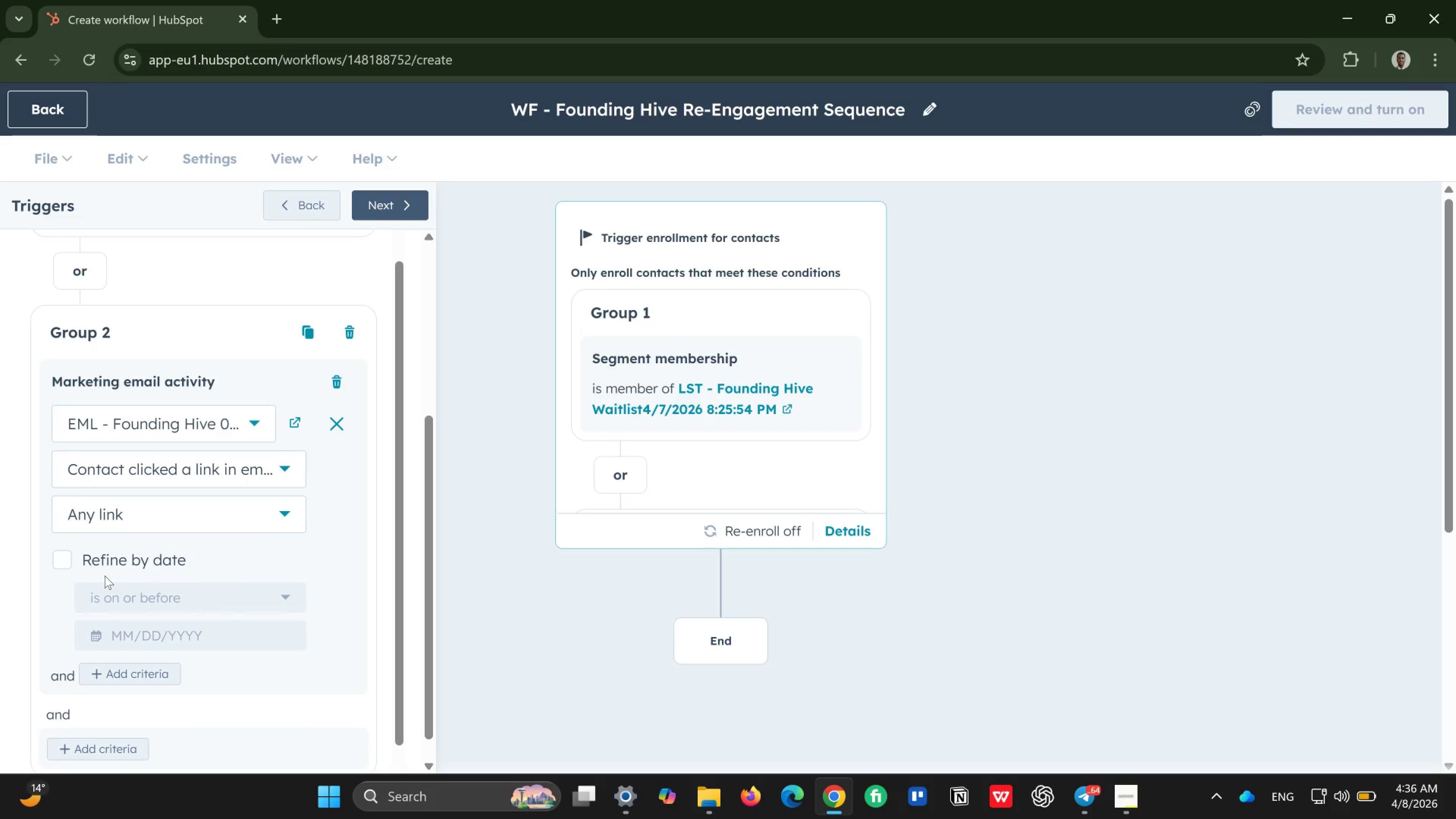 
wait(5.46)
 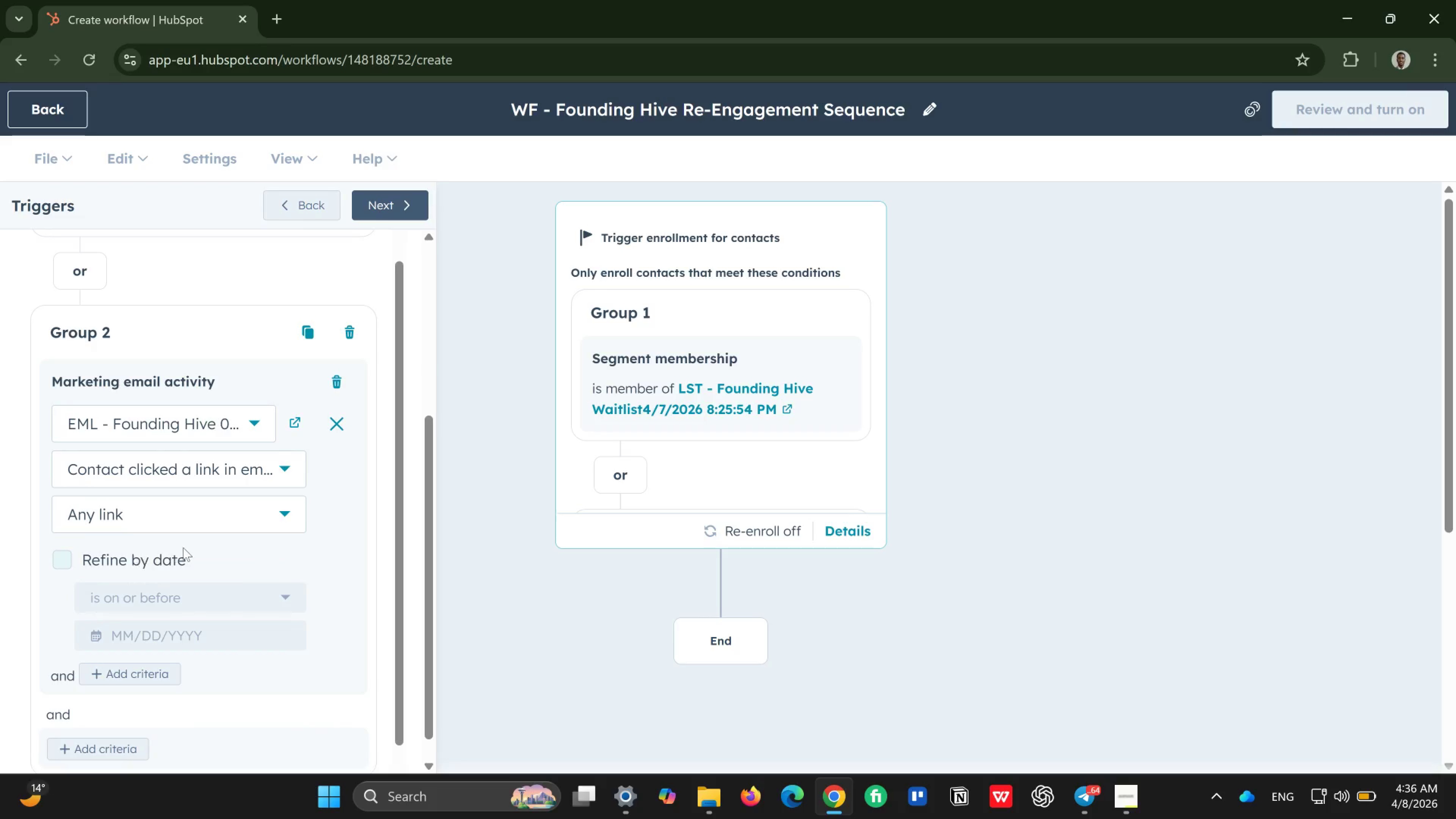 
left_click([67, 568])
 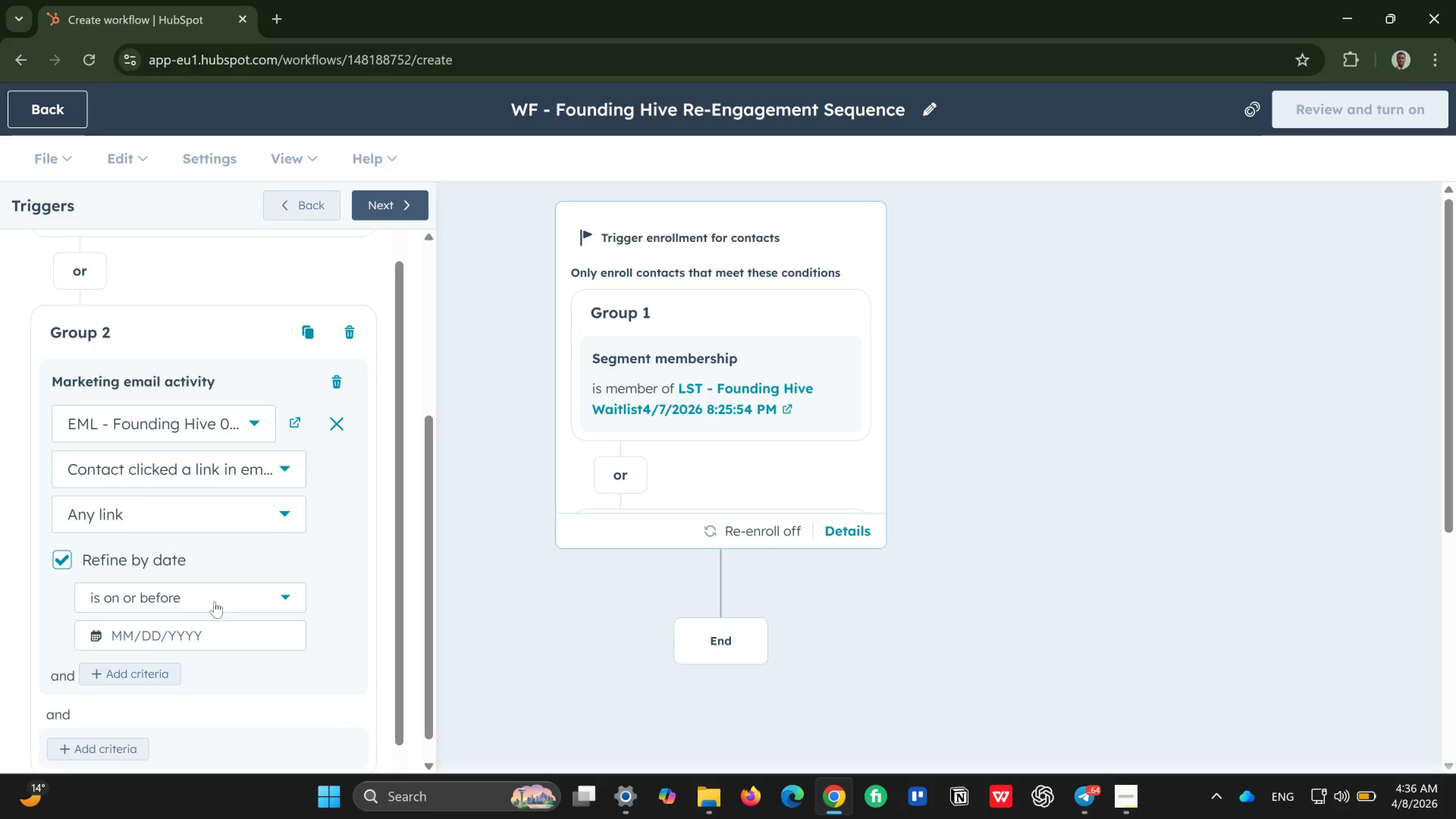 
left_click([191, 638])
 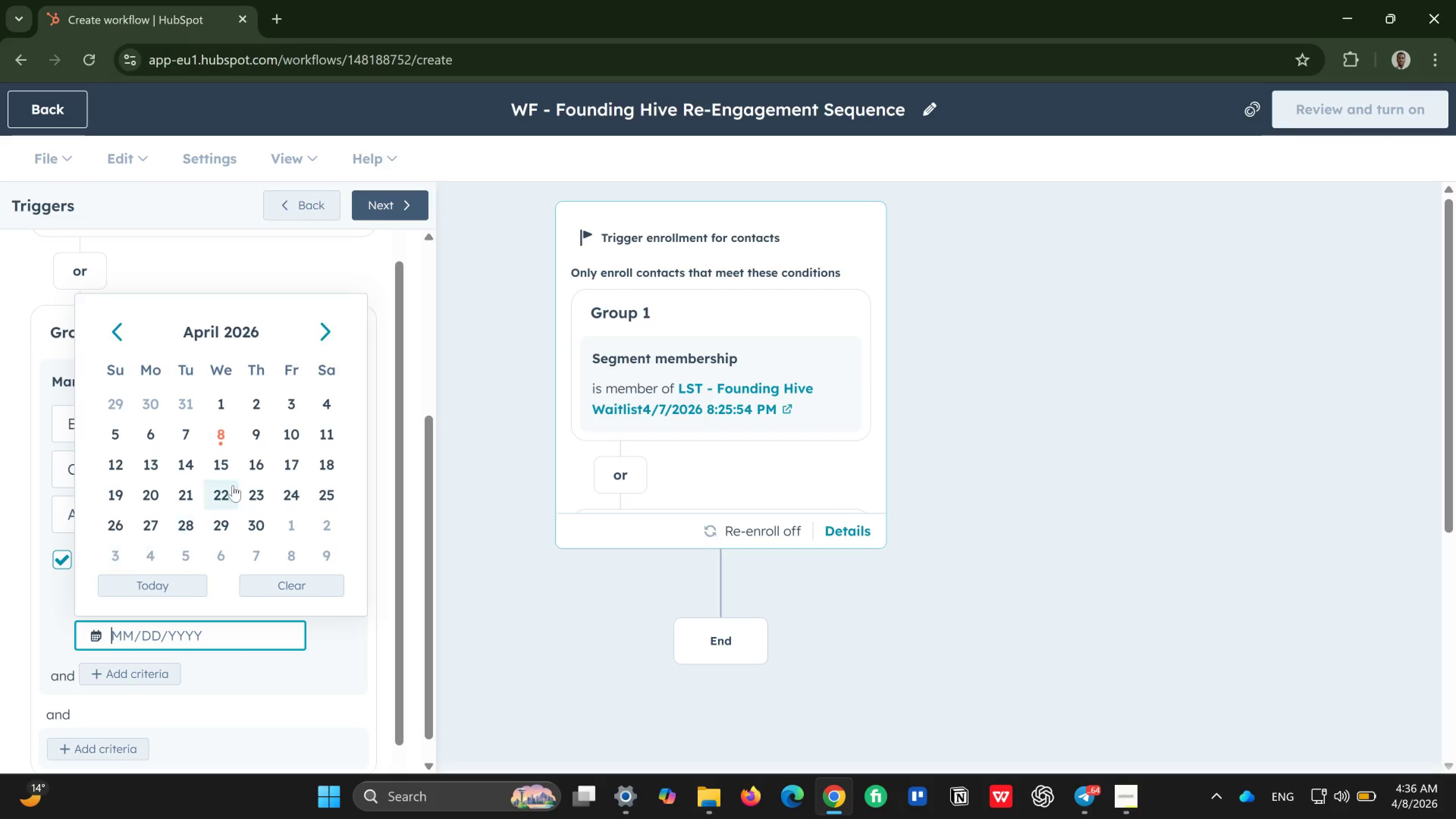 
wait(9.54)
 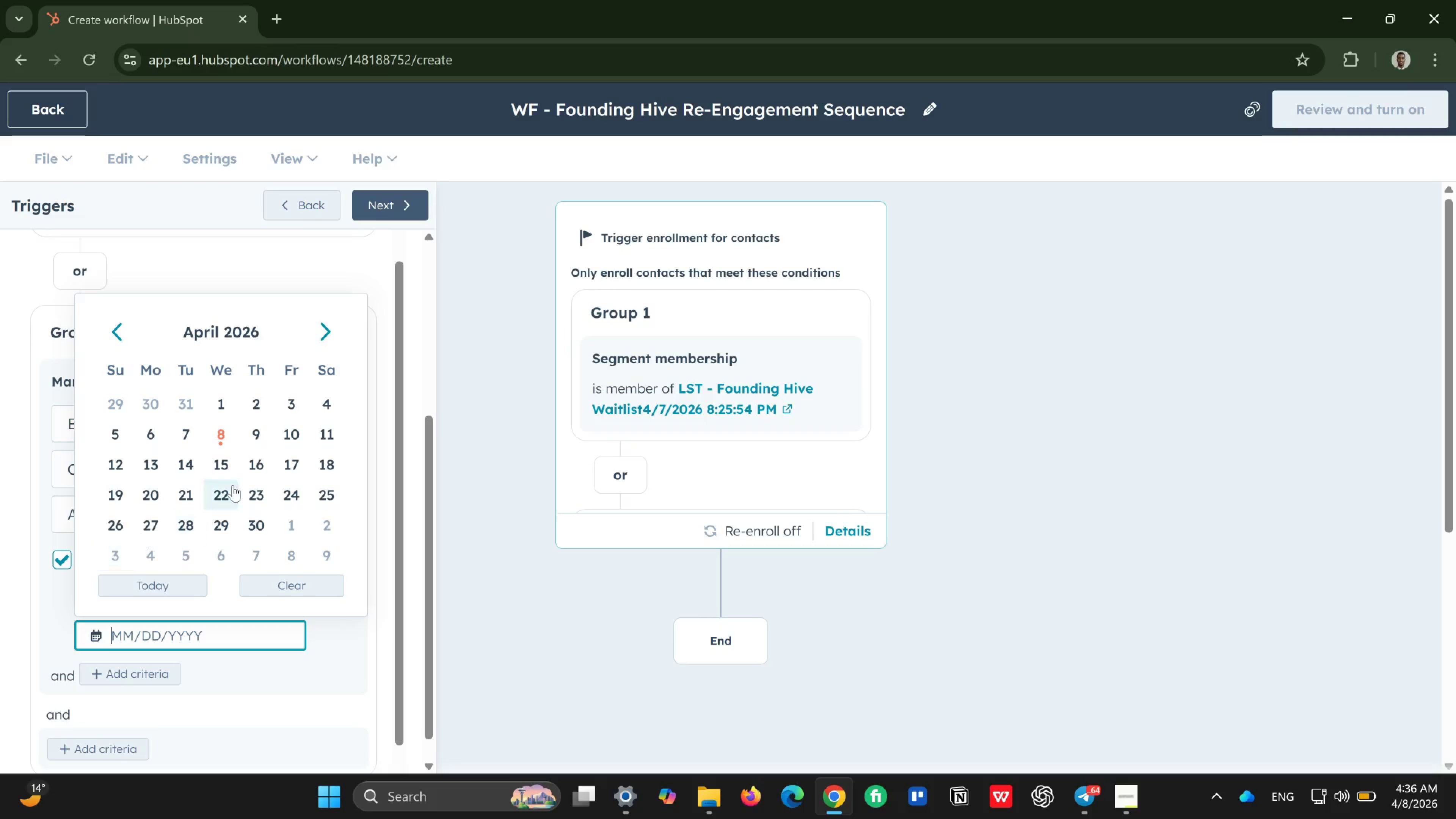 
left_click([301, 435])
 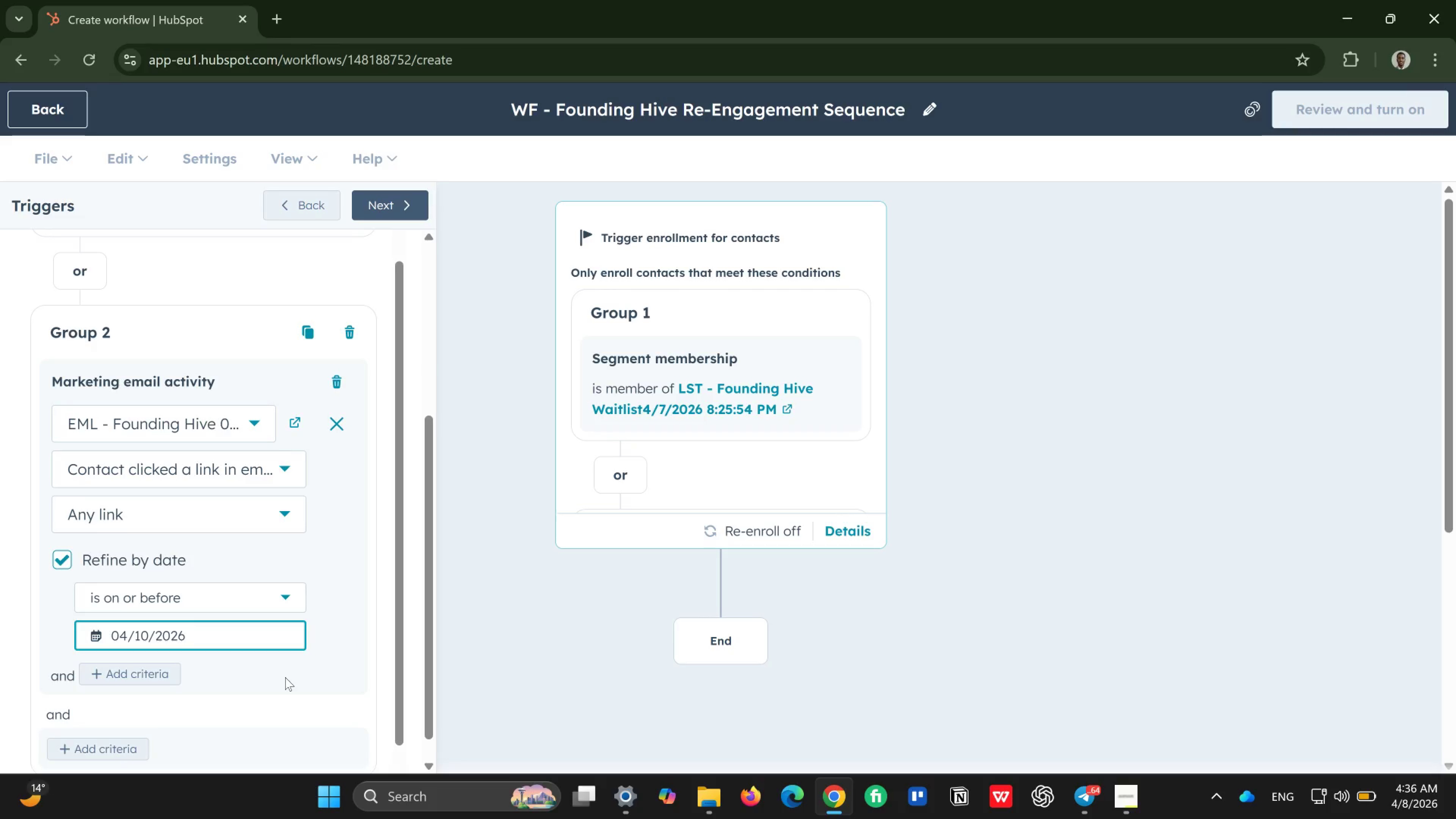 
scroll: coordinate [285, 677], scroll_direction: down, amount: 1.0
 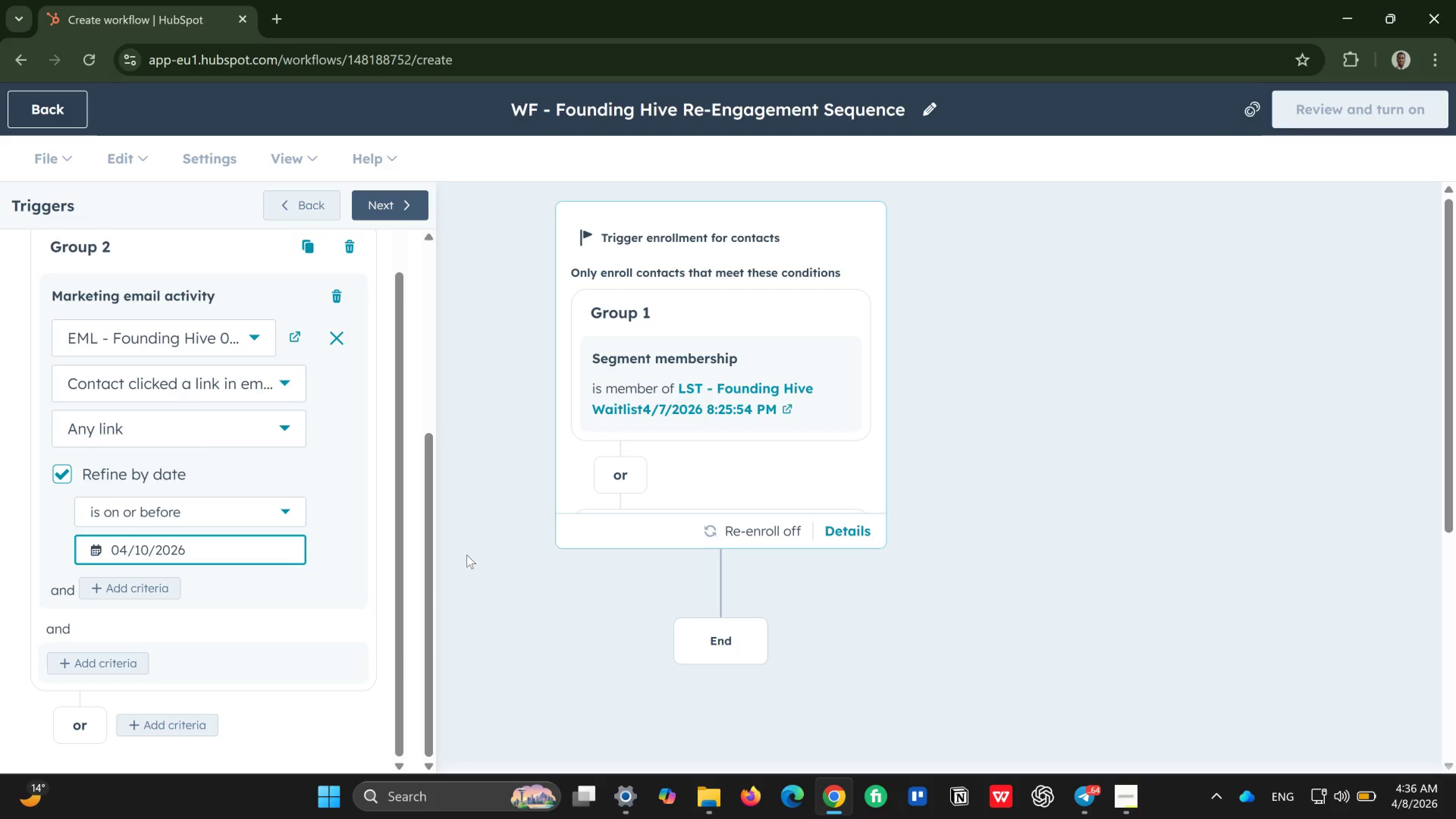 
wait(34.55)
 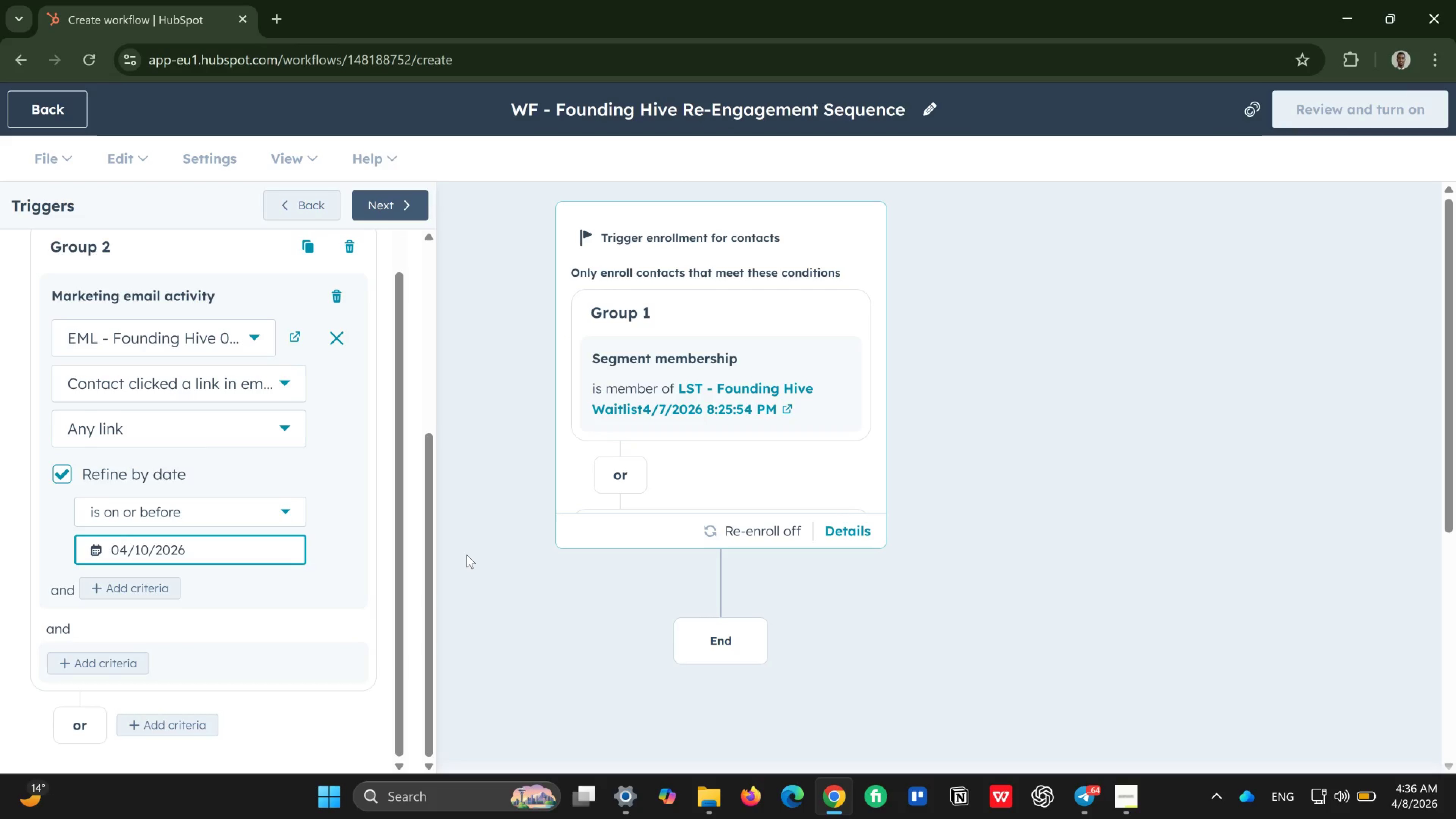 
scroll: coordinate [230, 594], scroll_direction: up, amount: 8.0
 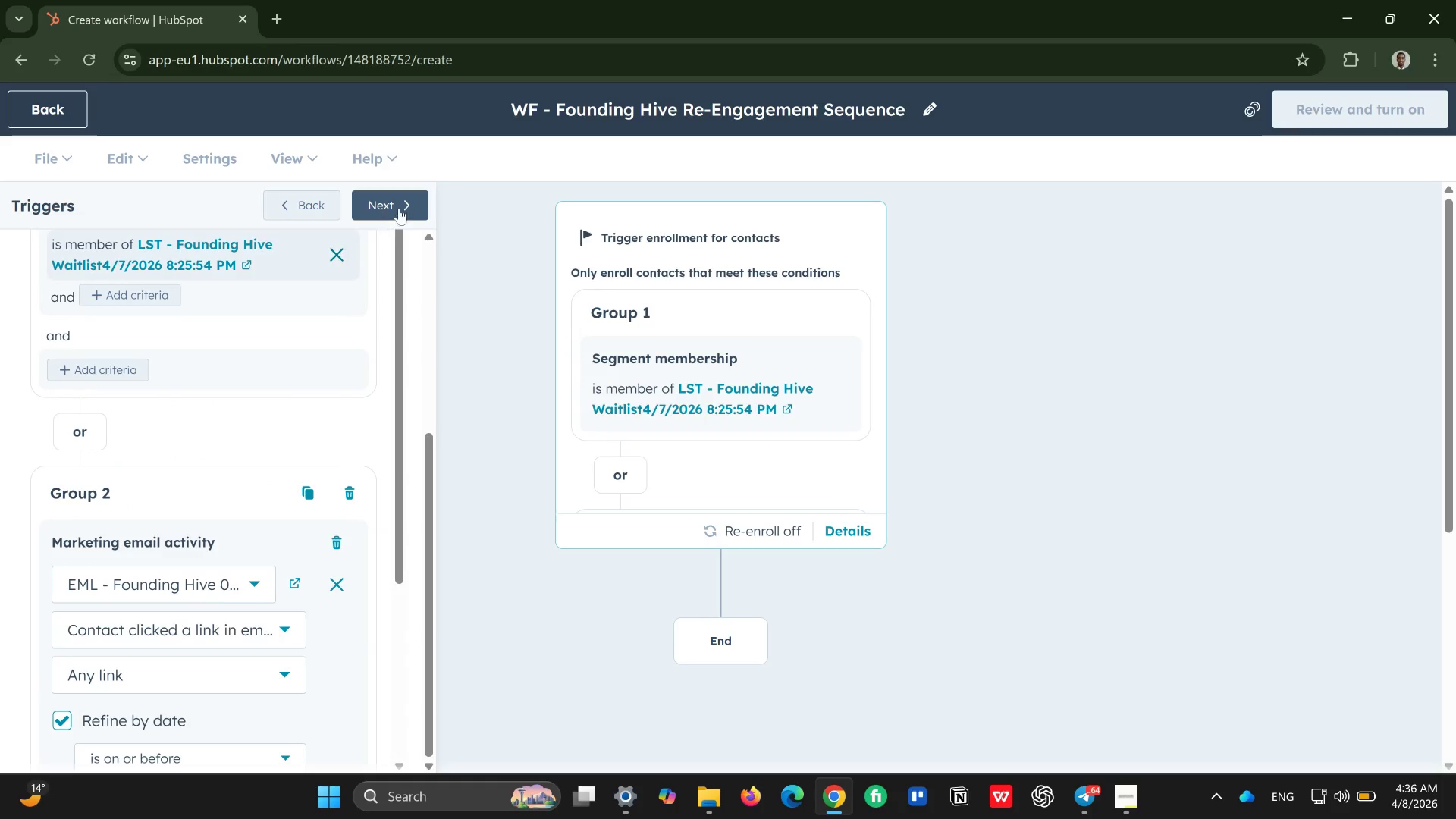 
left_click([407, 206])
 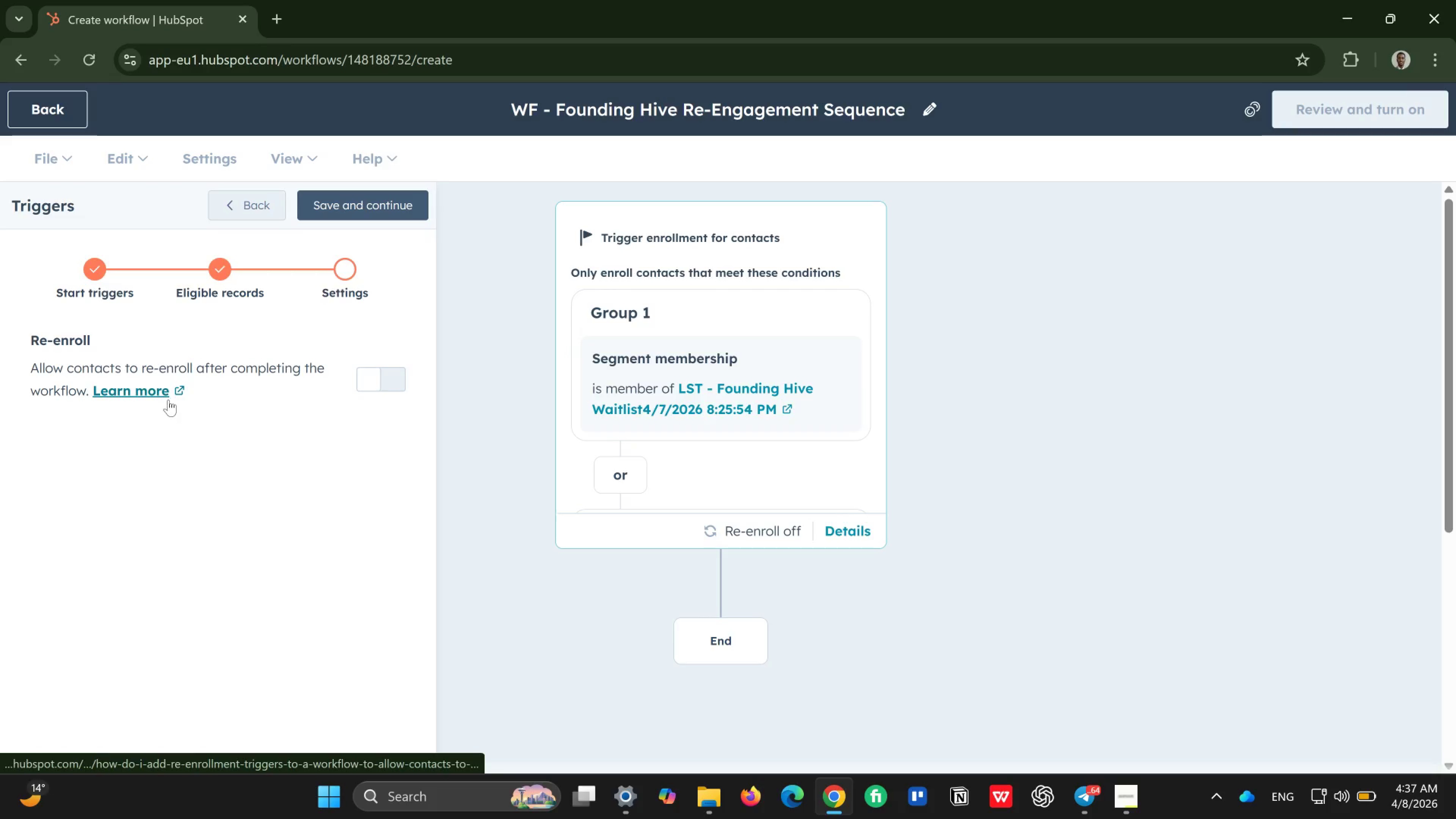 
wait(5.65)
 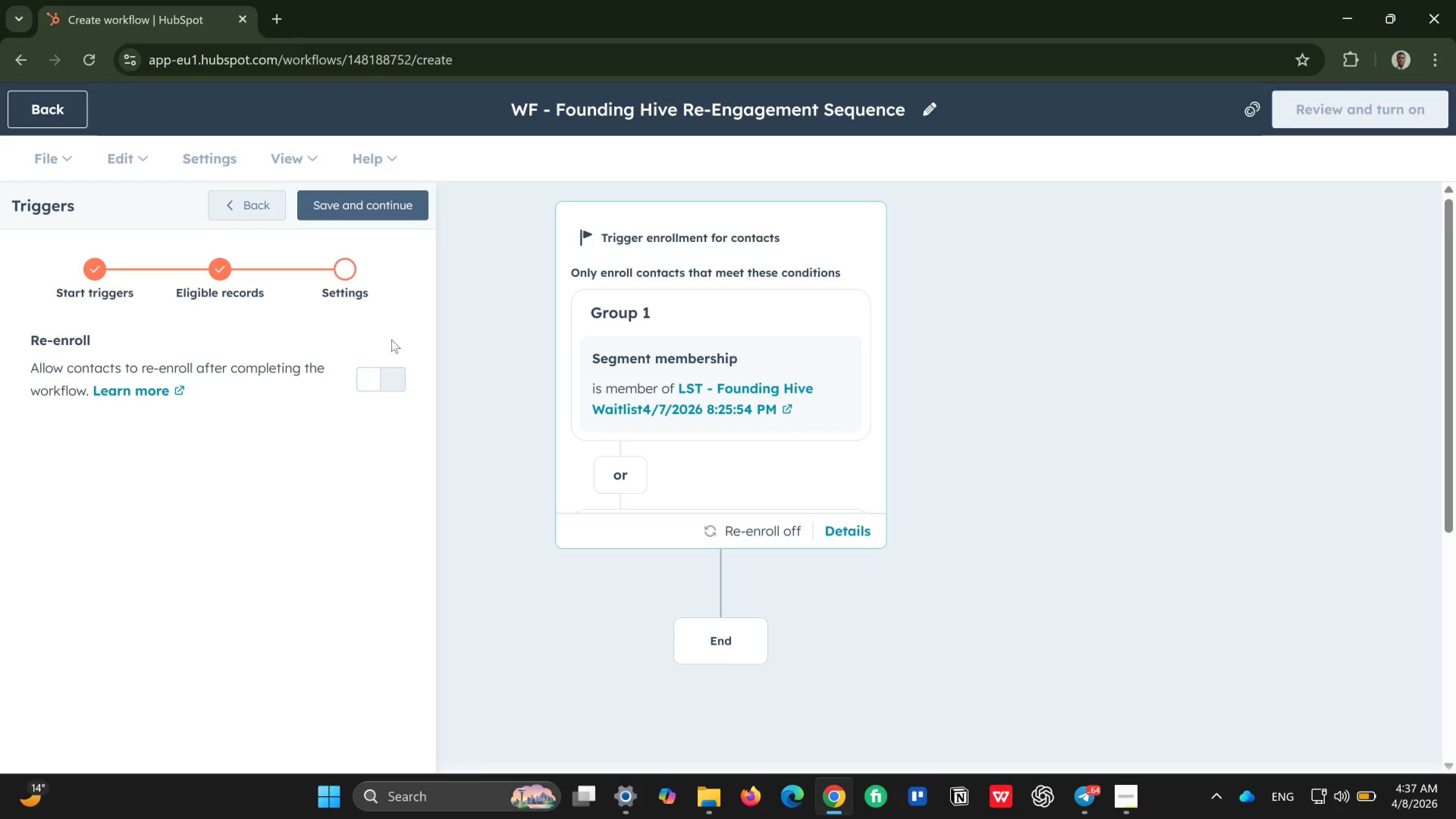 
left_click([373, 381])
 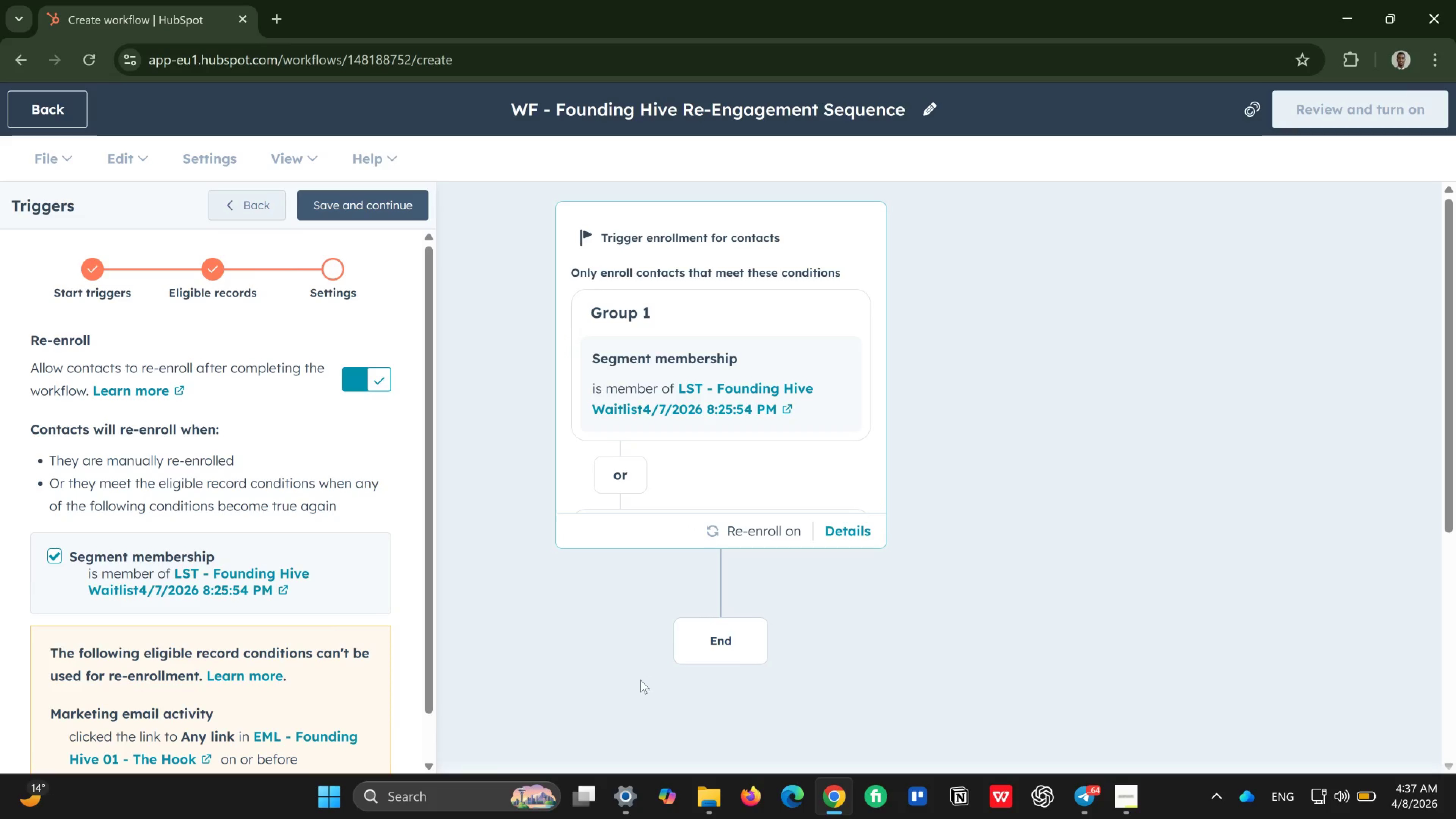 
scroll: coordinate [294, 676], scroll_direction: down, amount: 2.0
 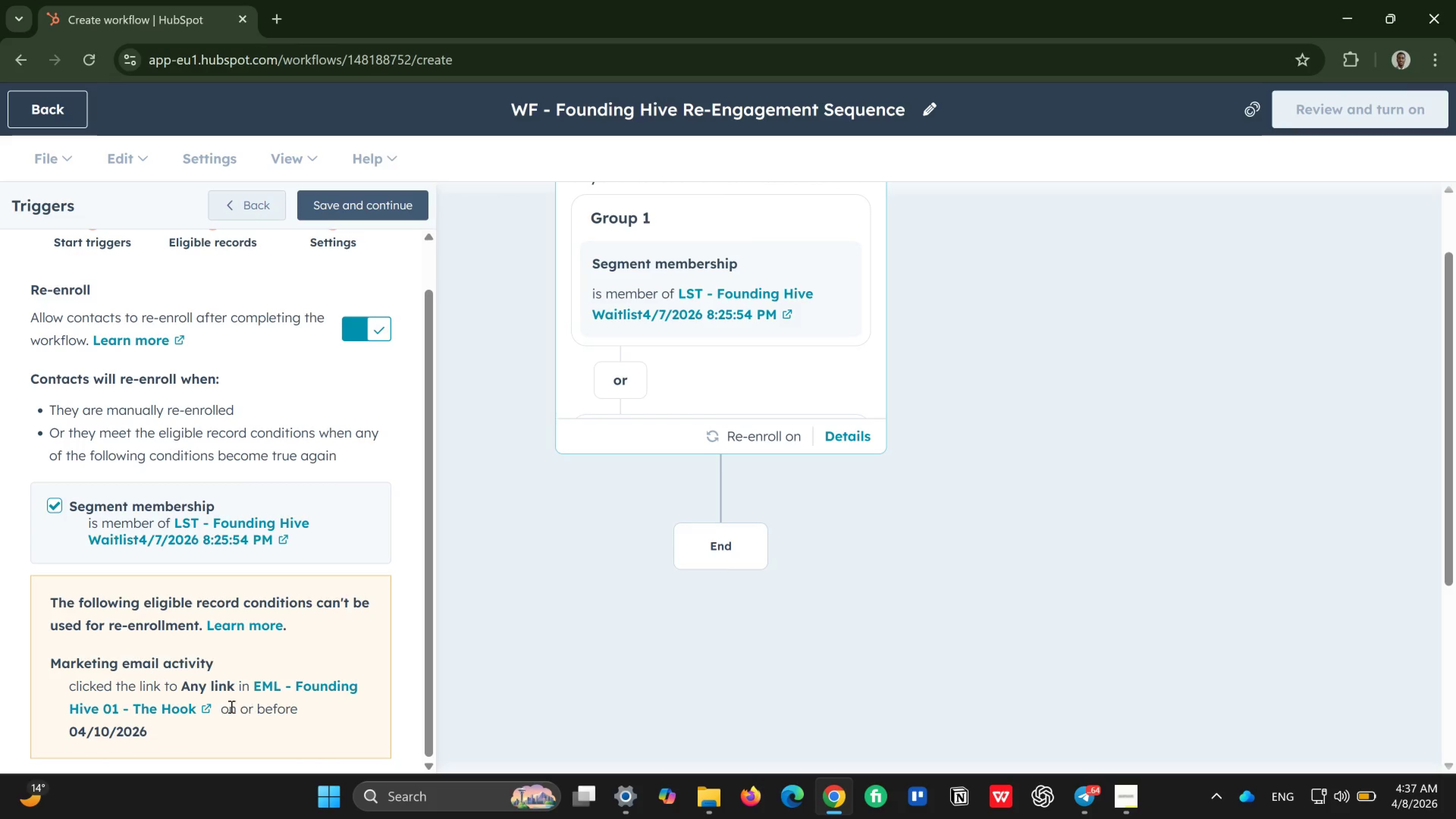 
wait(11.91)
 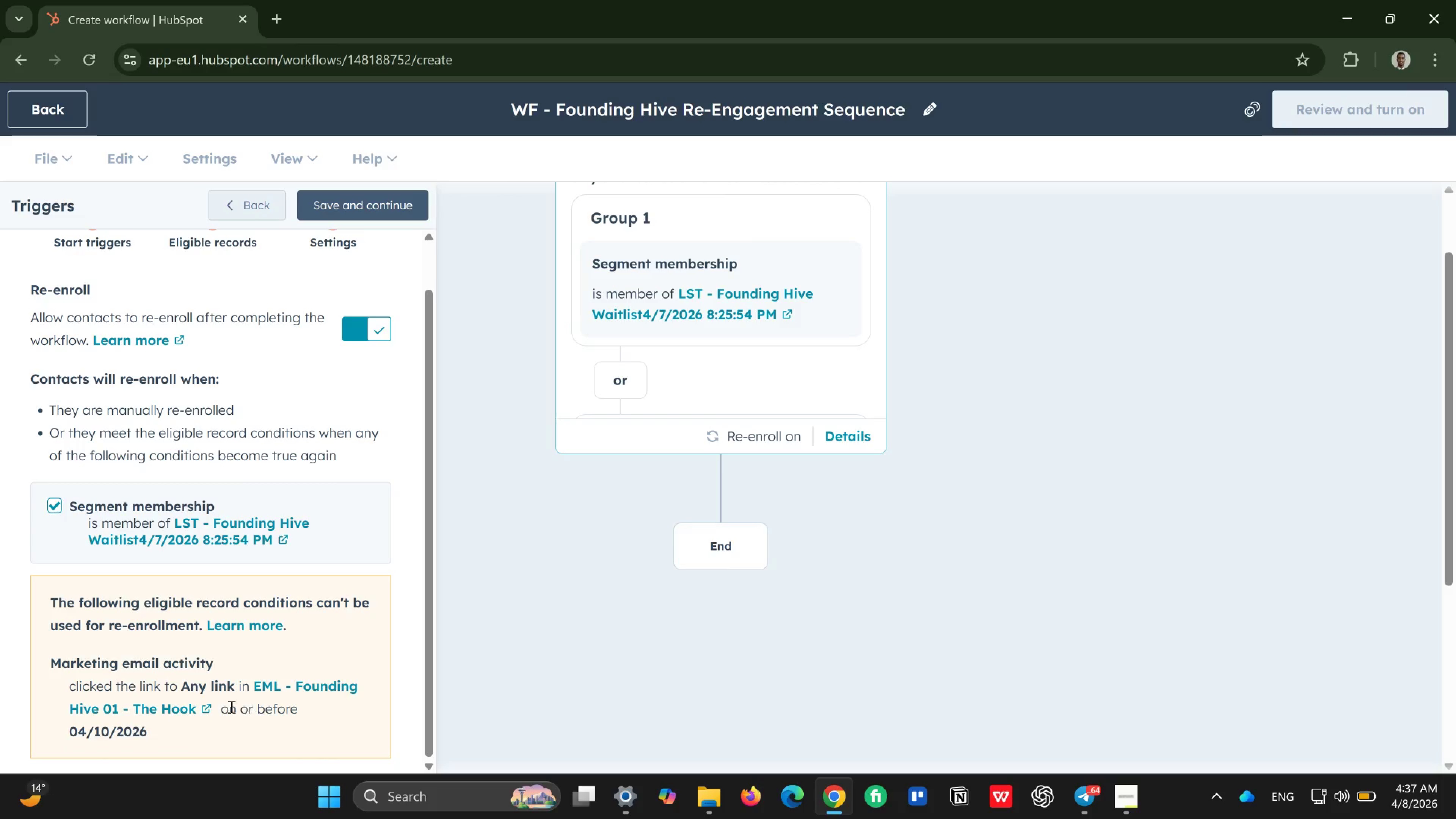 
scroll: coordinate [684, 499], scroll_direction: up, amount: 3.0
 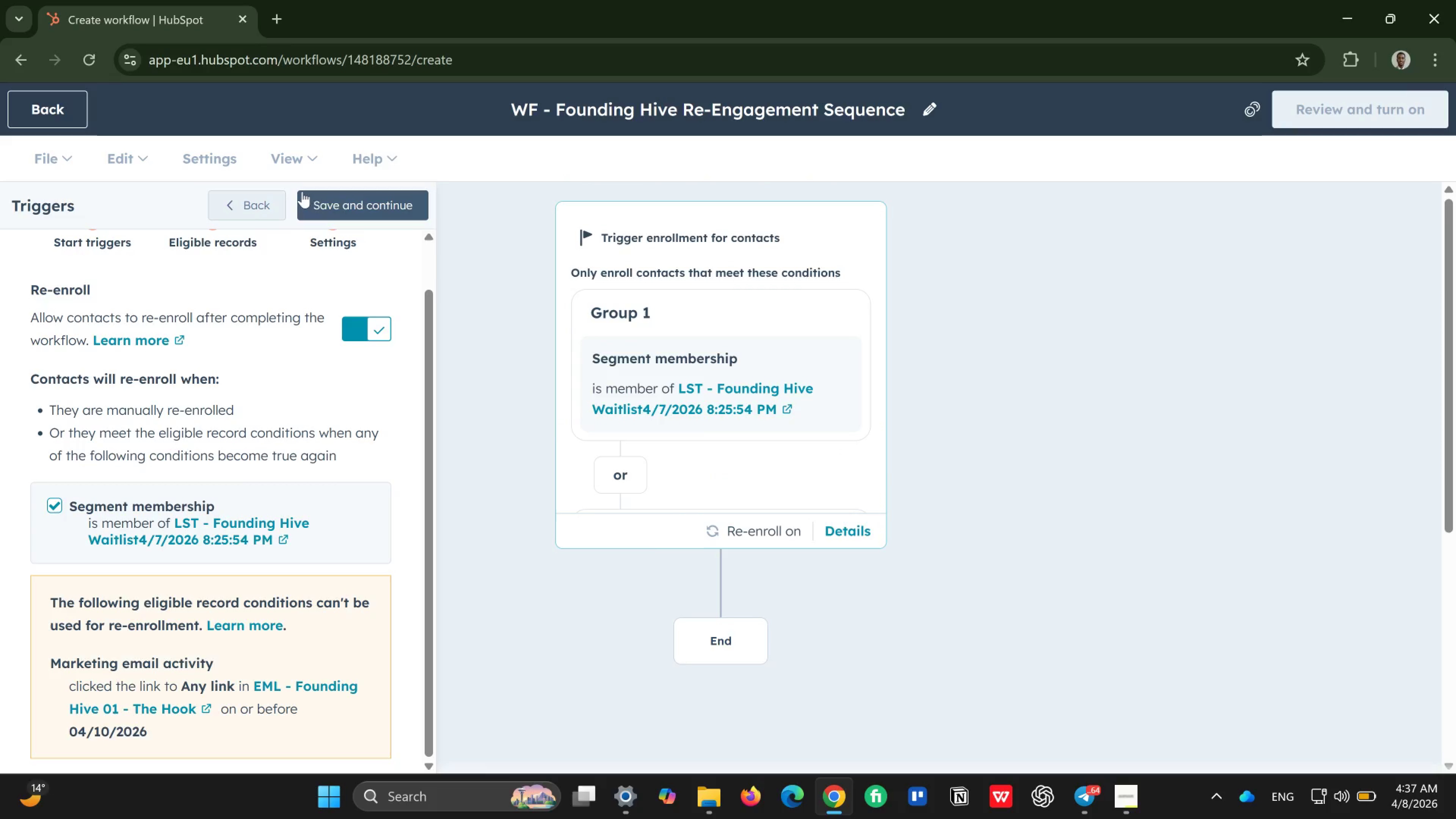 
left_click([330, 200])
 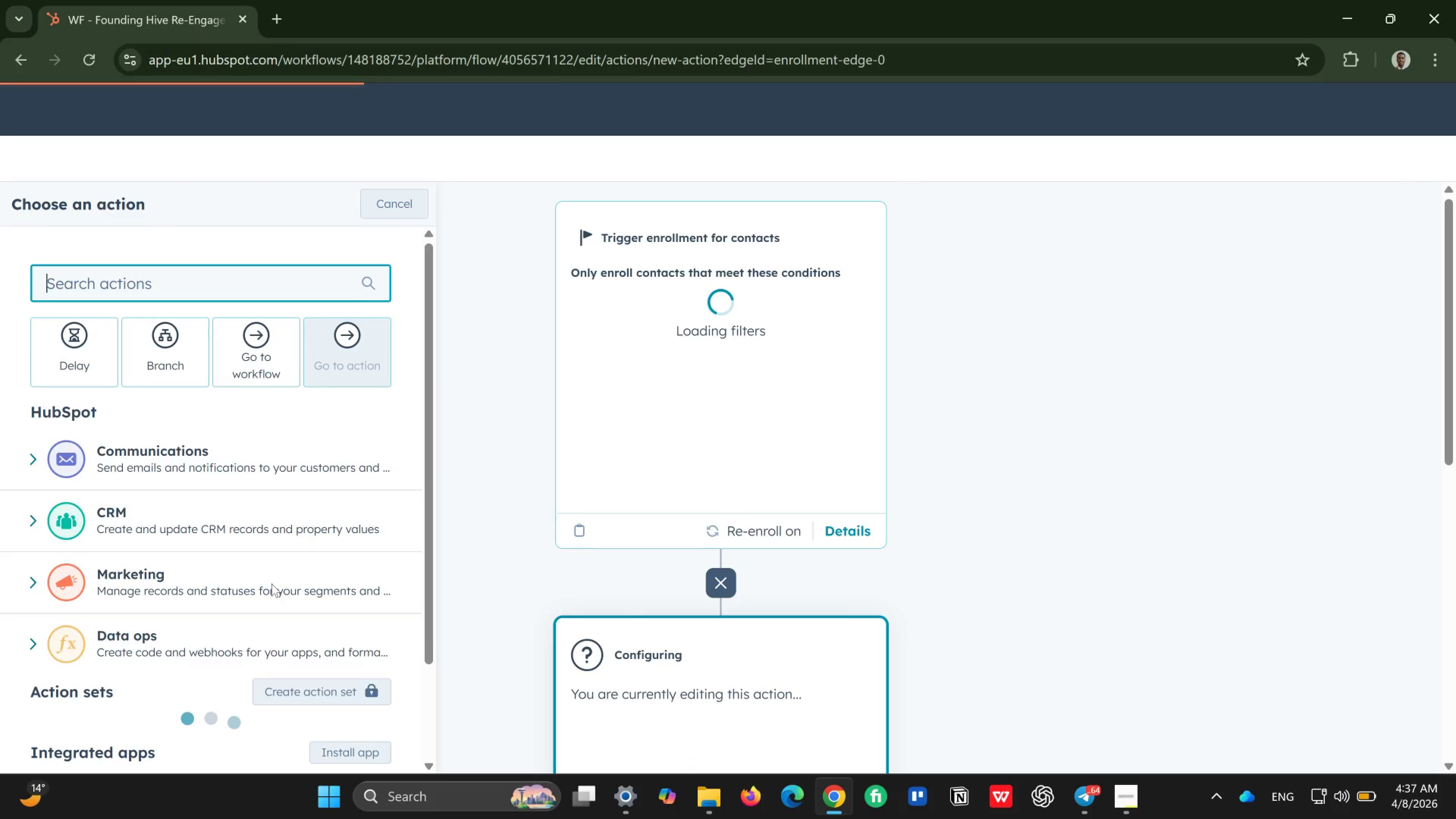 
wait(5.34)
 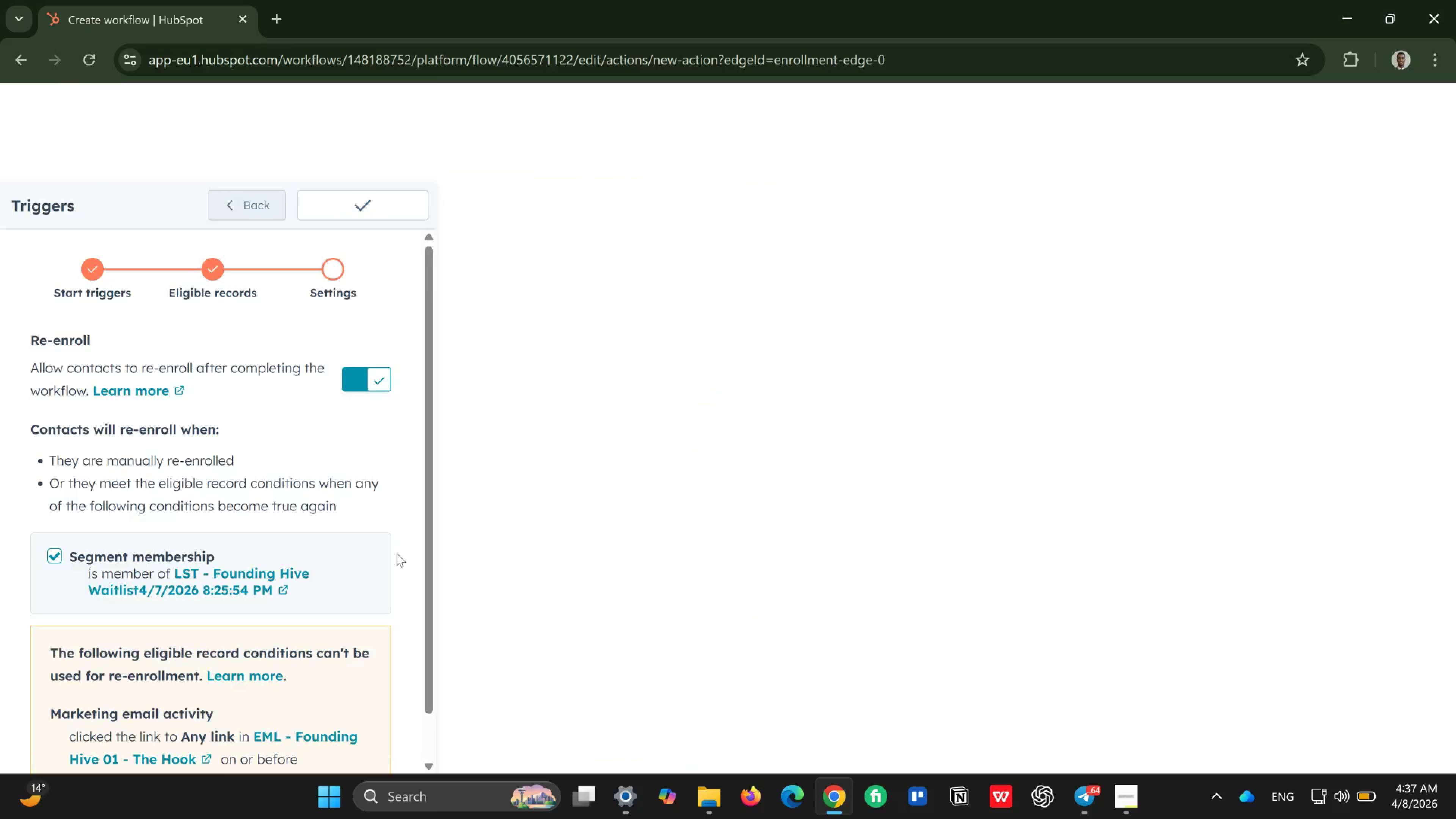 
mouse_move([566, 533])
 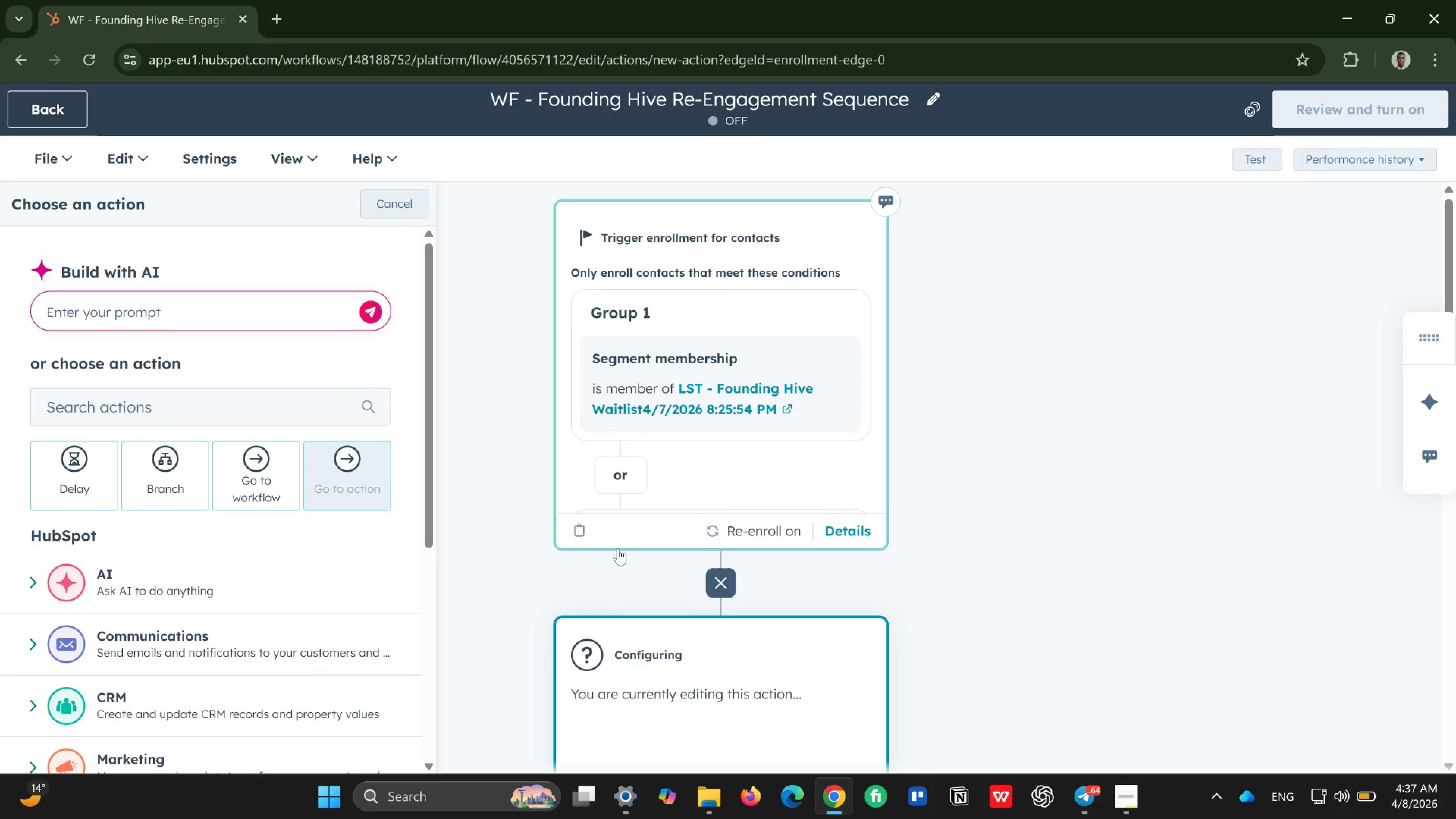 
scroll: coordinate [617, 561], scroll_direction: down, amount: 2.0
 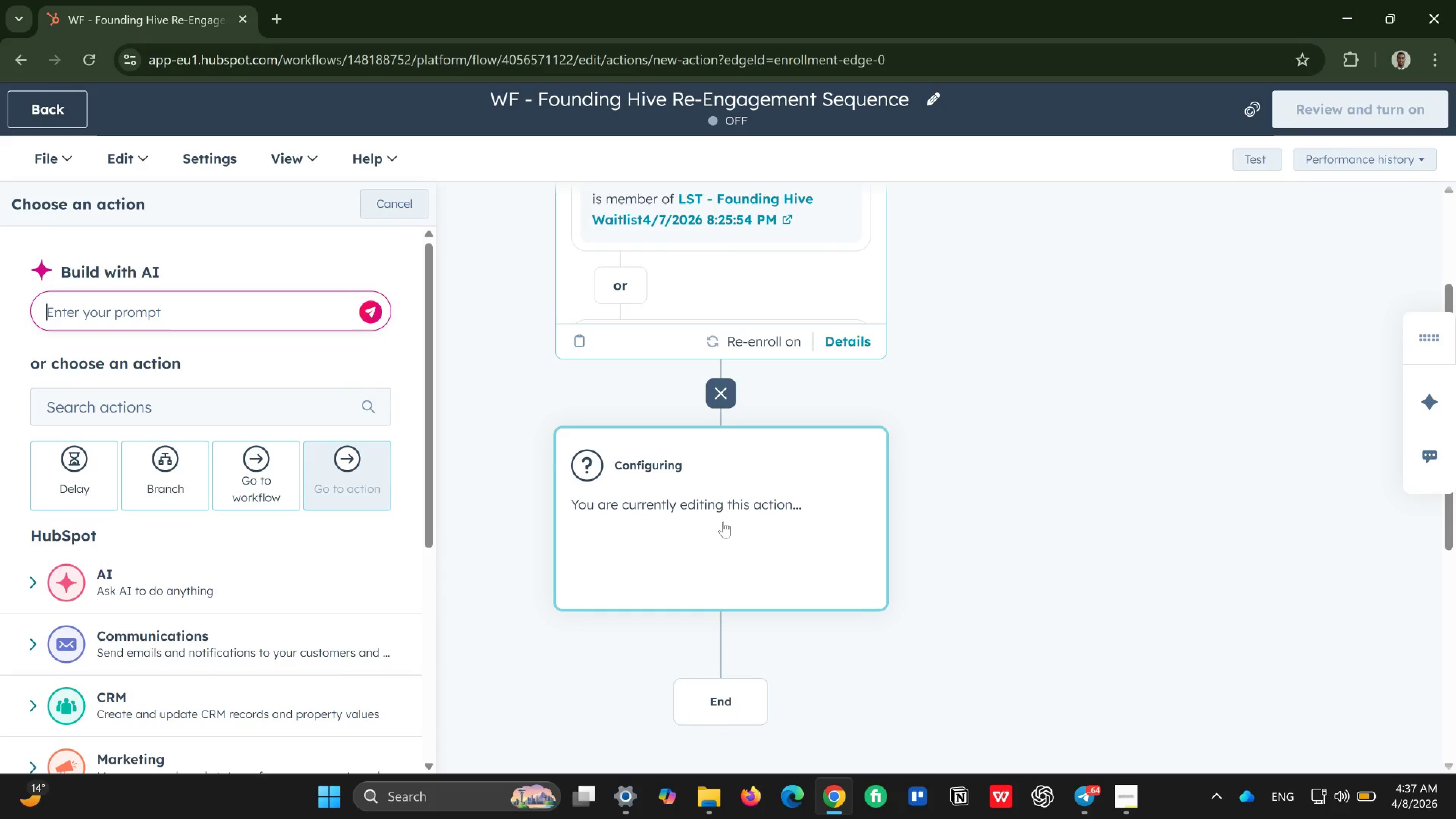 
left_click([708, 521])
 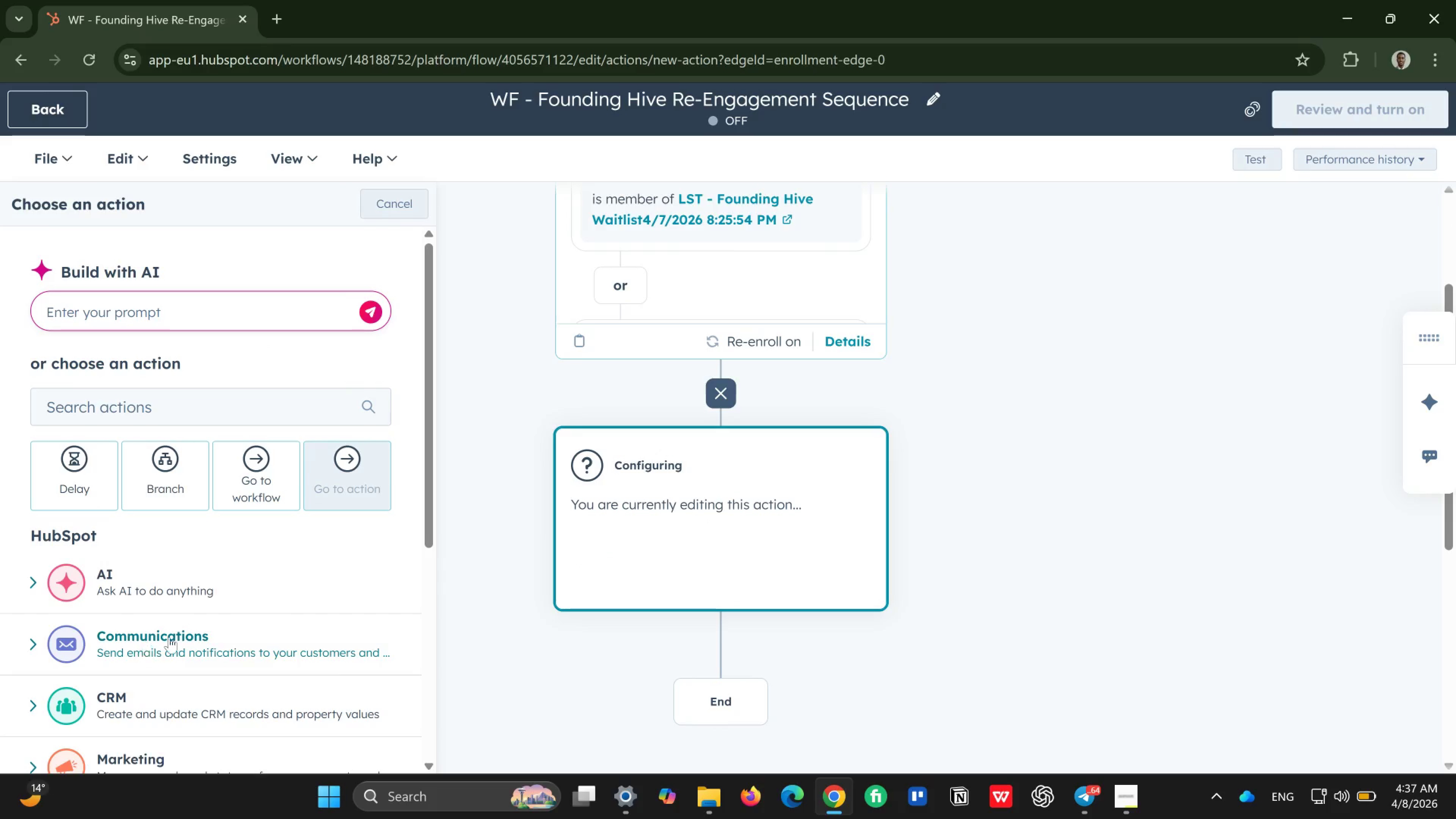 
scroll: coordinate [210, 637], scroll_direction: down, amount: 1.0
 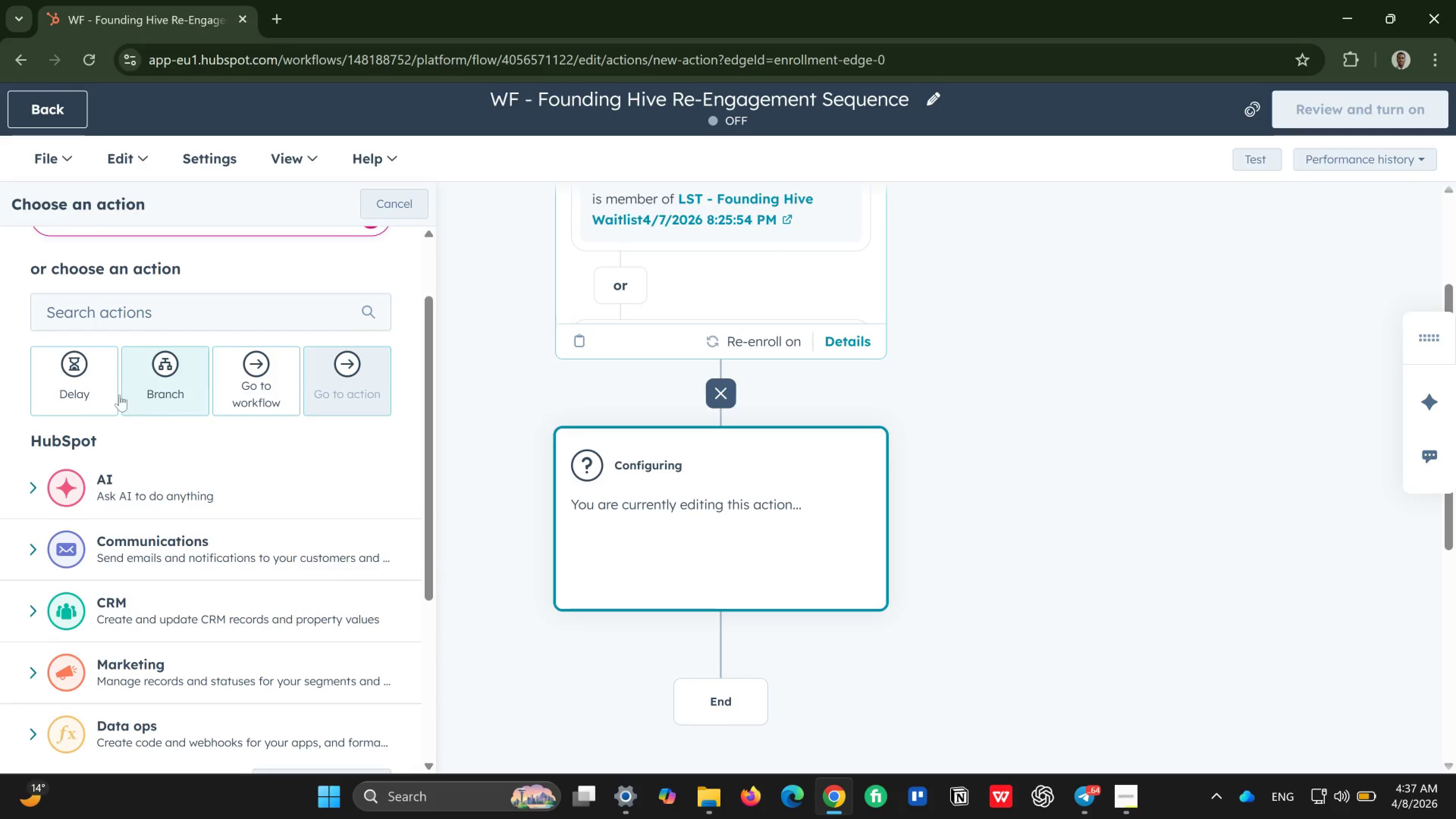 
left_click([112, 391])
 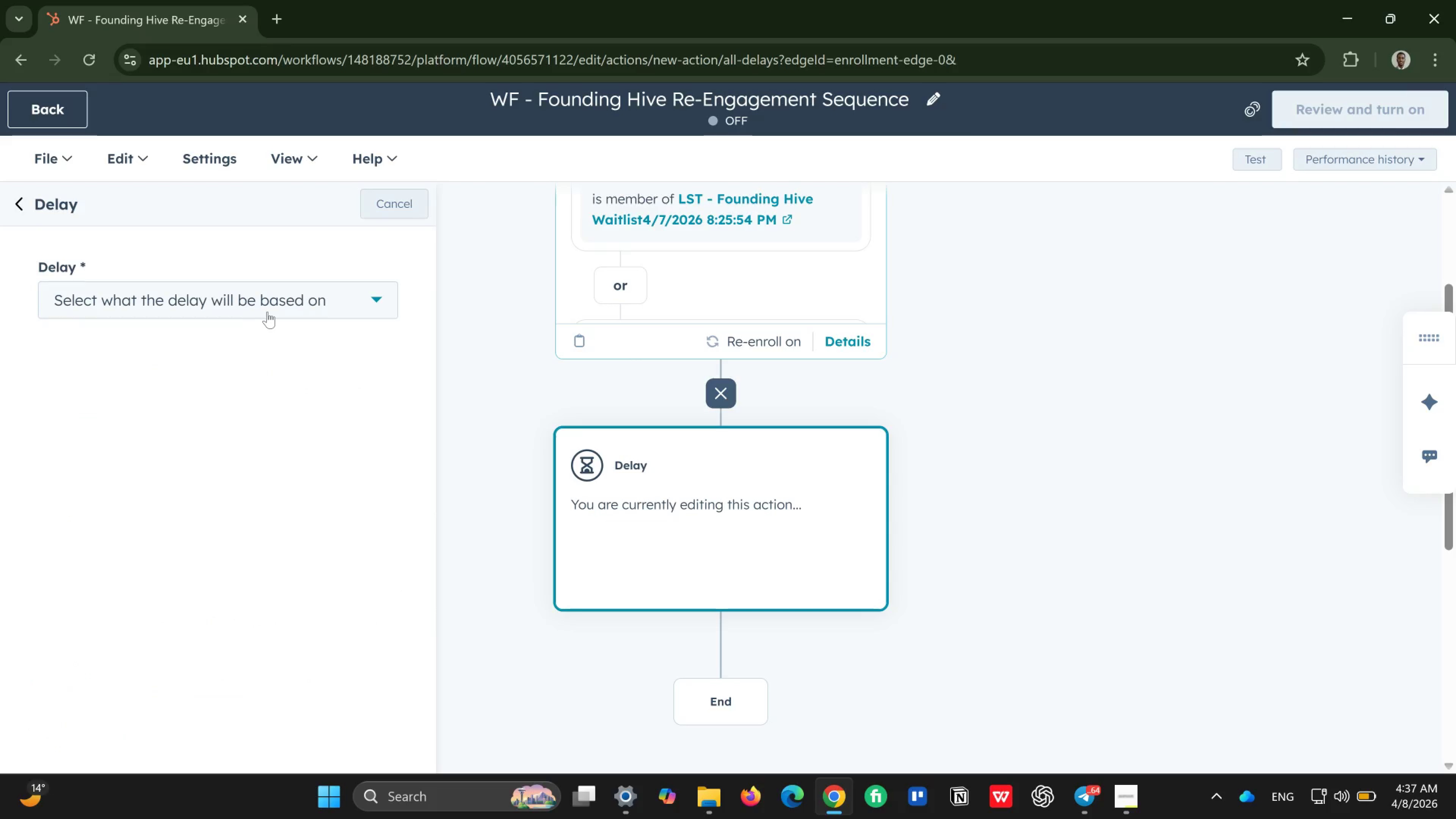 
left_click([288, 311])
 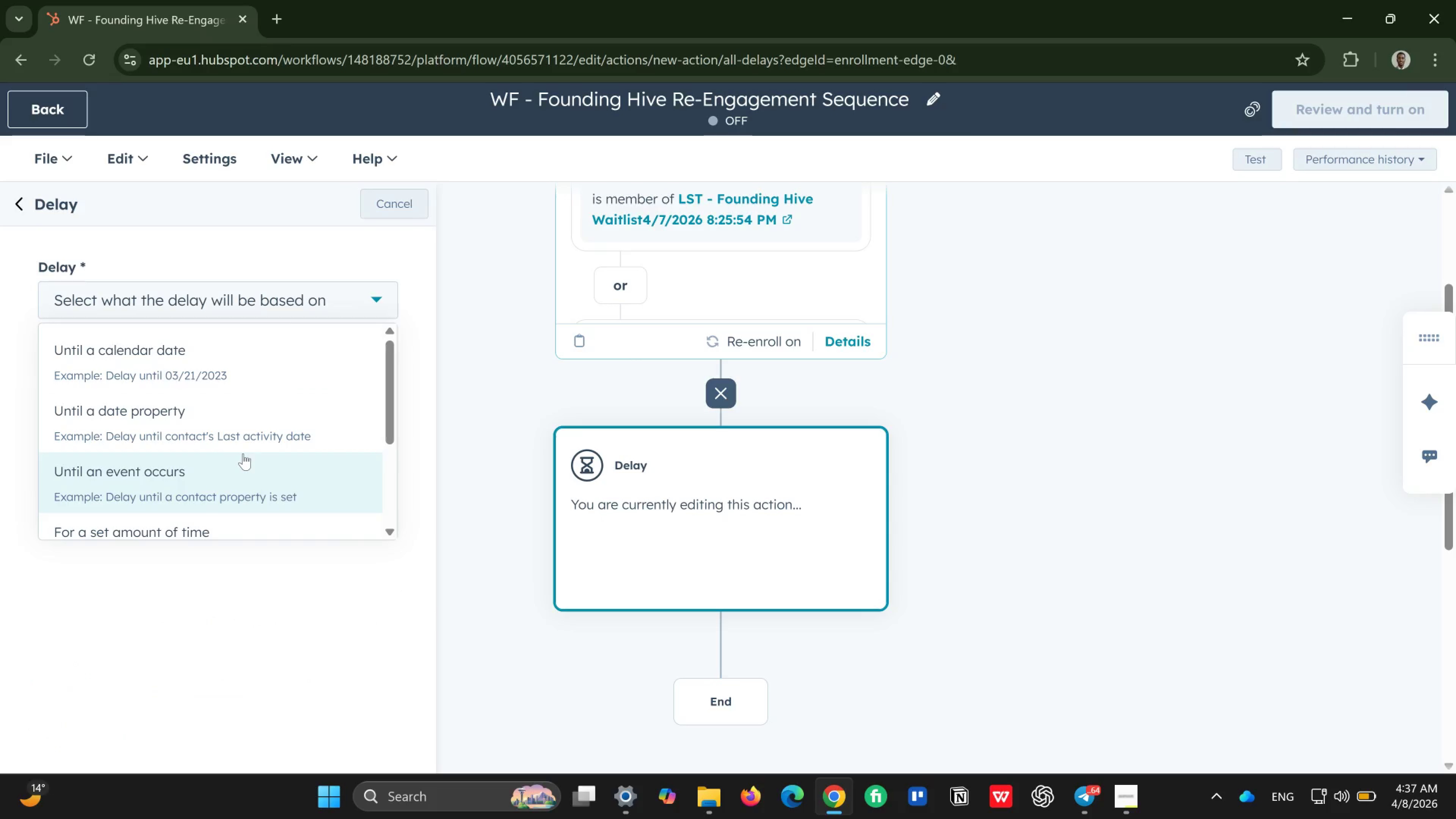 
wait(7.98)
 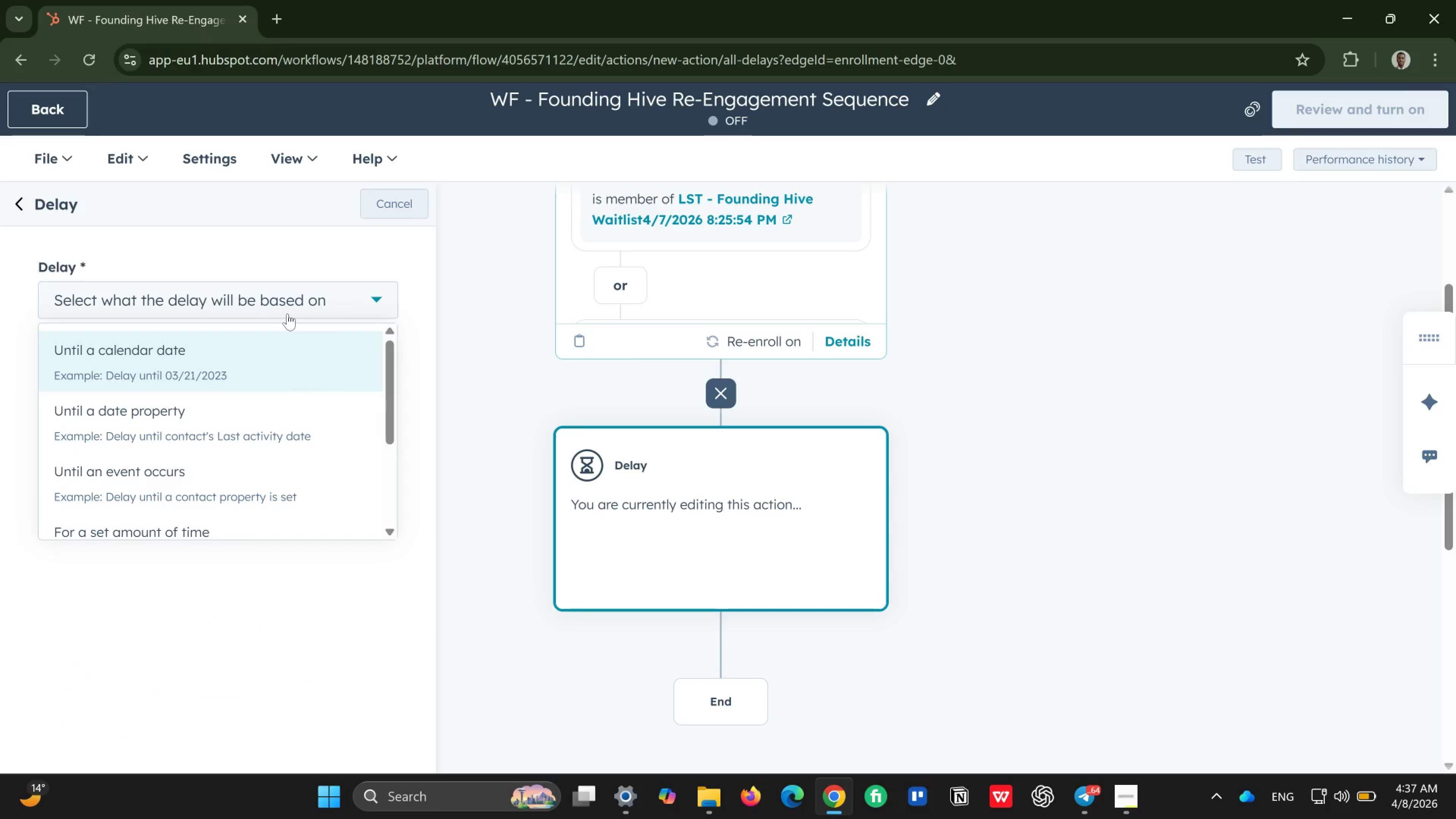 
scroll: coordinate [243, 453], scroll_direction: down, amount: 1.0
 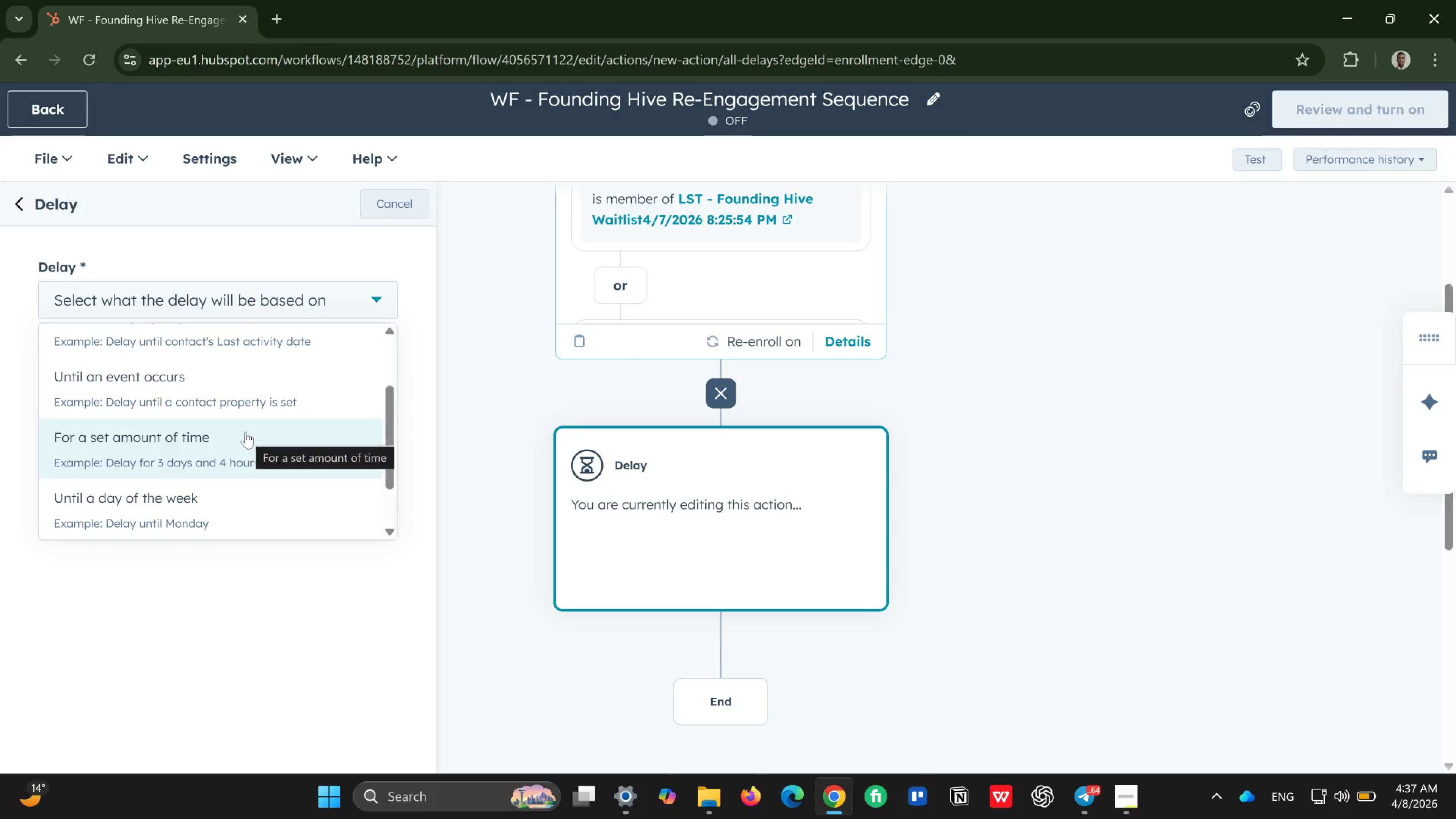 
left_click([246, 432])
 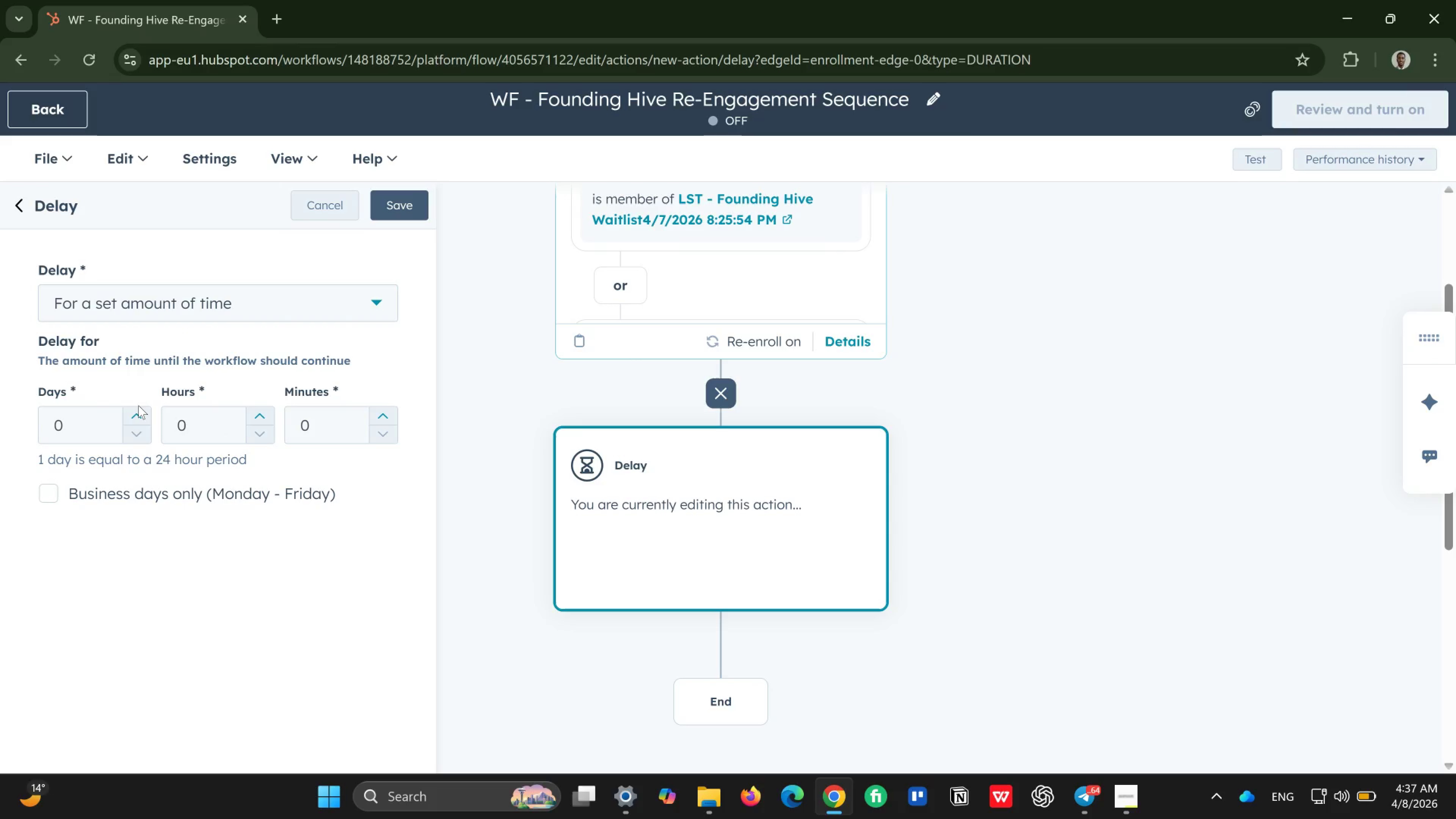 
left_click([138, 411])
 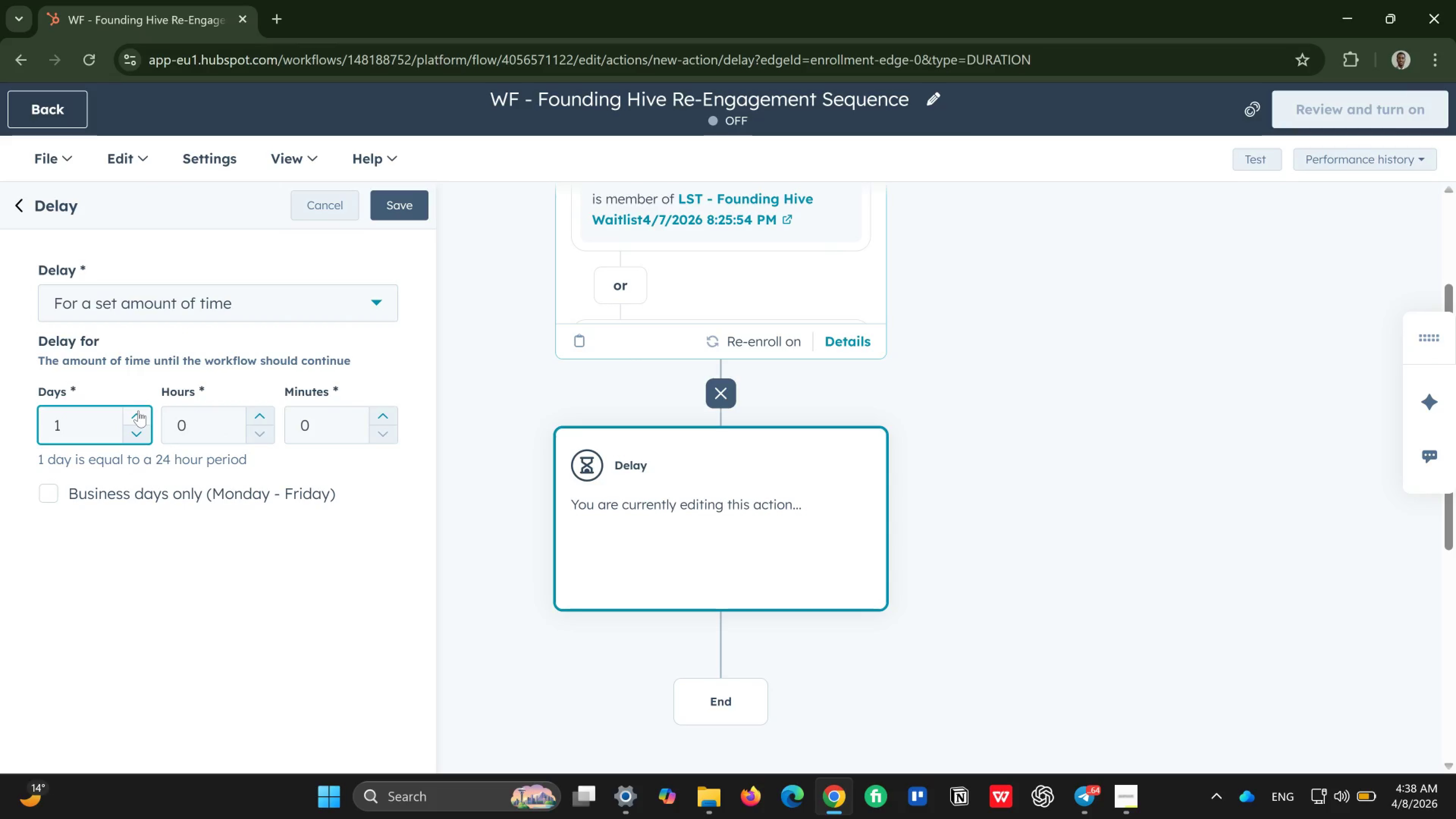 
left_click([138, 411])
 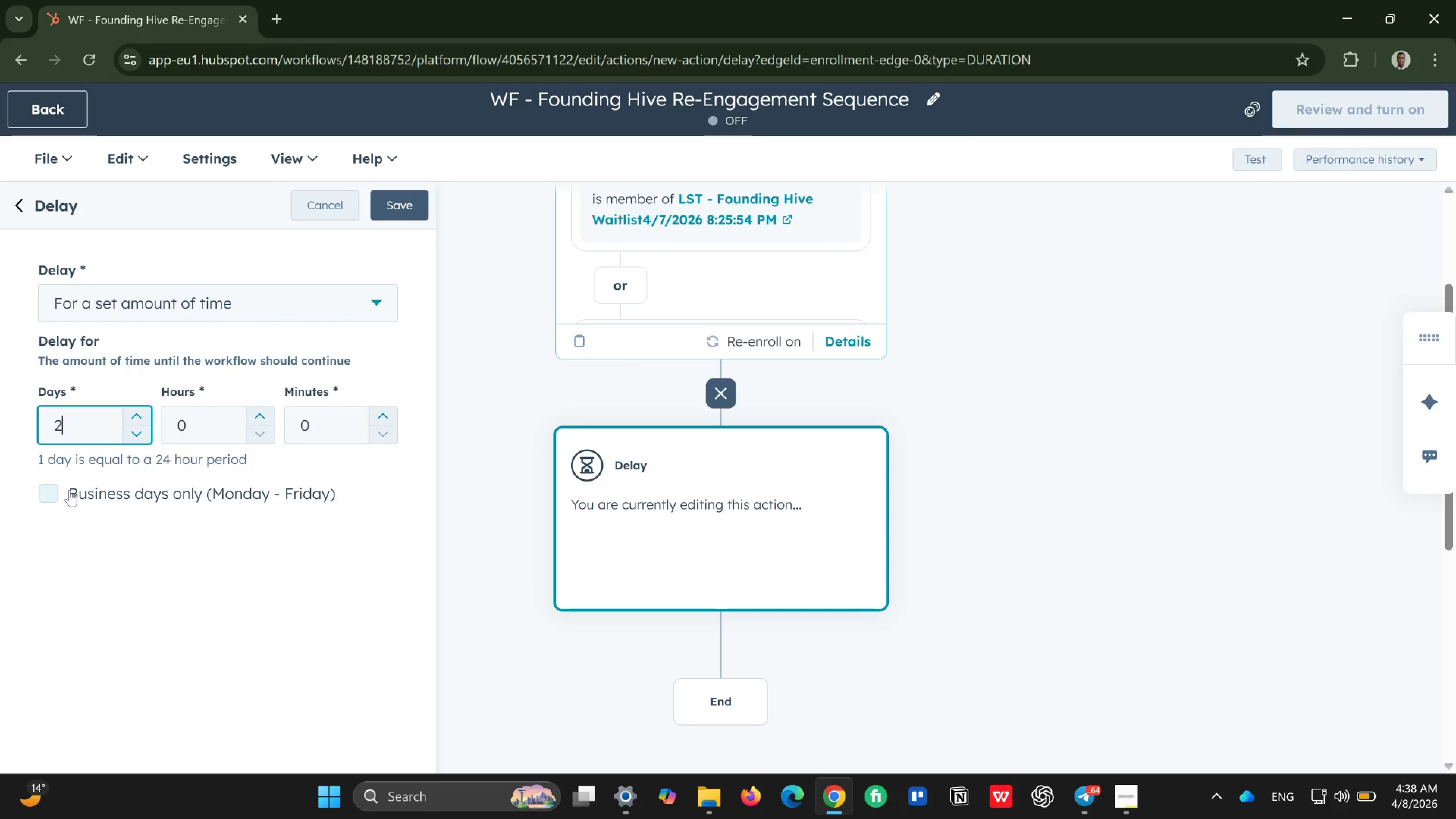 
left_click([48, 490])
 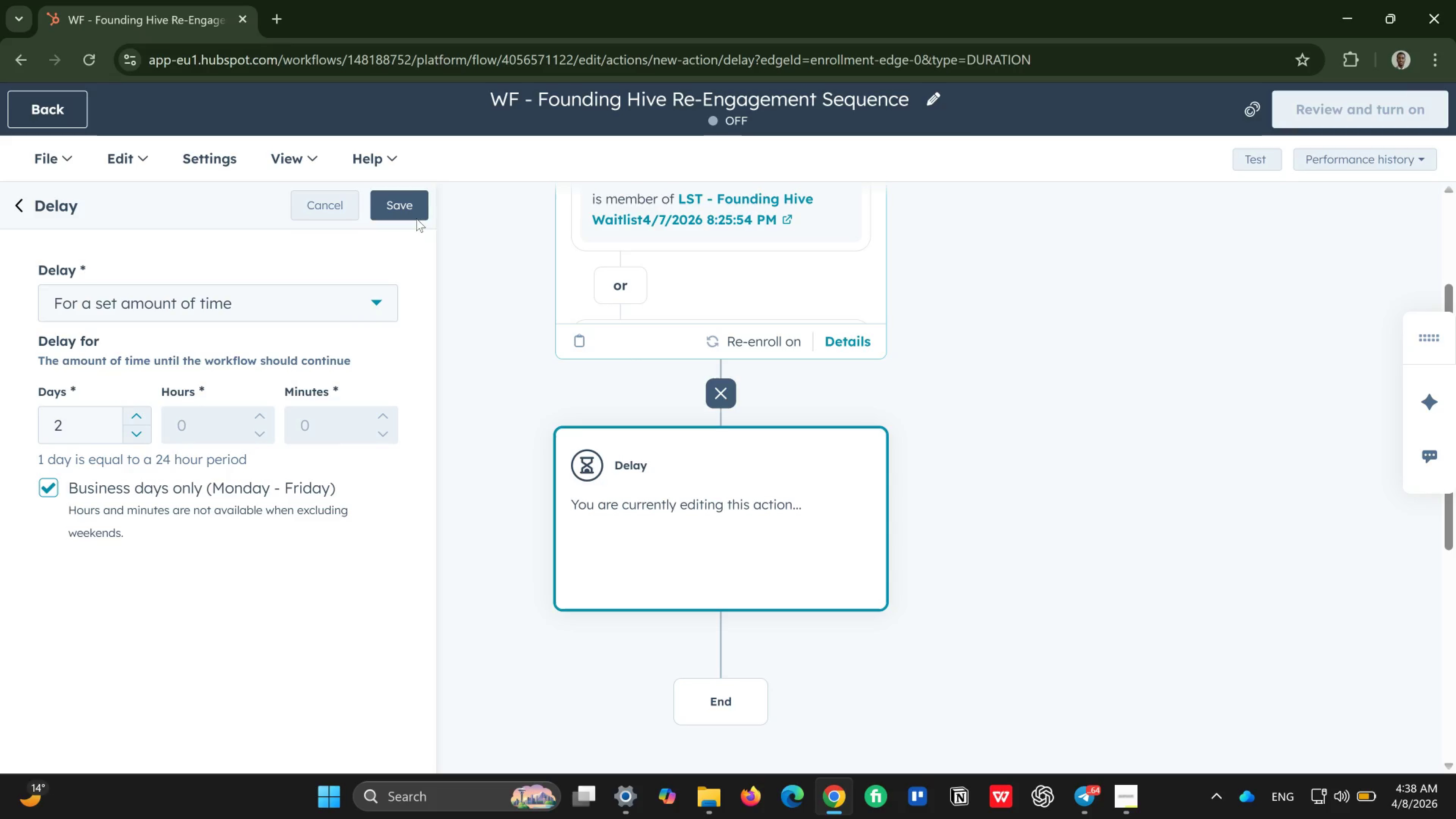 
left_click([417, 202])
 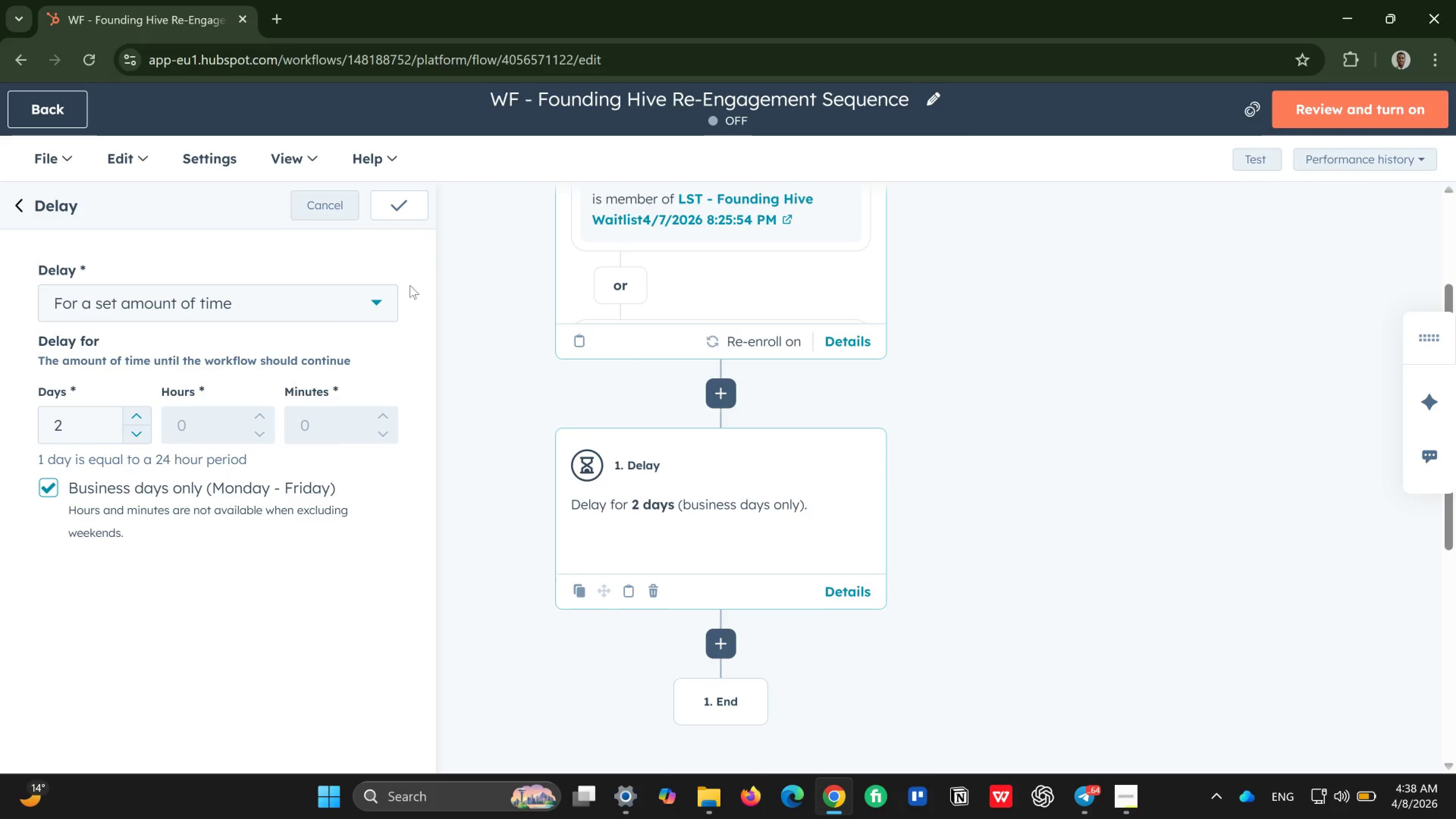 
wait(8.66)
 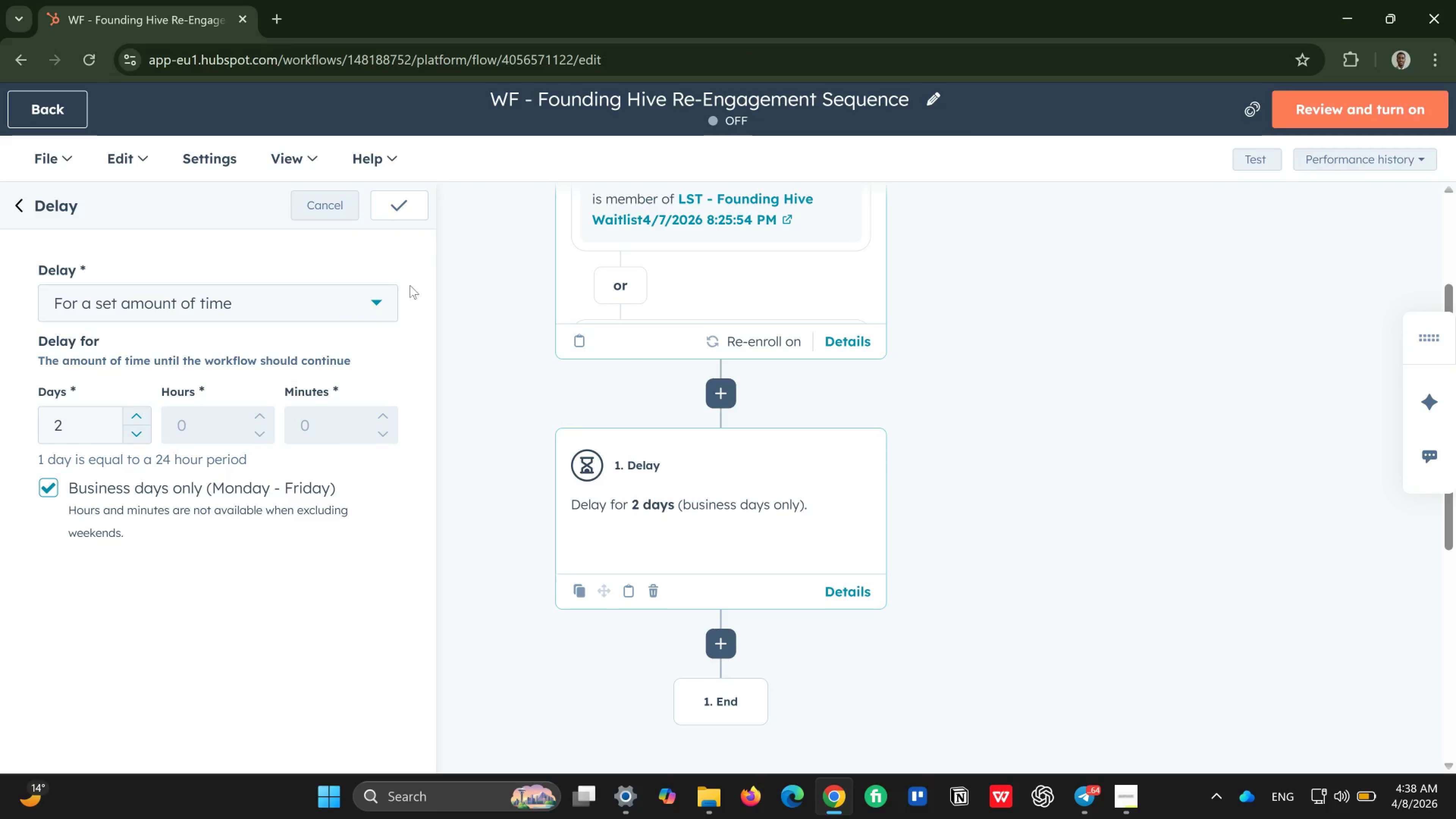 
left_click([715, 646])
 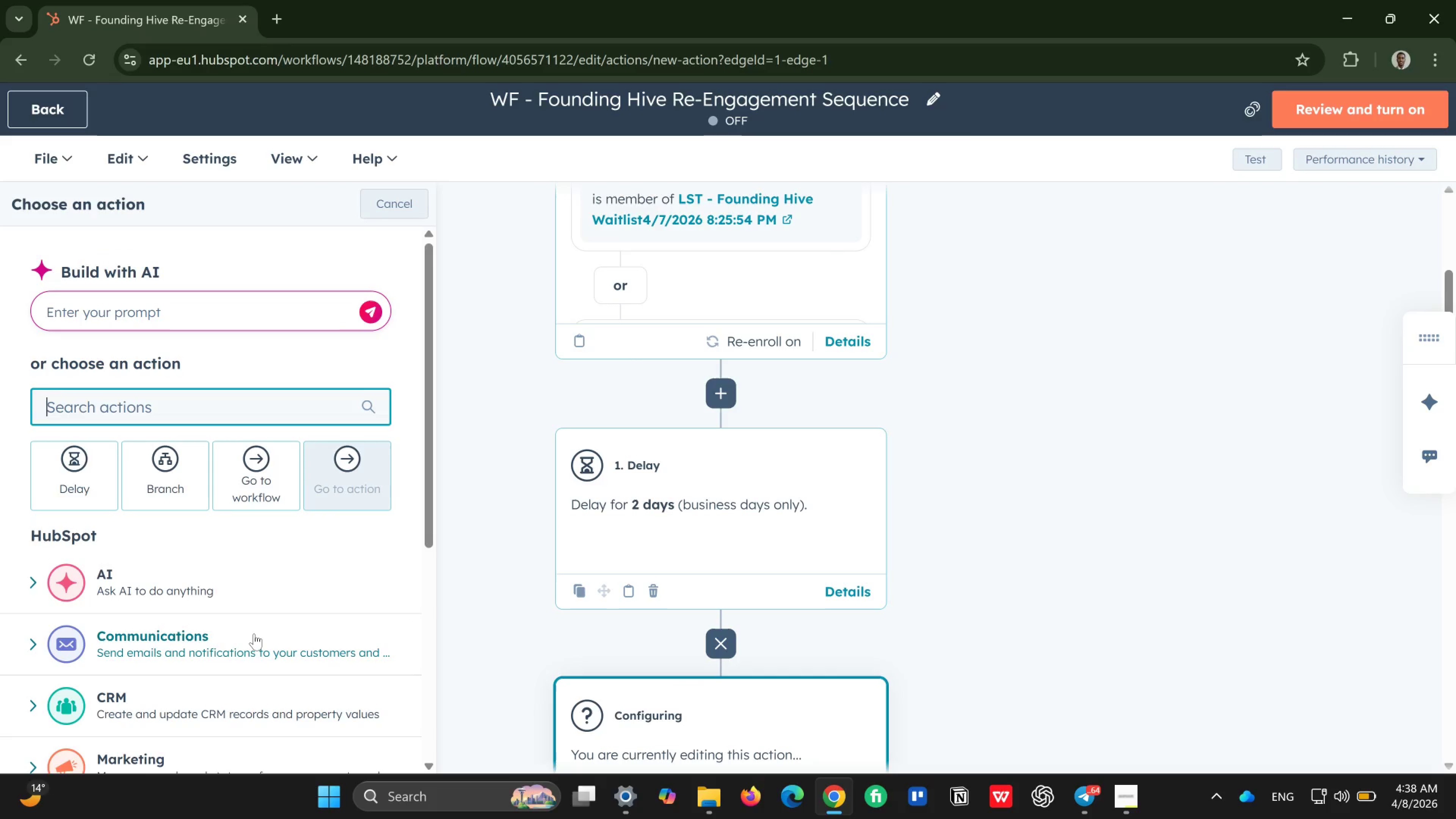 
scroll: coordinate [254, 634], scroll_direction: down, amount: 3.0
 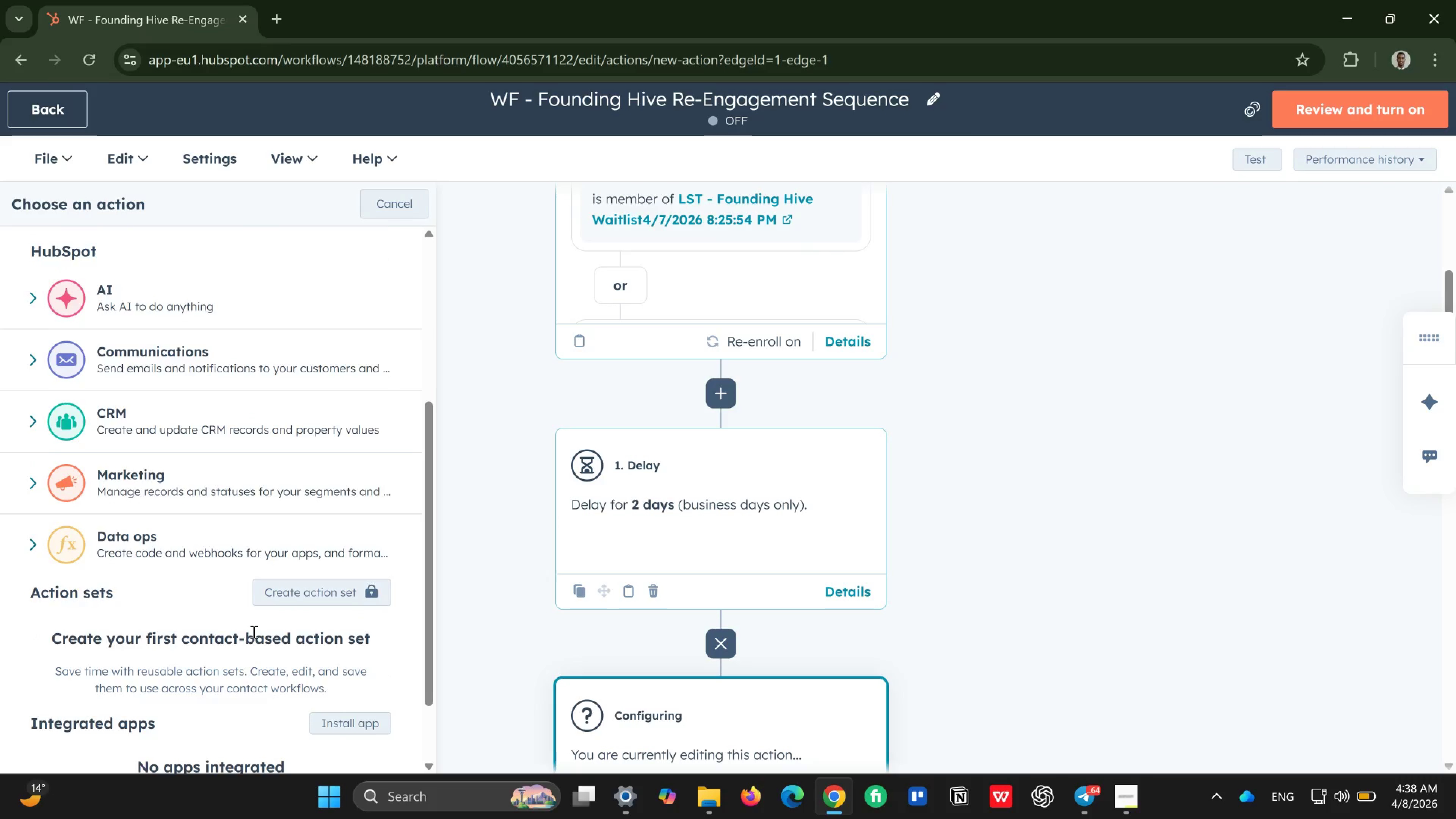 
scroll: coordinate [253, 632], scroll_direction: up, amount: 3.0
 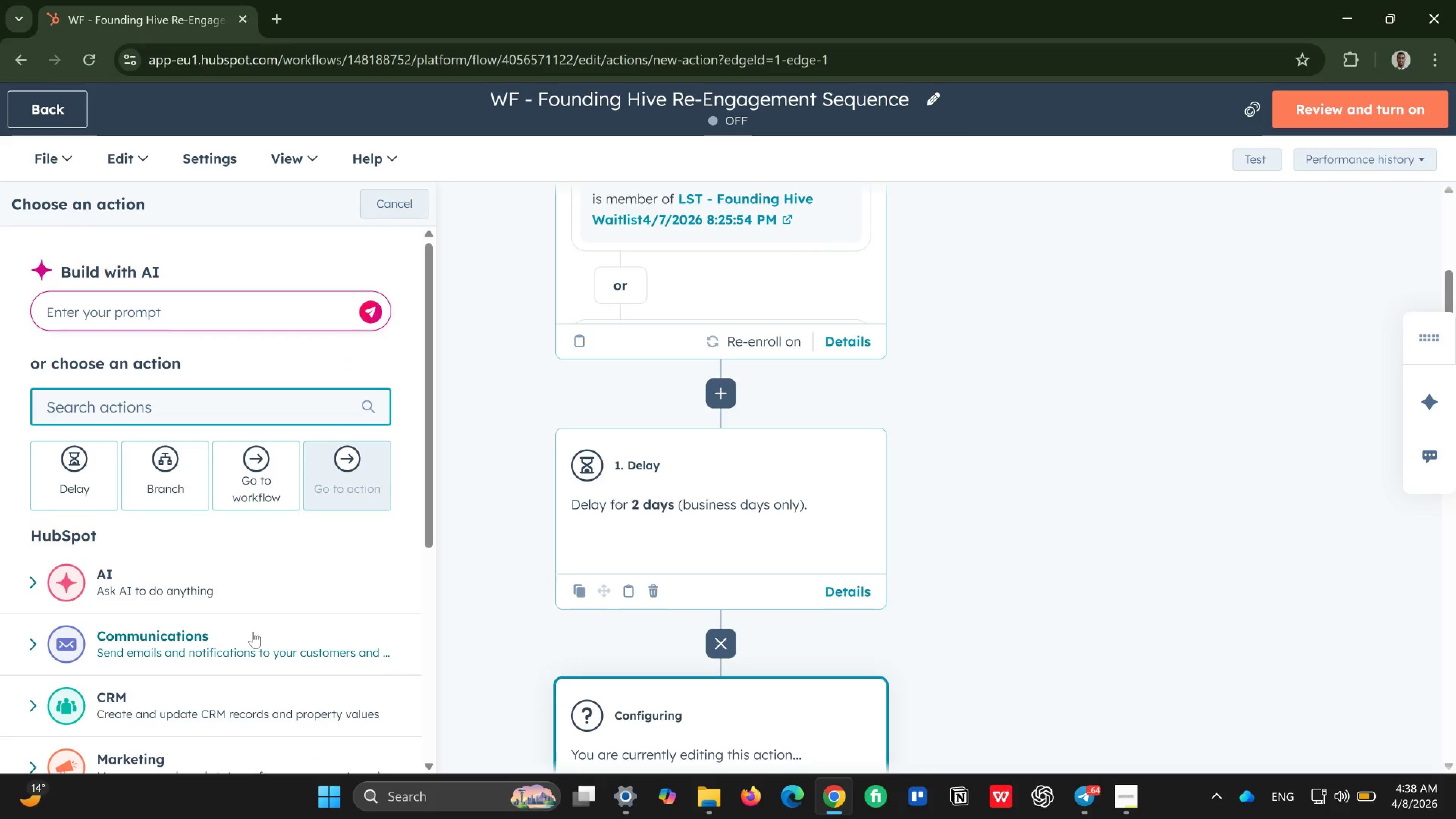 
left_click([253, 638])
 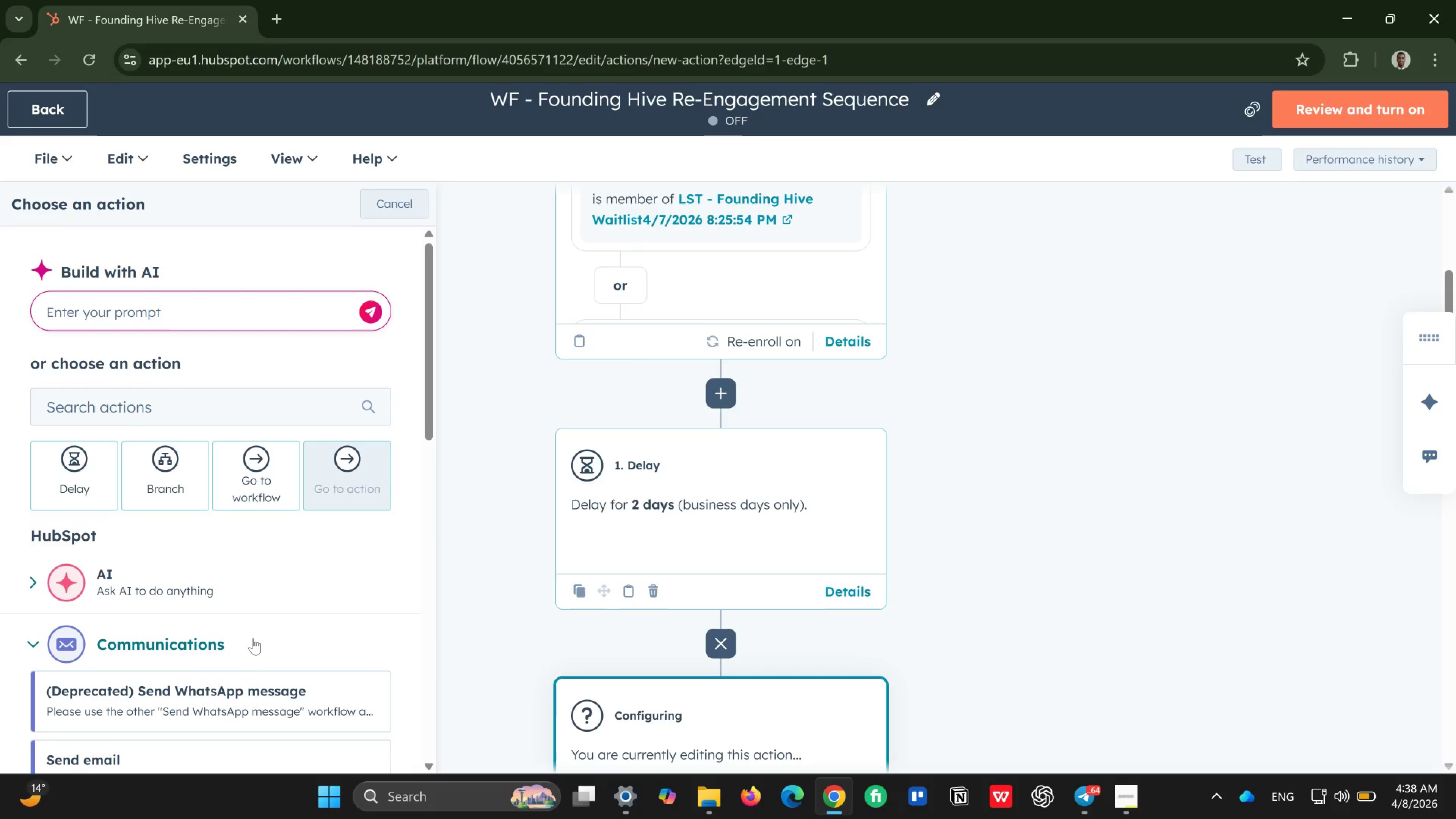 
scroll: coordinate [253, 638], scroll_direction: down, amount: 2.0
 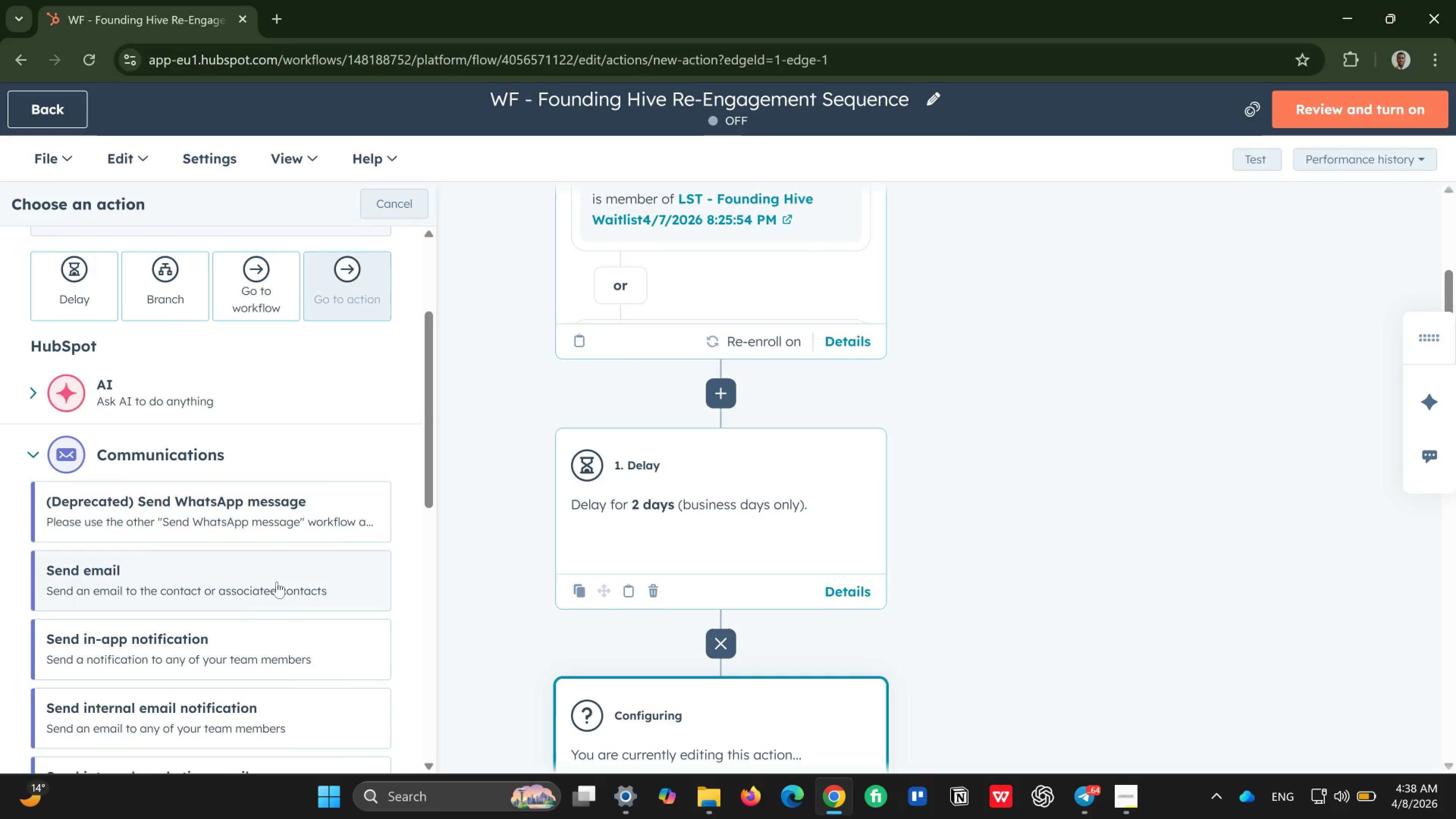 
left_click([280, 577])
 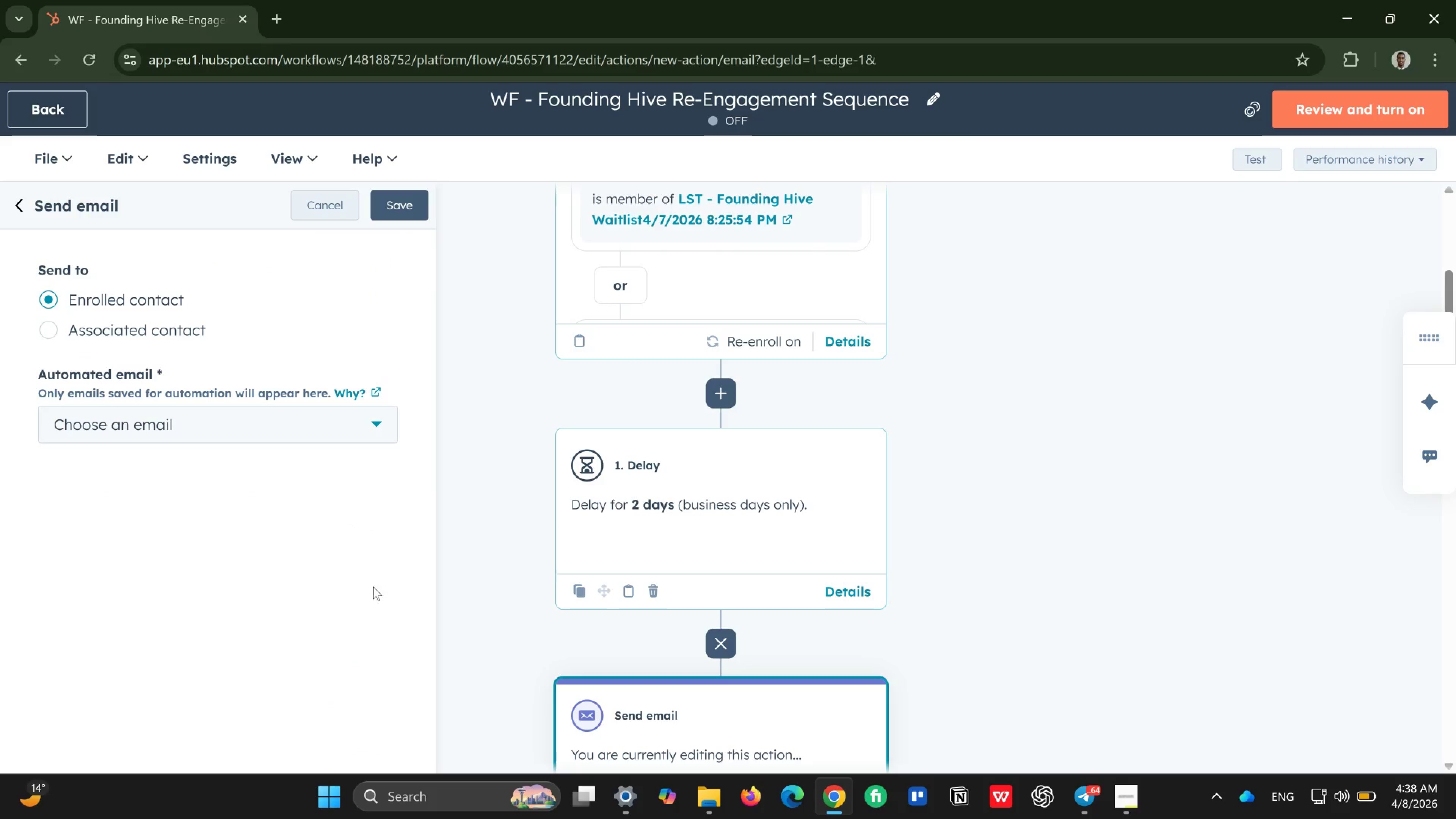 
scroll: coordinate [498, 587], scroll_direction: down, amount: 2.0
 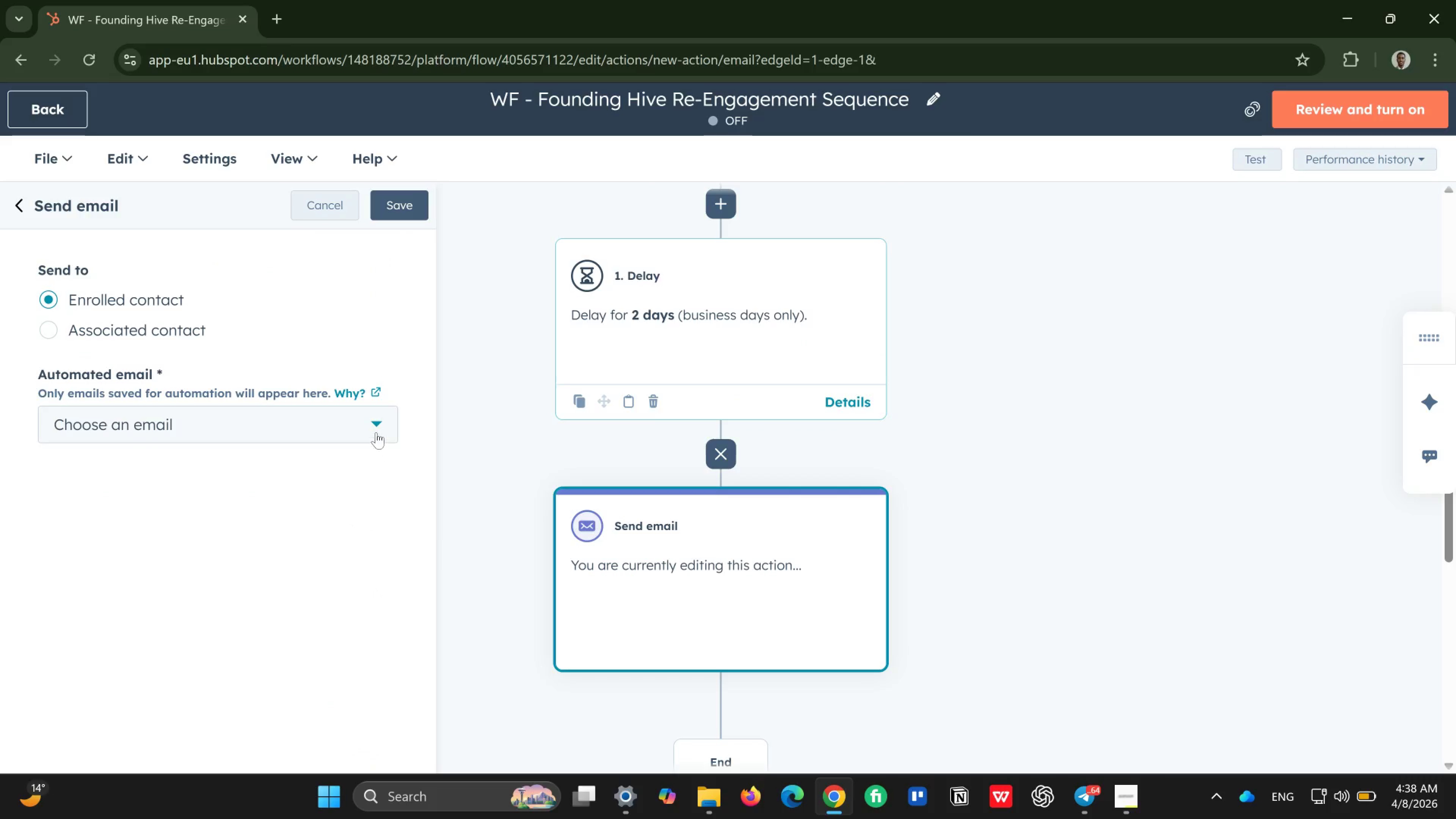 
left_click([374, 427])
 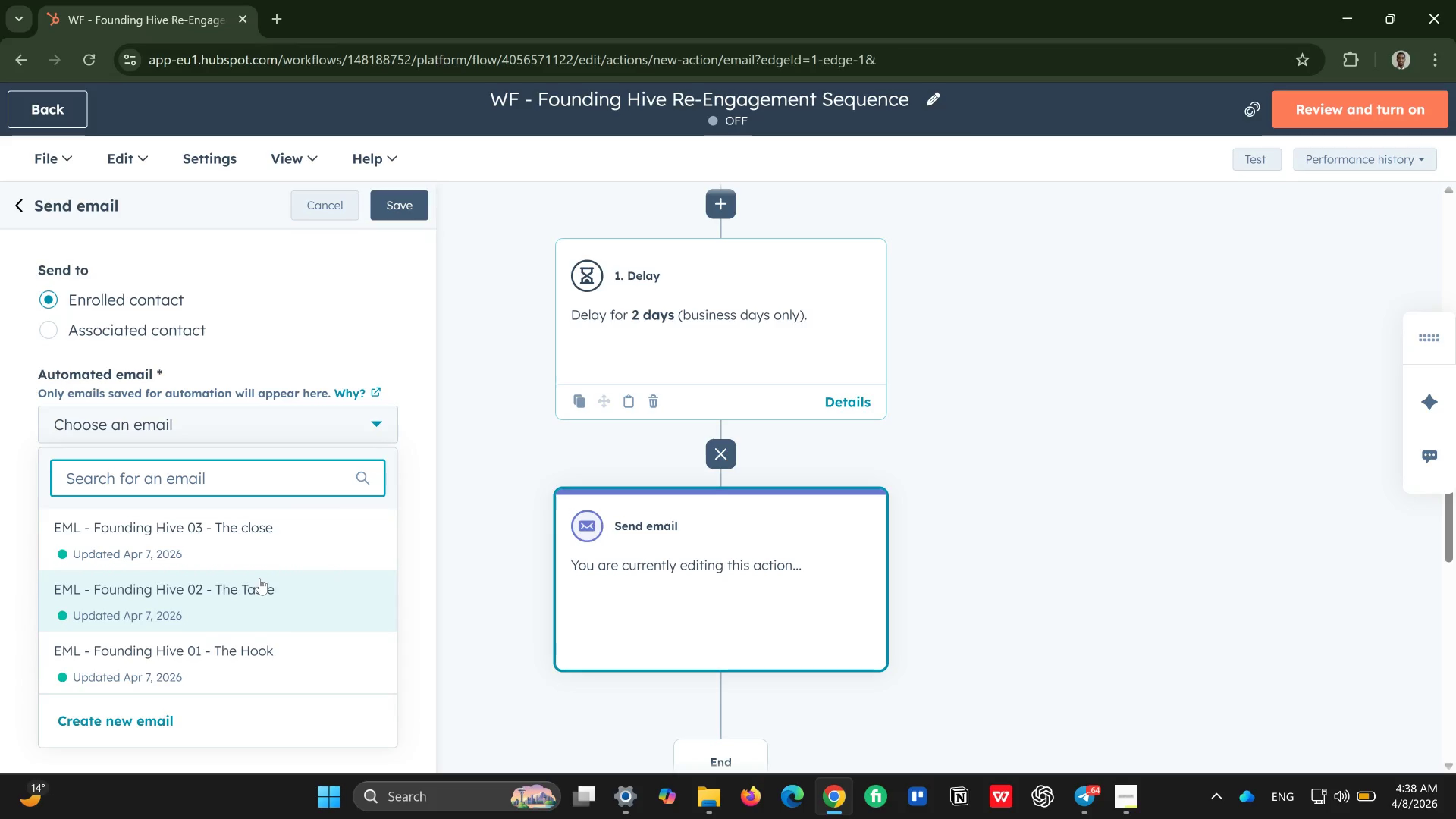 
left_click([260, 578])
 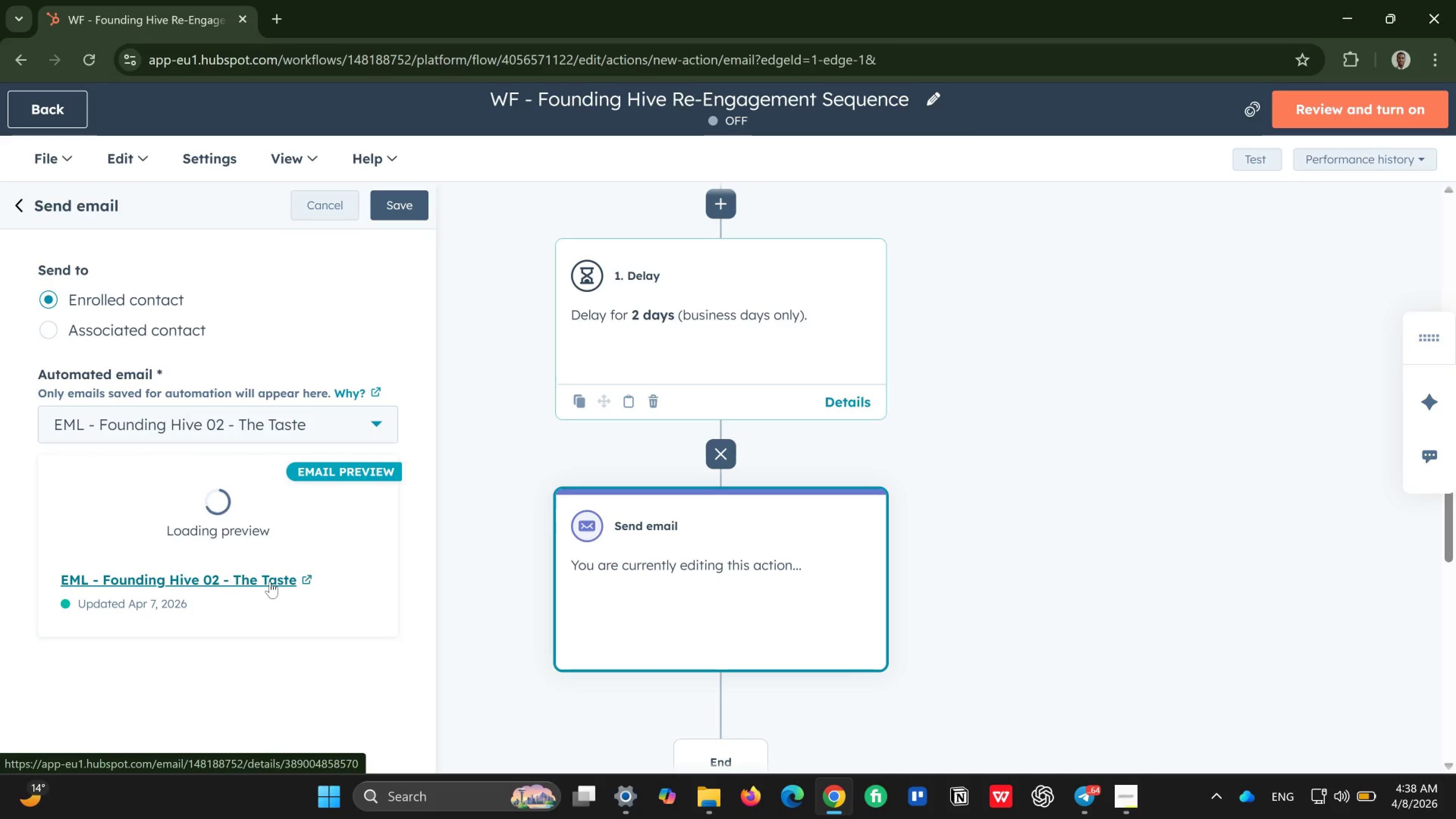 
scroll: coordinate [231, 579], scroll_direction: down, amount: 3.0
 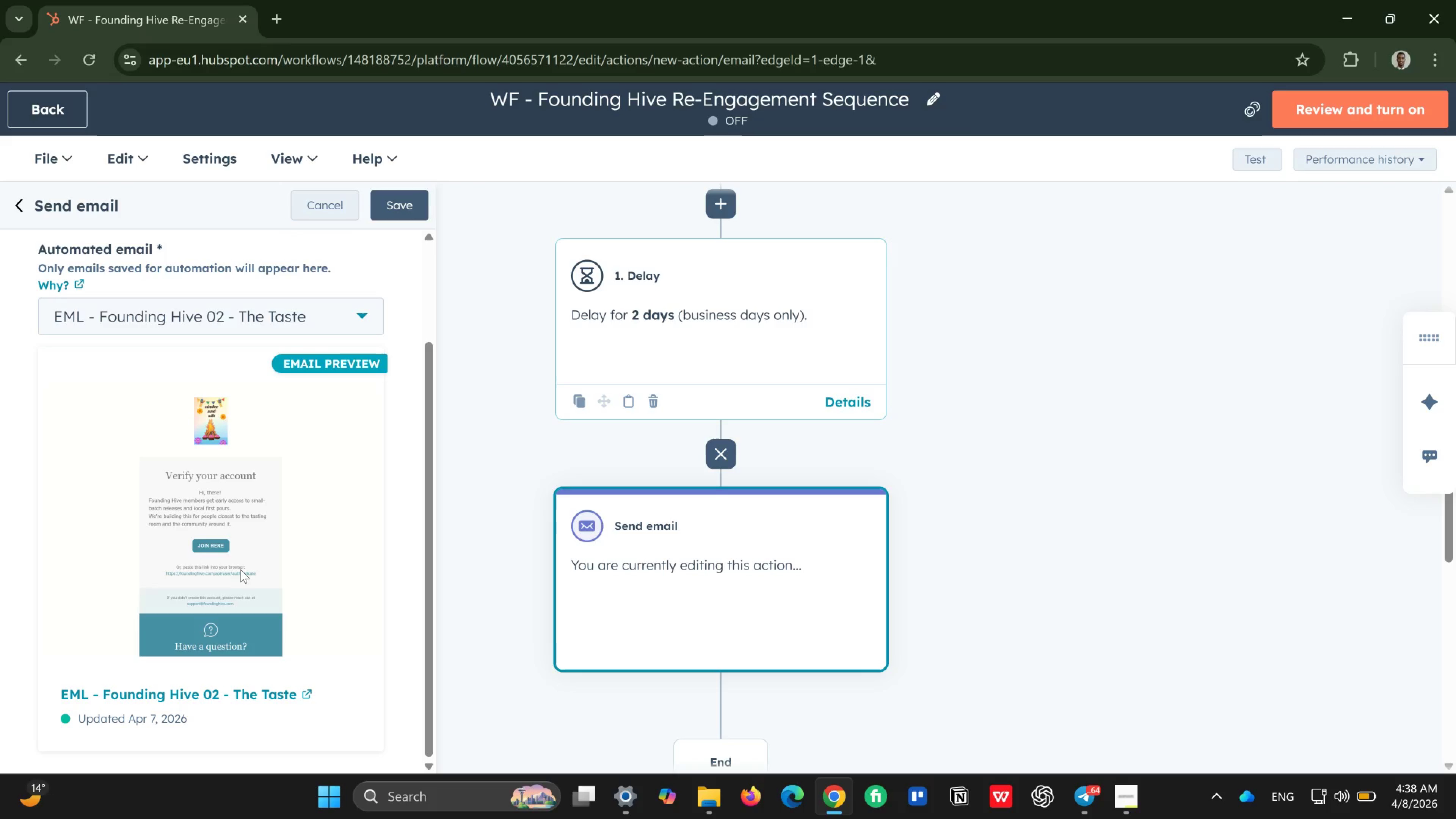 
scroll: coordinate [243, 577], scroll_direction: none, amount: 0.0
 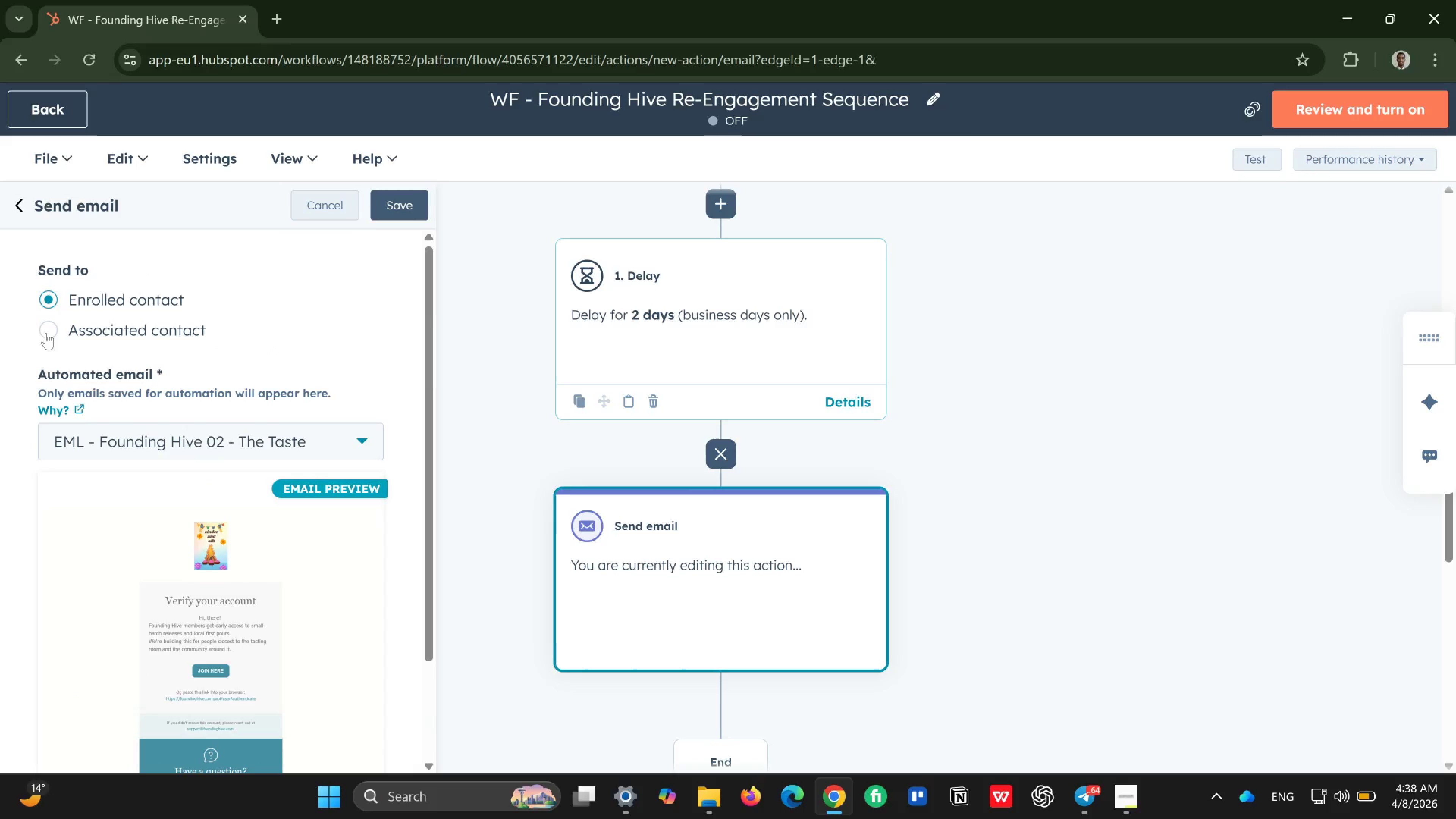 
wait(6.88)
 